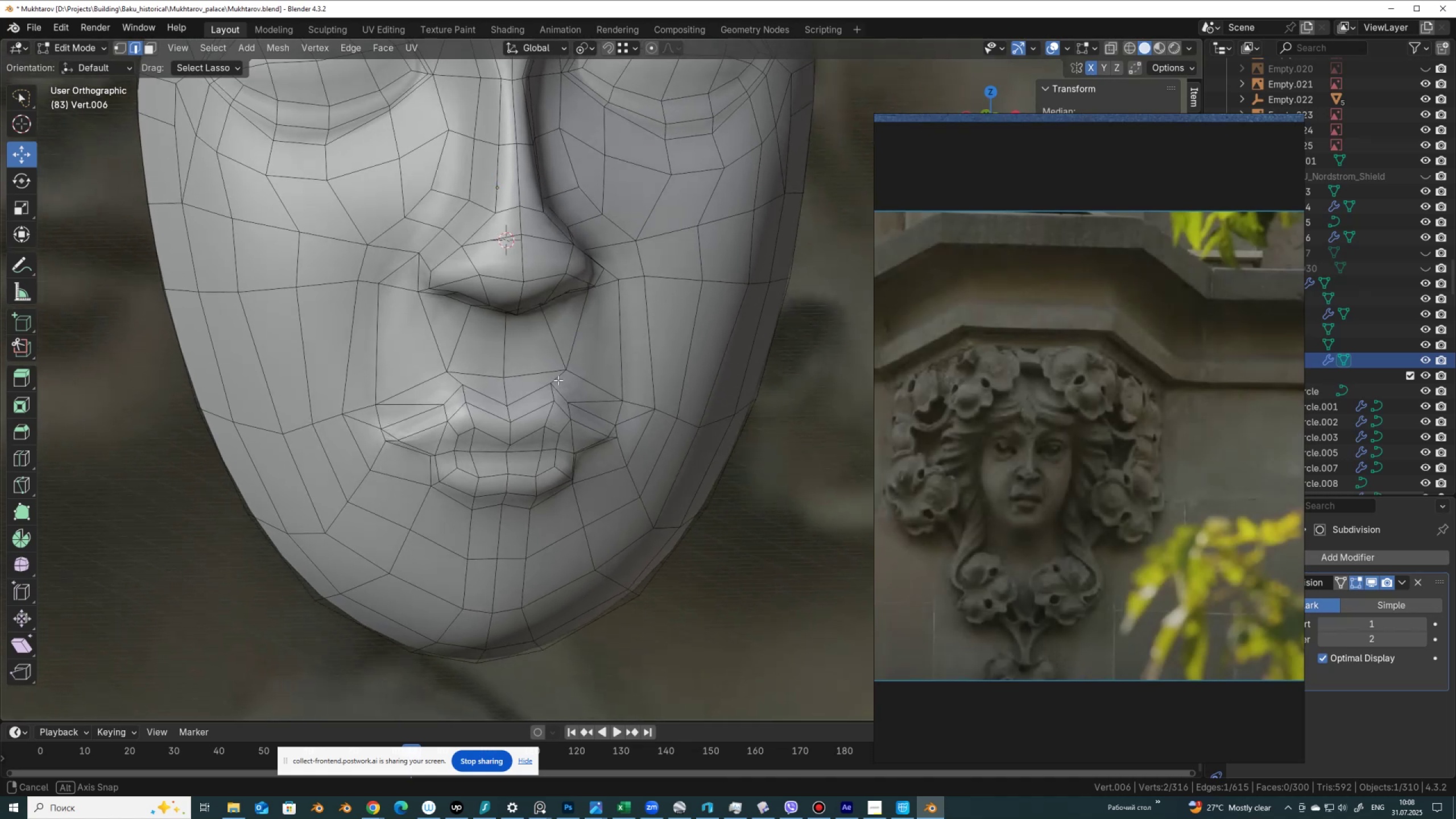 
key(K)
 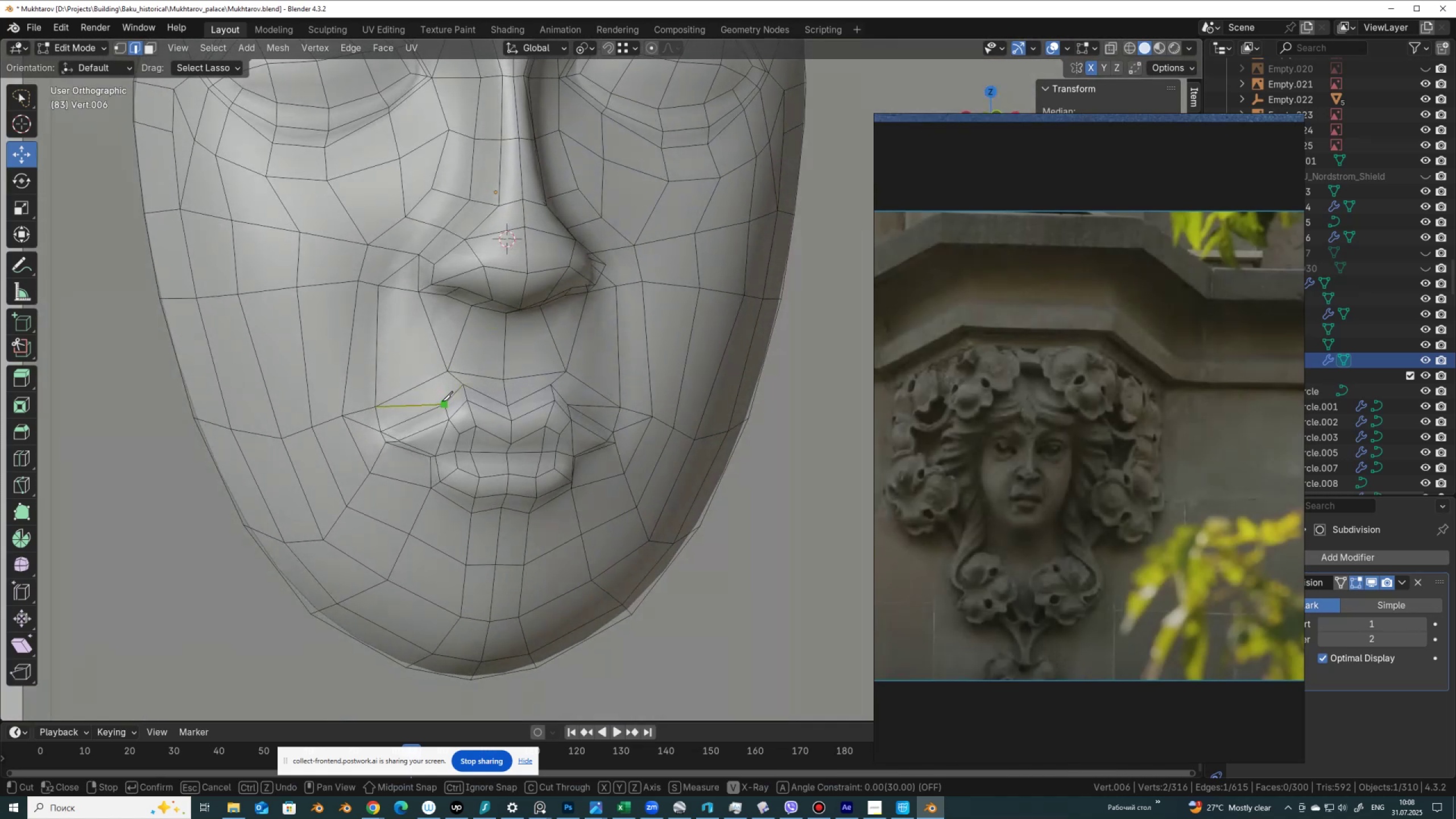 
left_click([442, 401])
 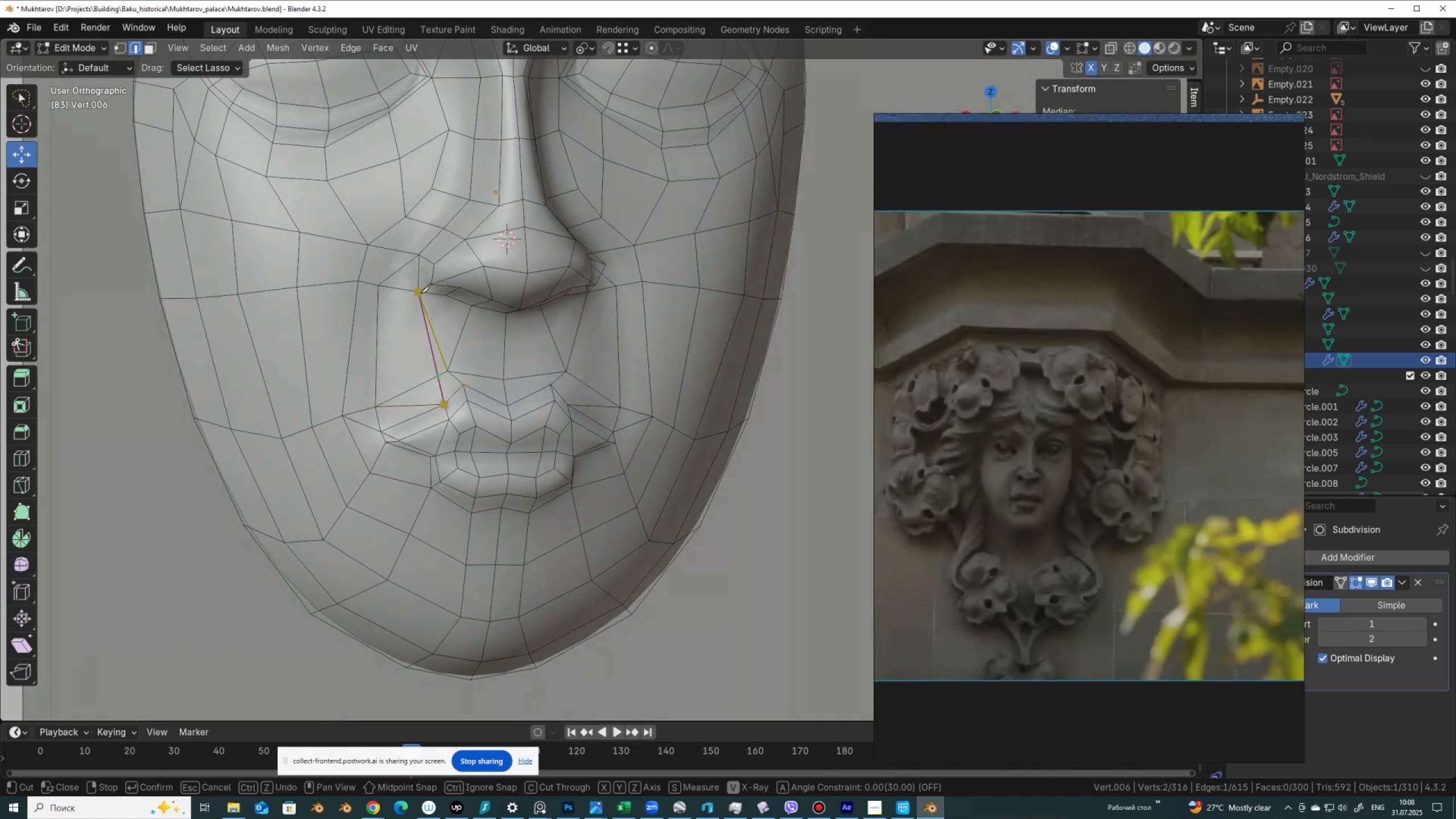 
left_click([420, 293])
 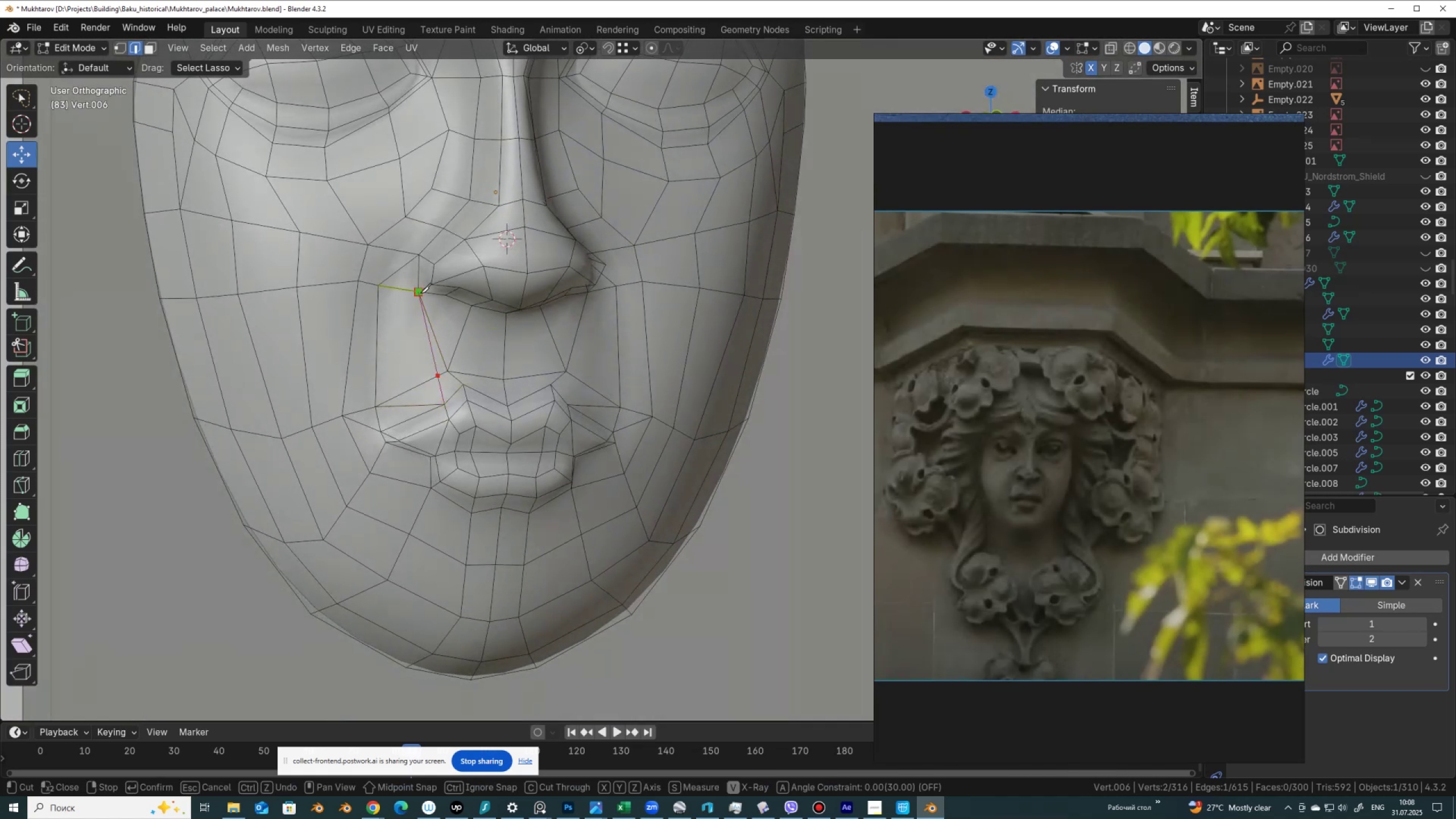 
key(Enter)
 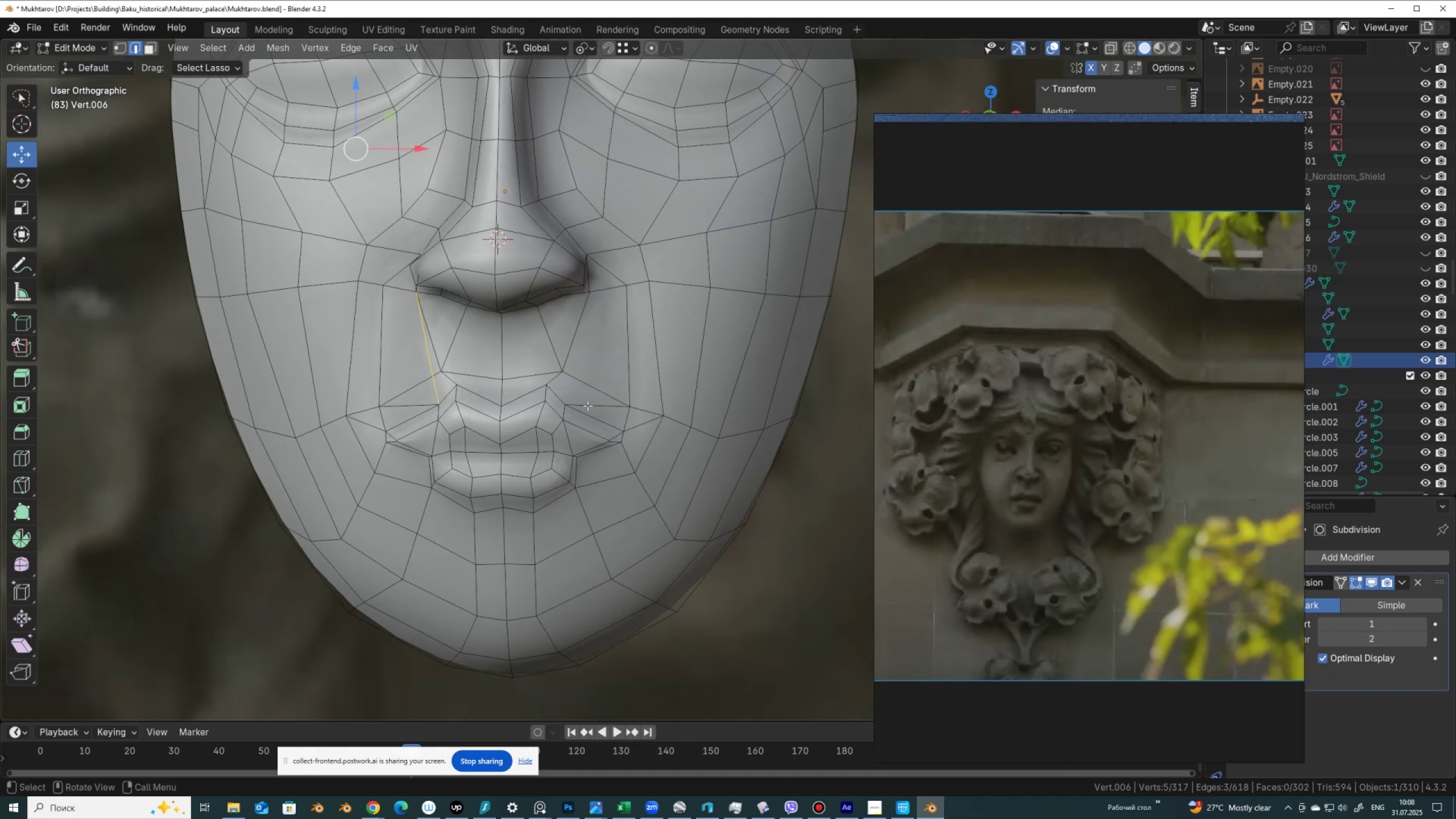 
key(K)
 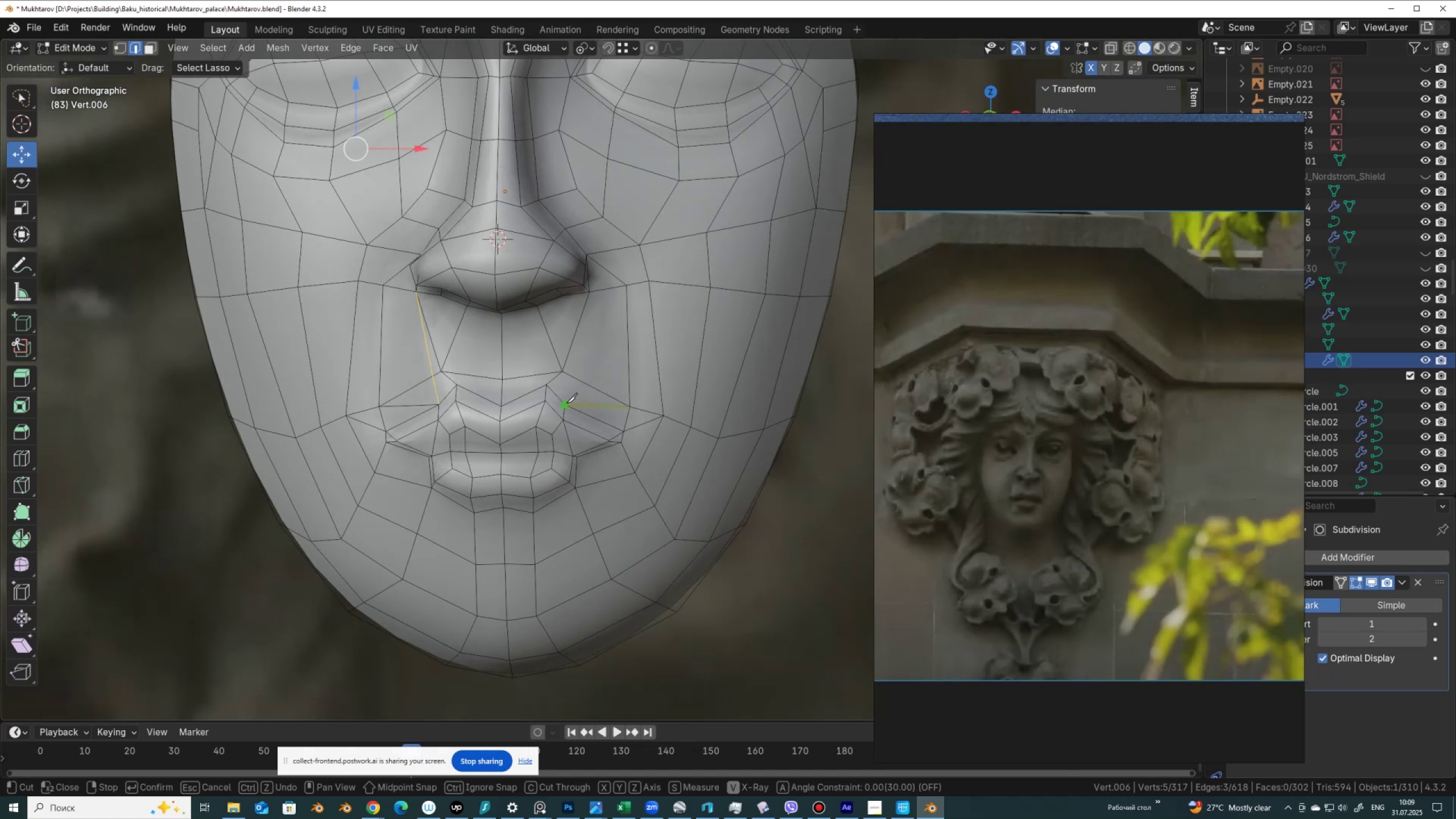 
left_click([566, 403])
 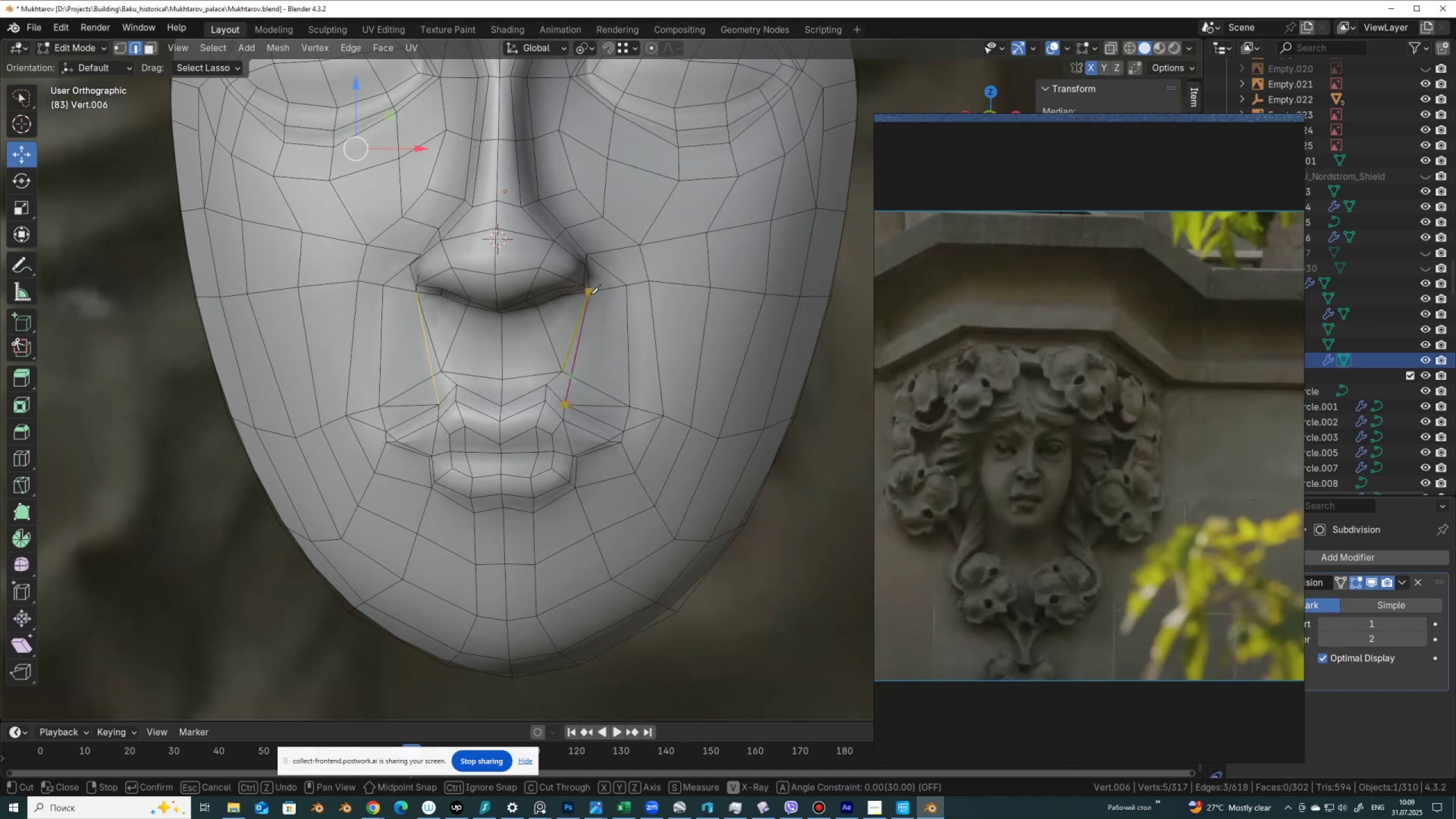 
left_click([590, 294])
 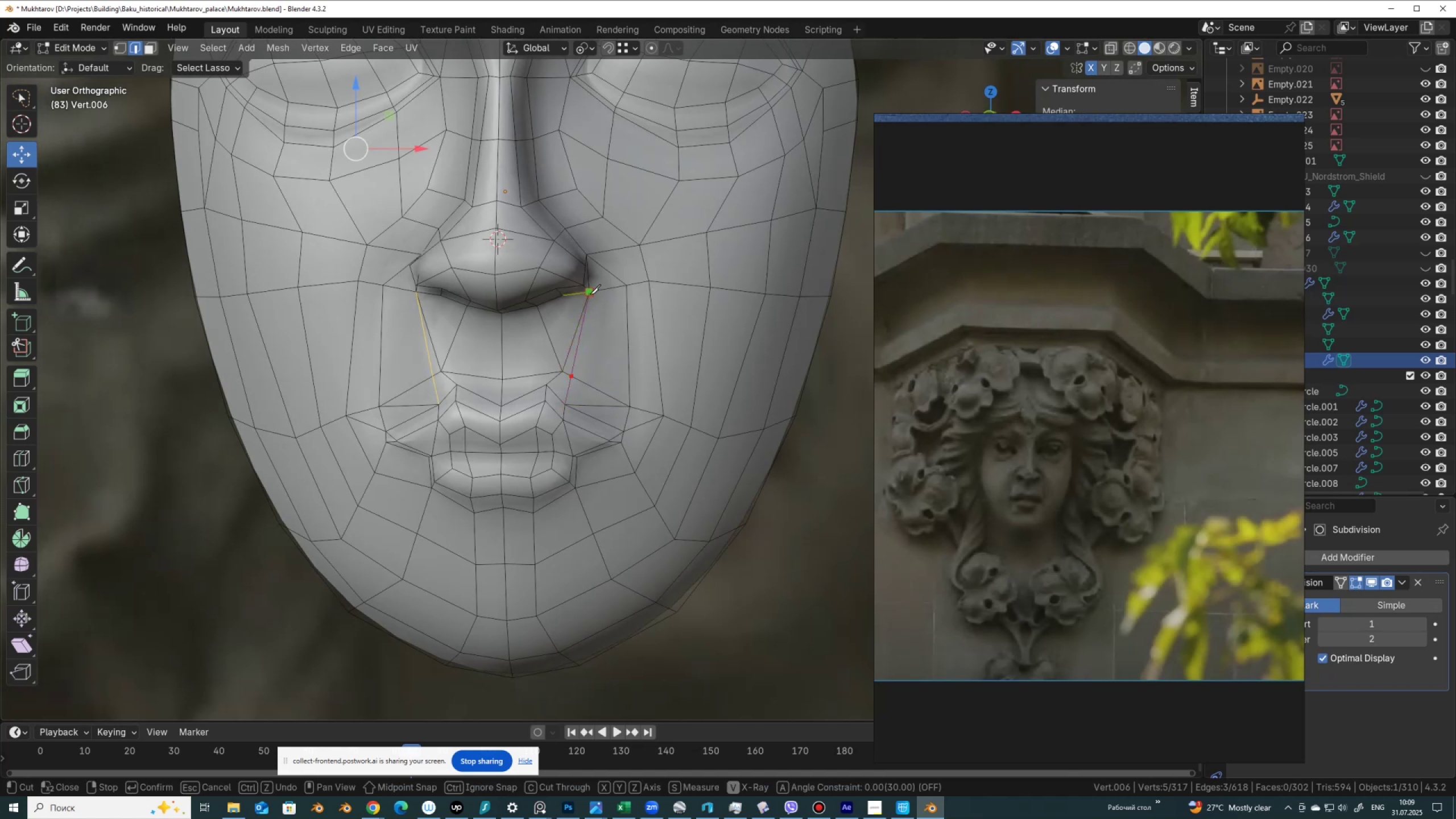 
key(Enter)
 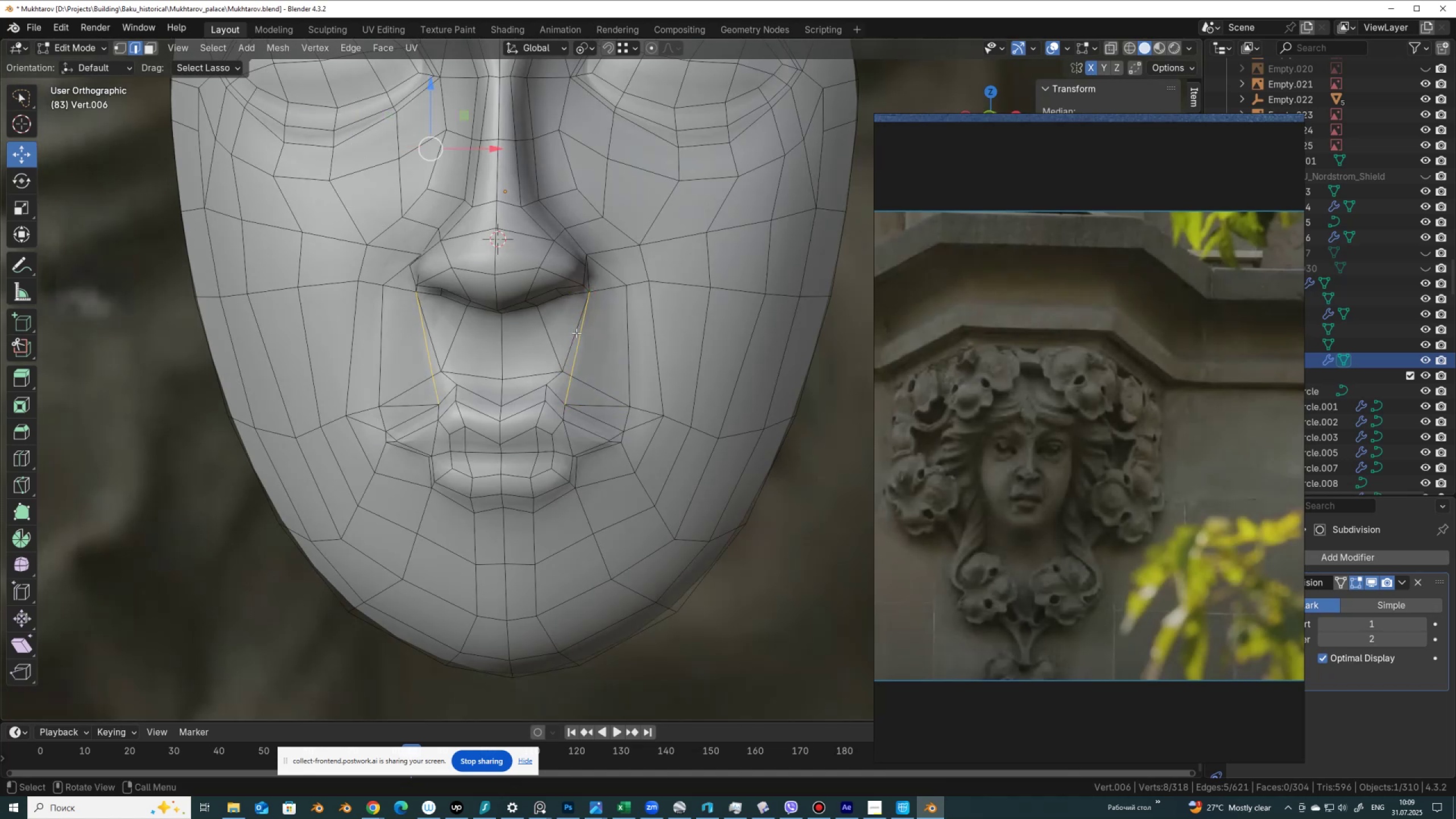 
left_click([576, 333])
 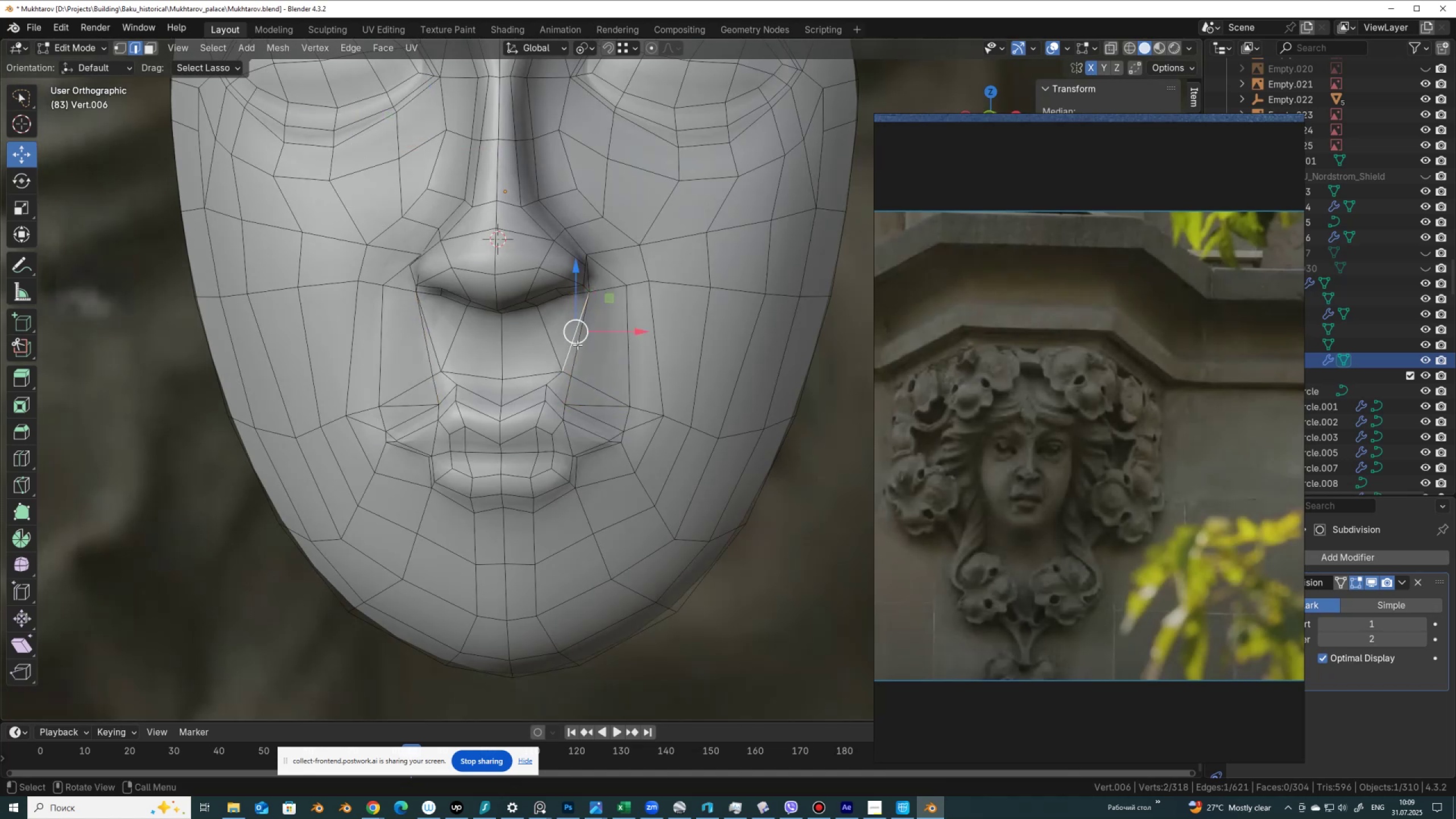 
key(Control+X)
 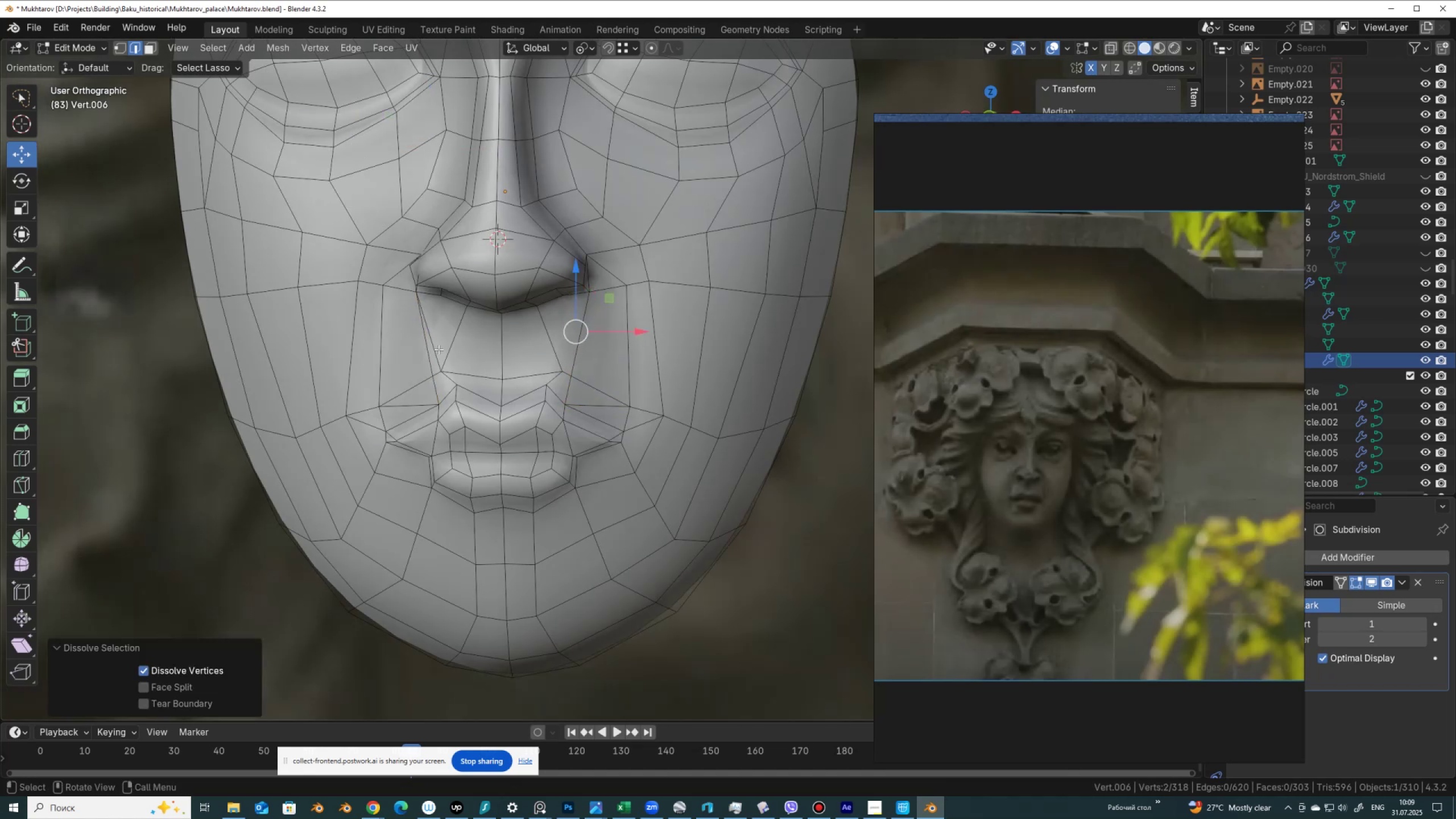 
left_click([436, 344])
 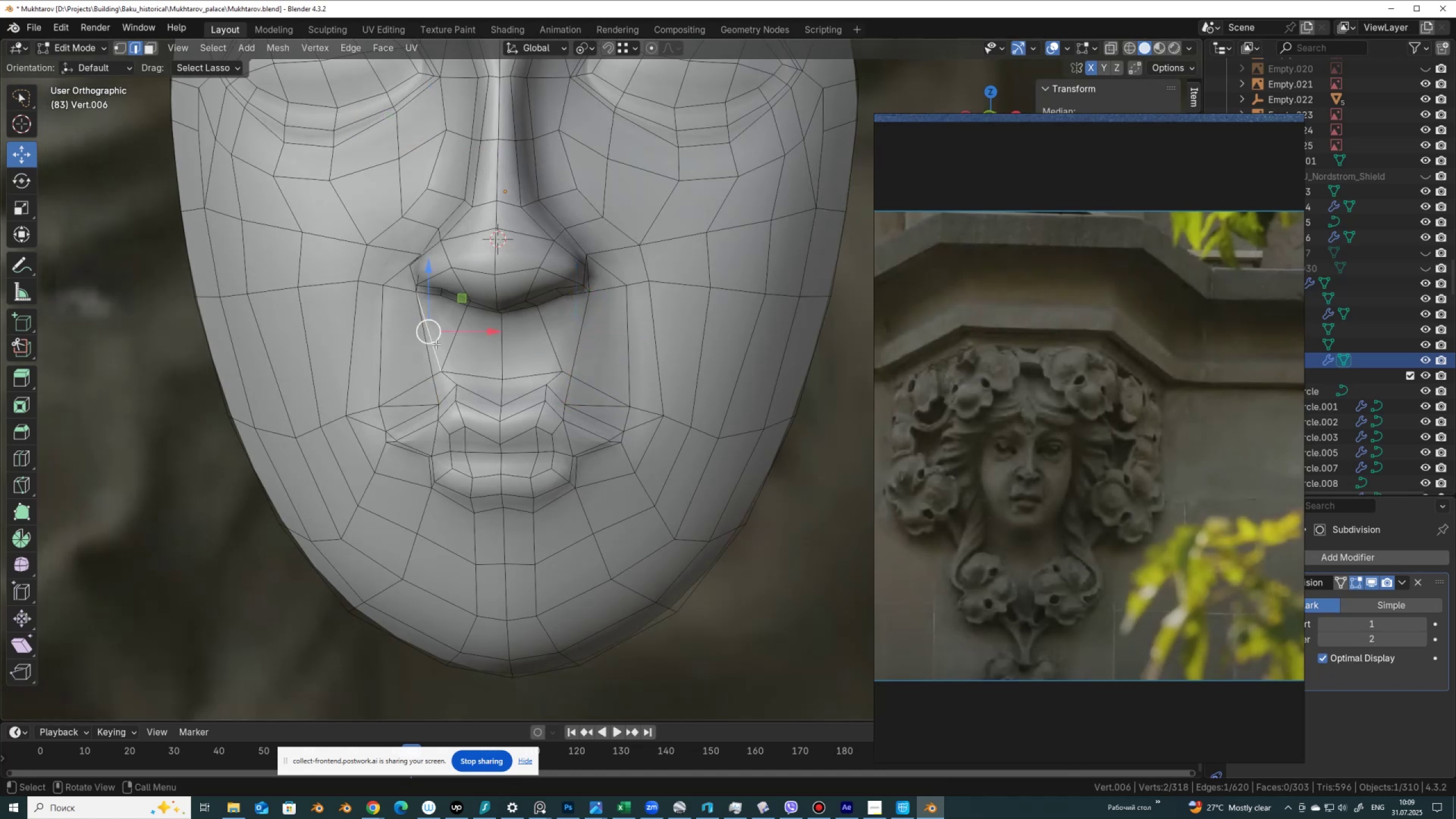 
key(Control+ControlLeft)
 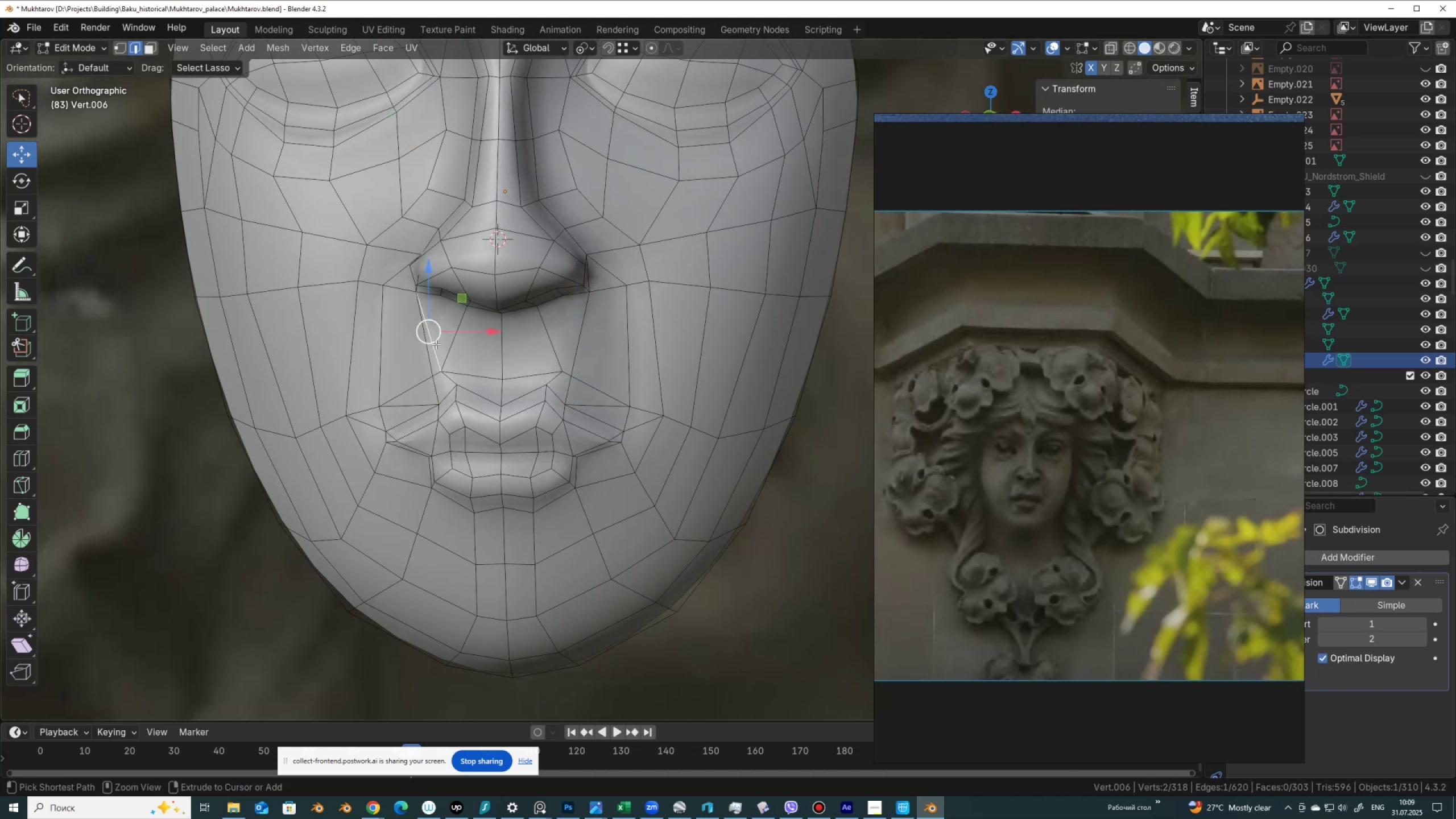 
key(X)
 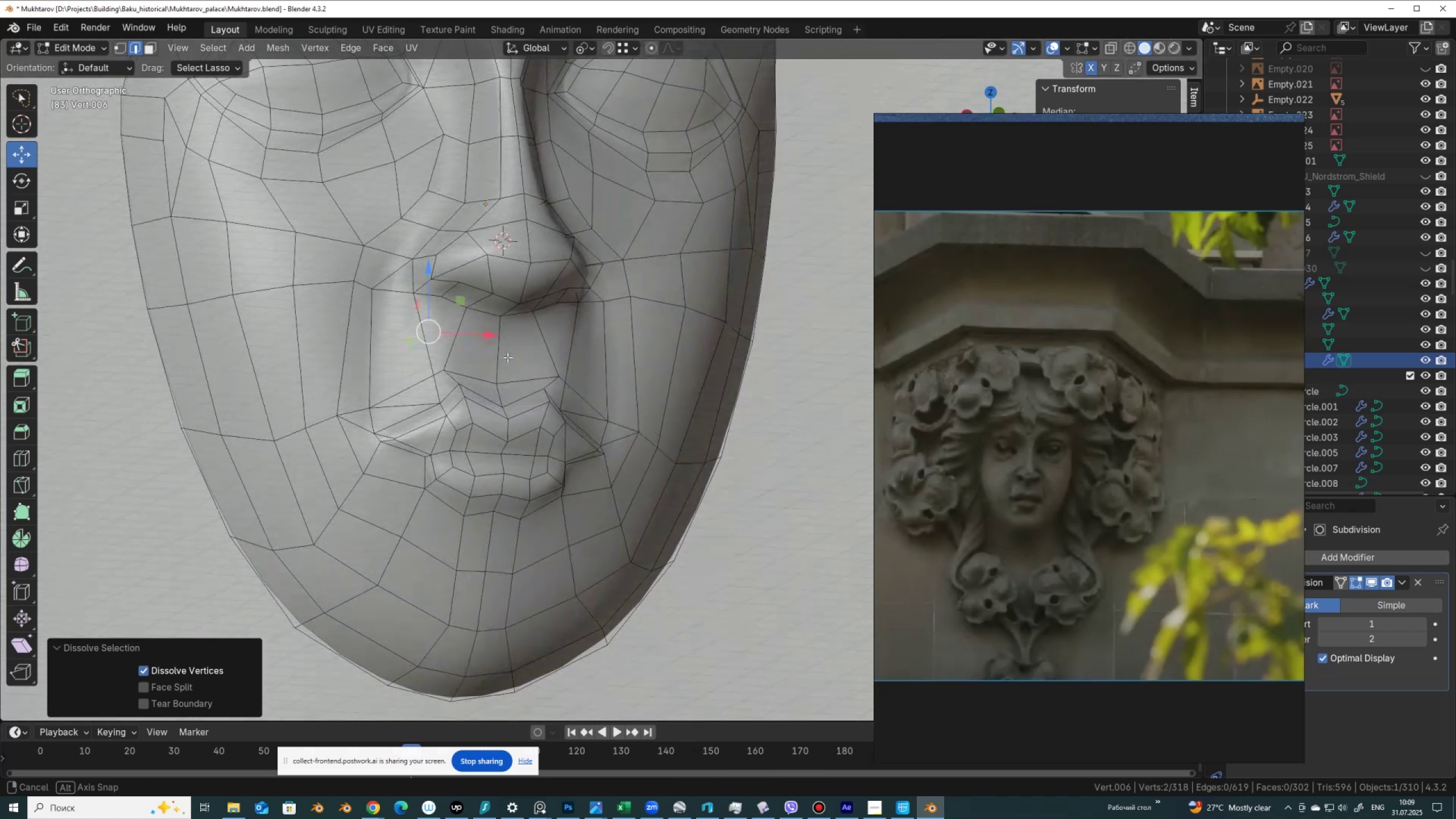 
wait(5.17)
 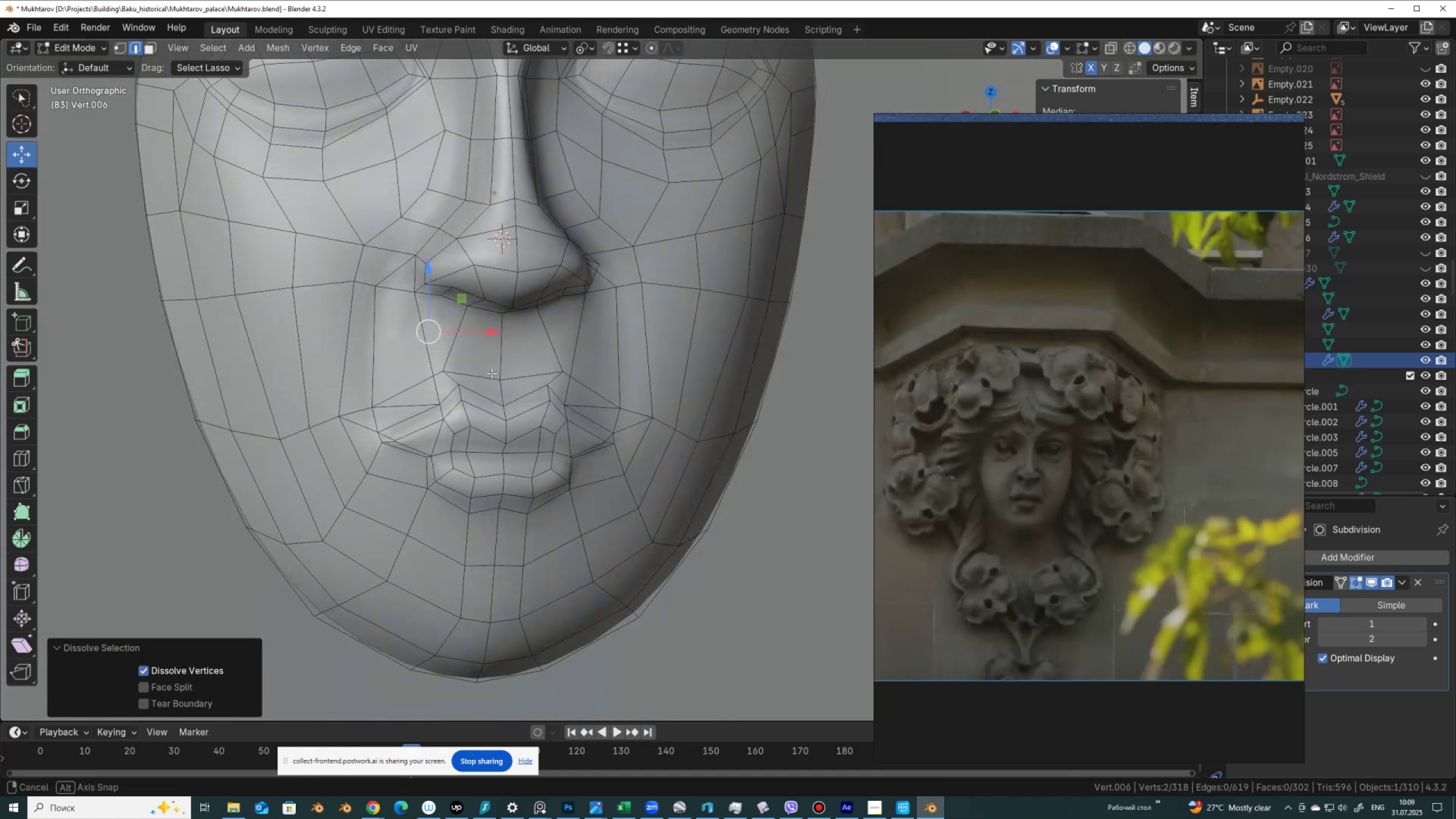 
scroll: coordinate [498, 391], scroll_direction: up, amount: 1.0
 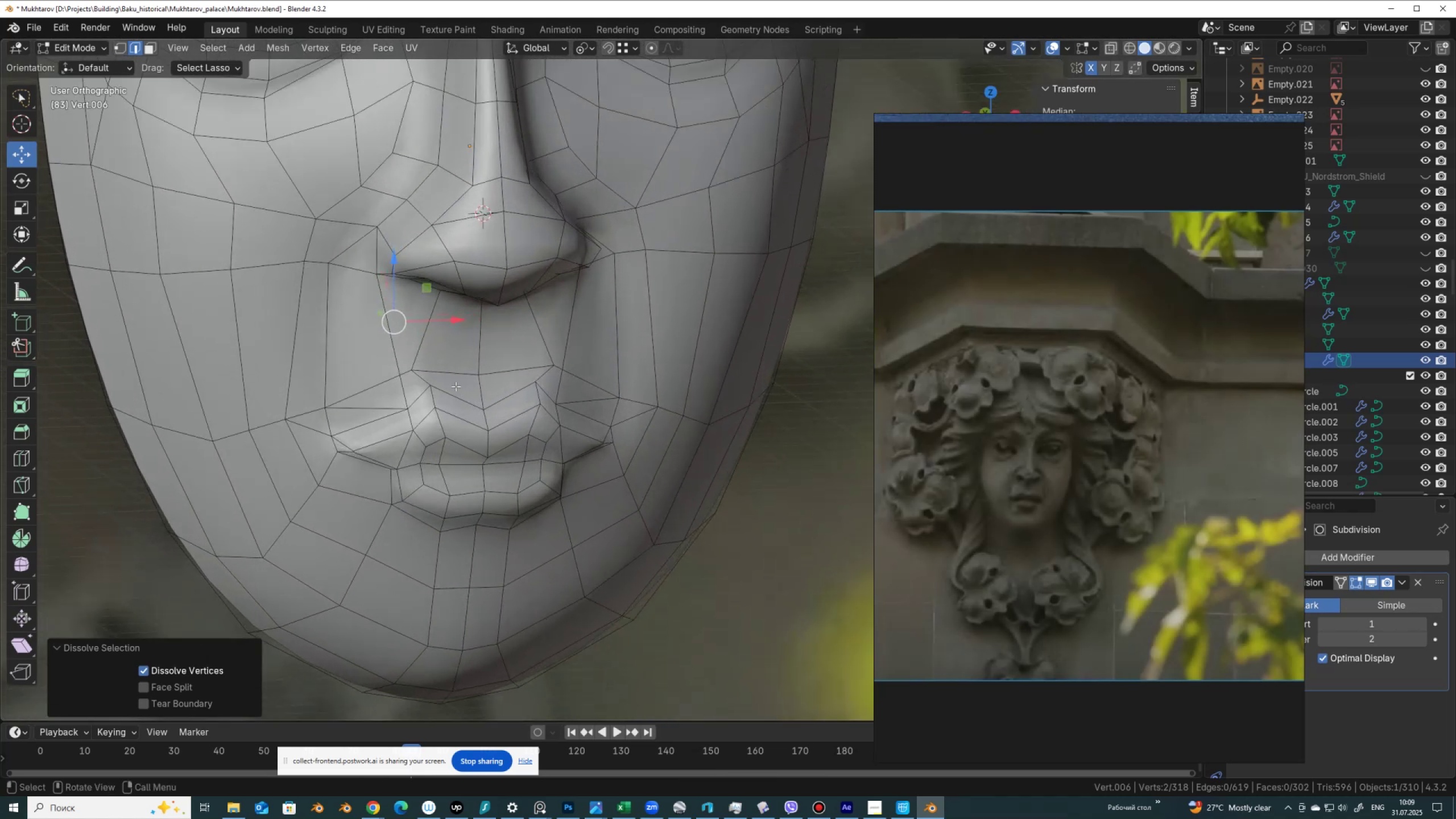 
key(1)
 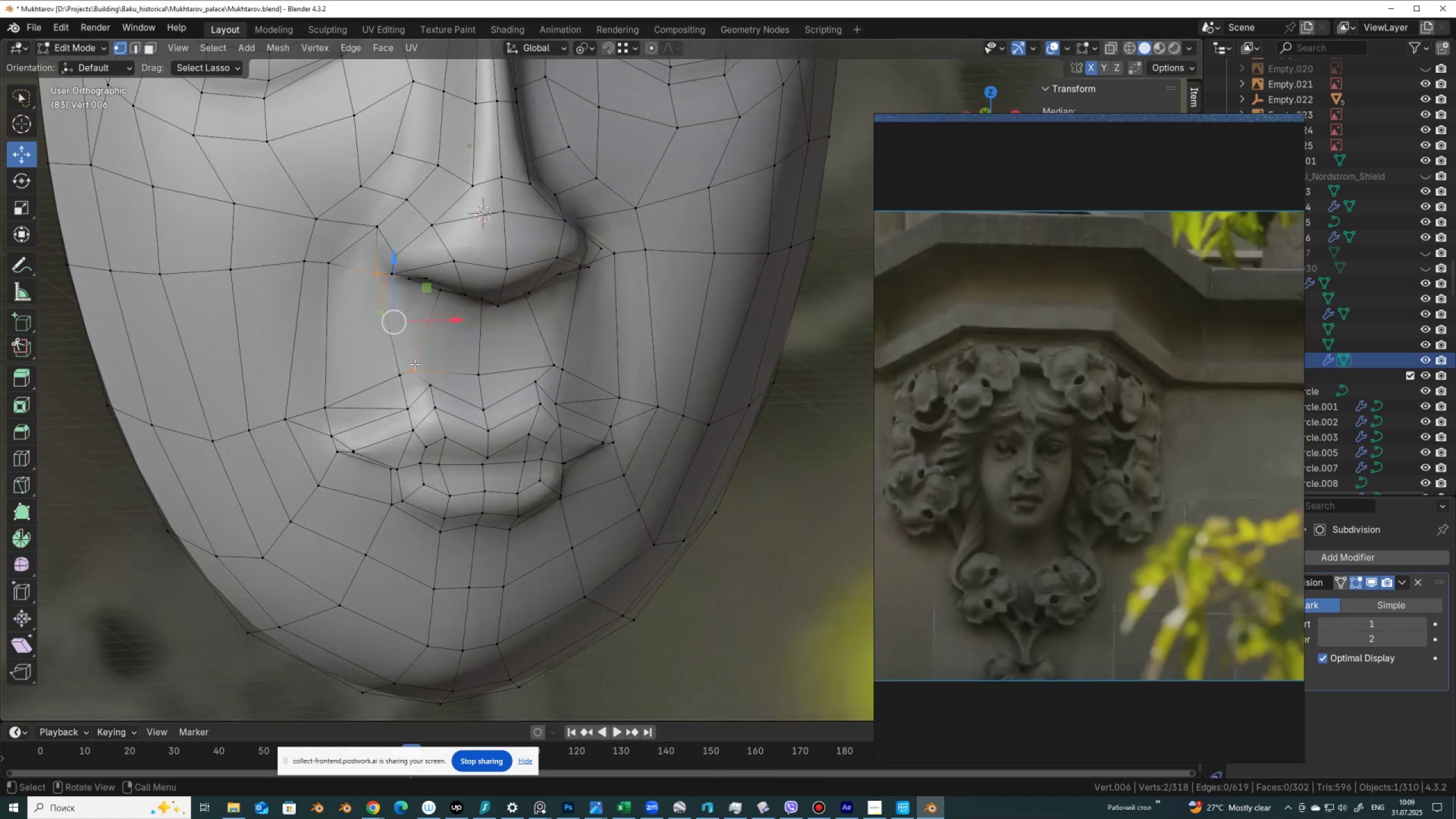 
left_click([415, 364])
 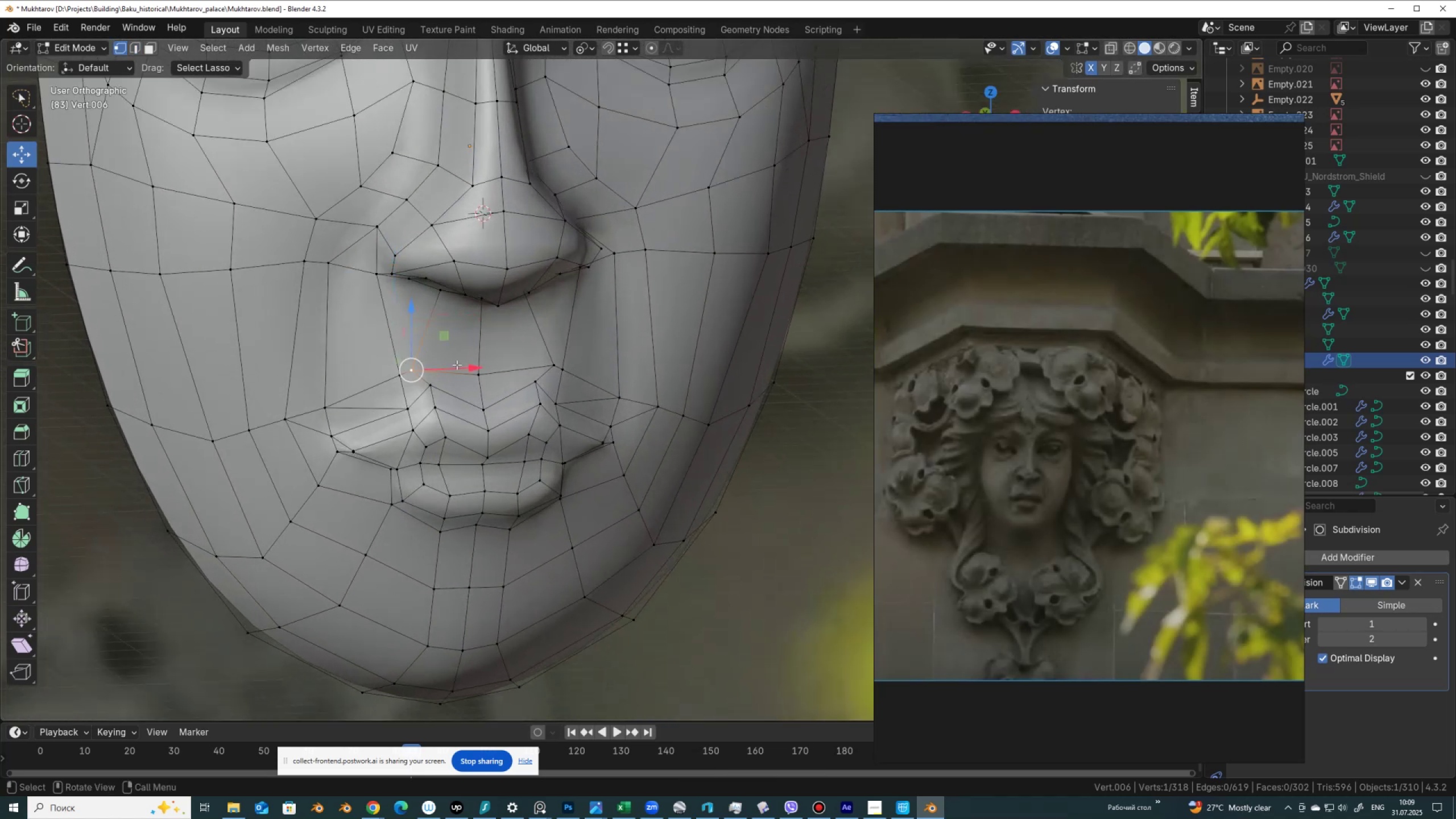 
left_click_drag(start_coordinate=[454, 366], to_coordinate=[480, 371])
 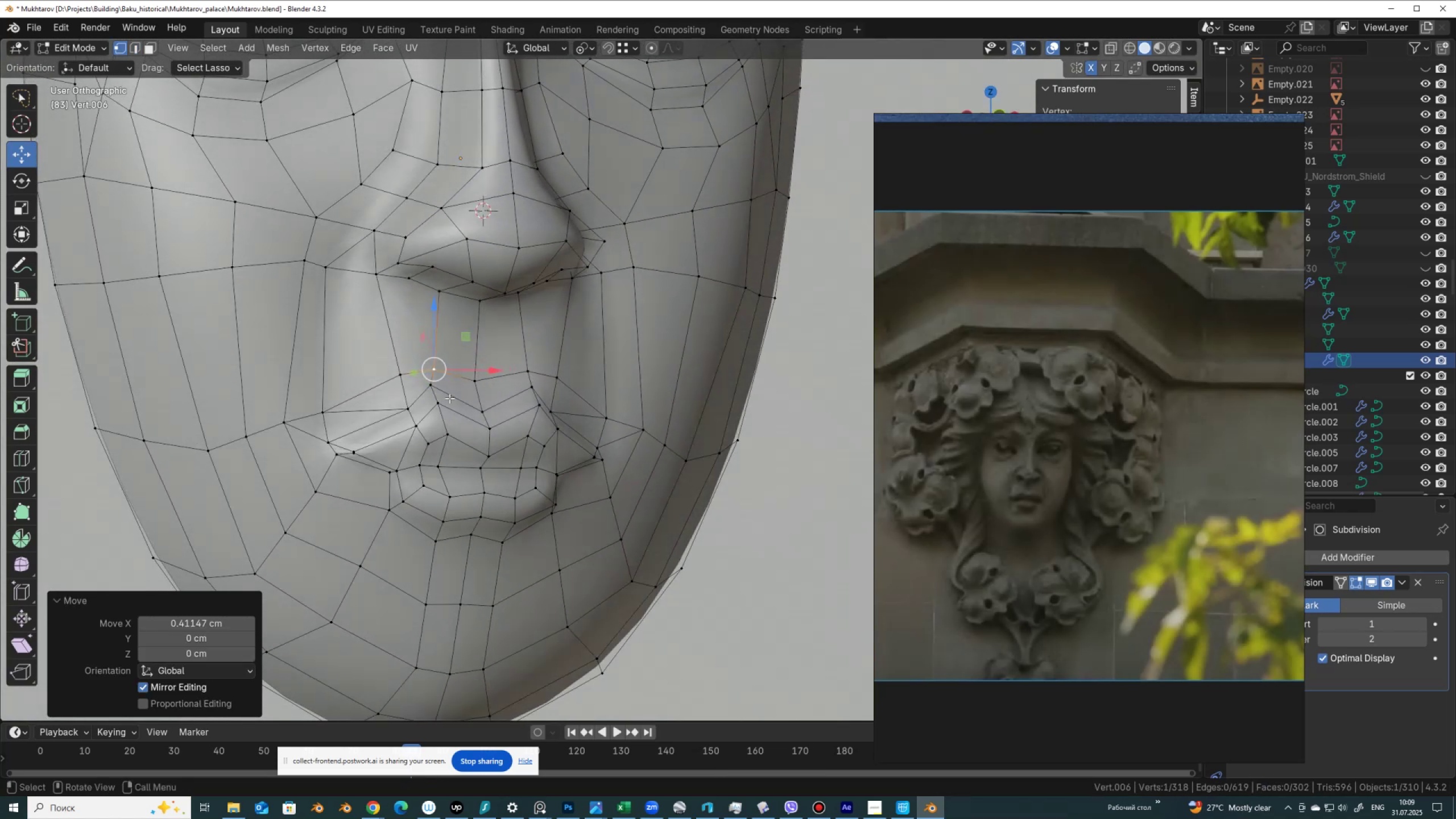 
key(2)
 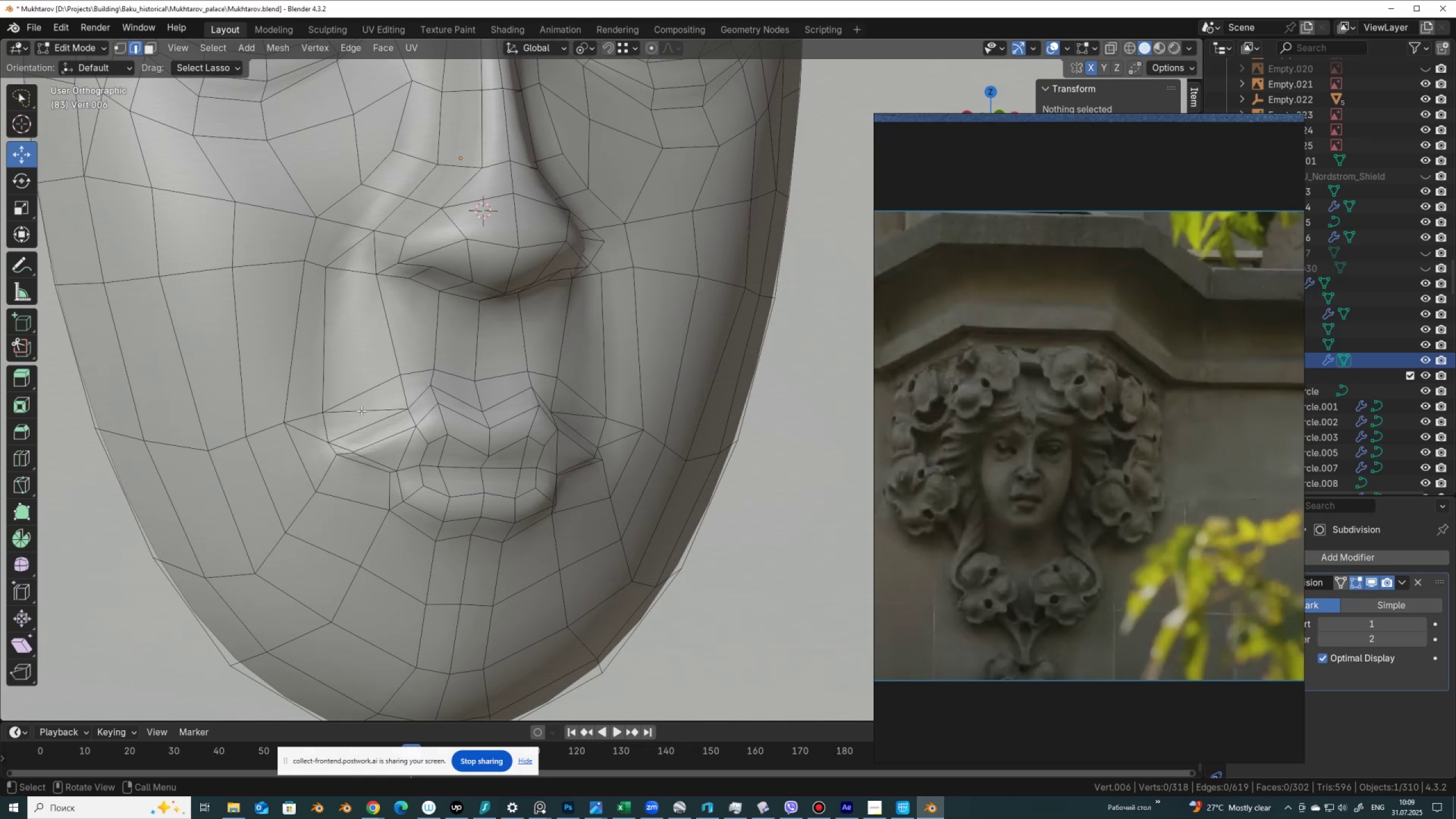 
left_click([361, 411])
 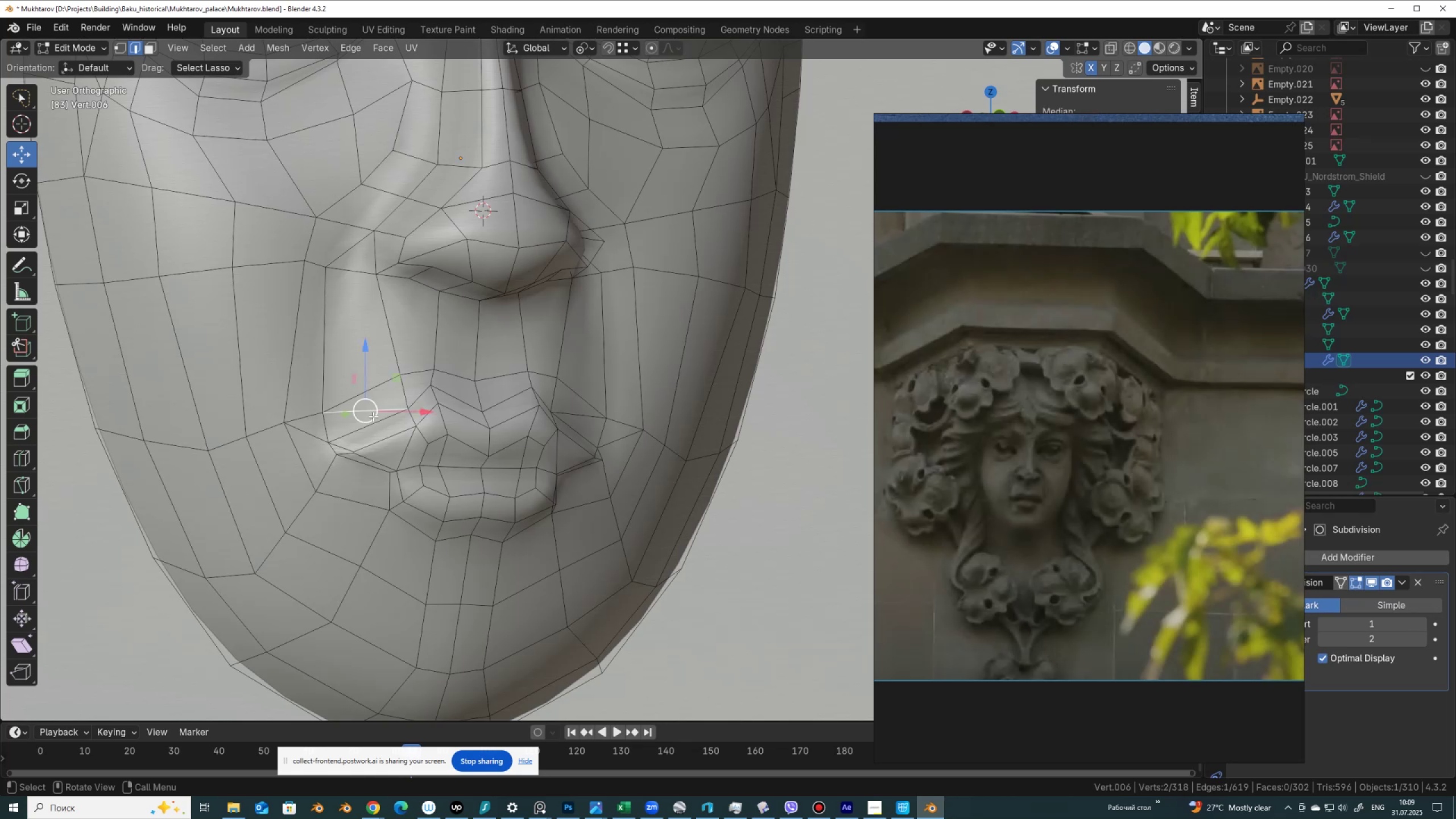 
key(Control+ControlLeft)
 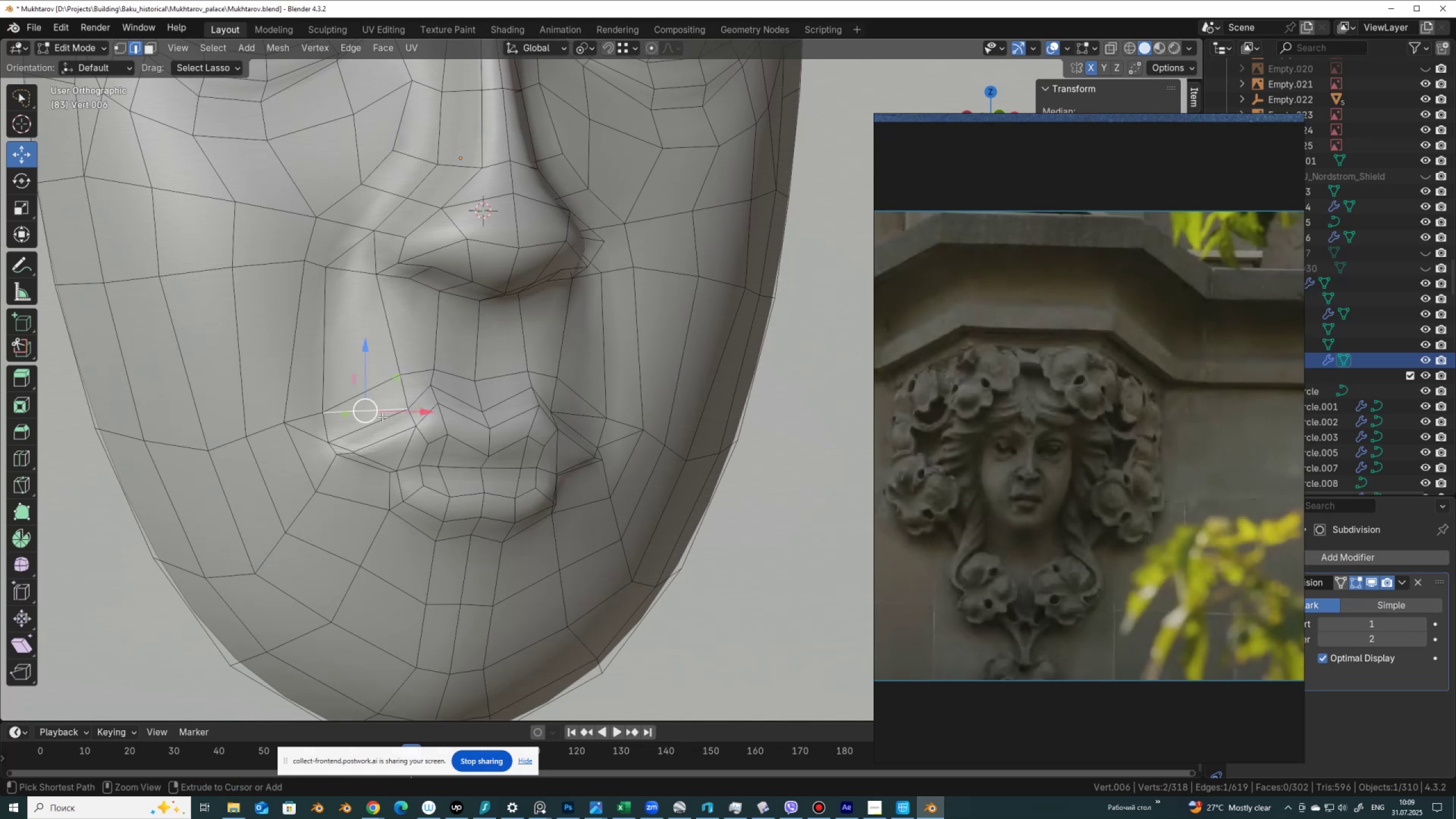 
key(Control+X)
 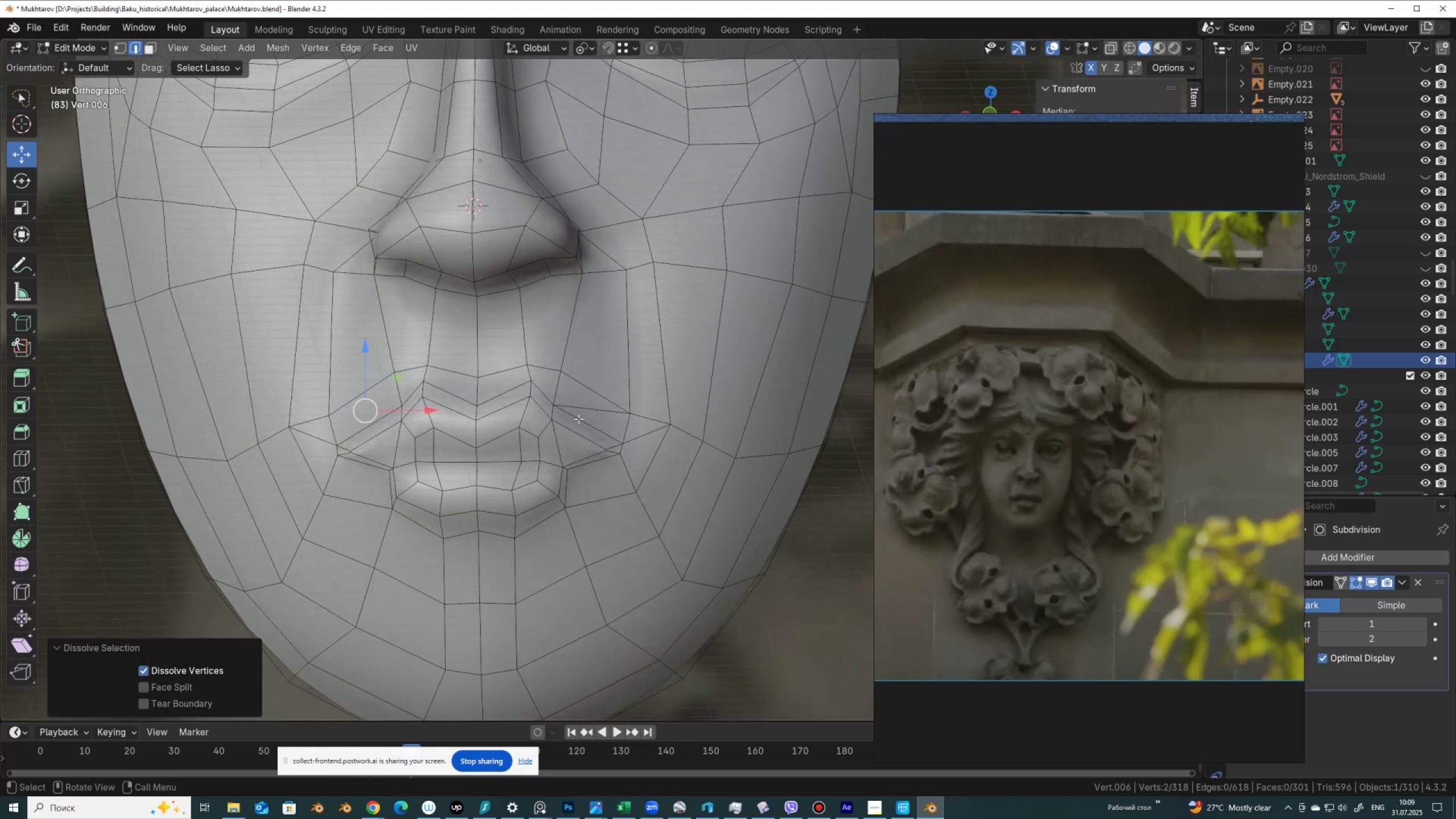 
left_click([585, 412])
 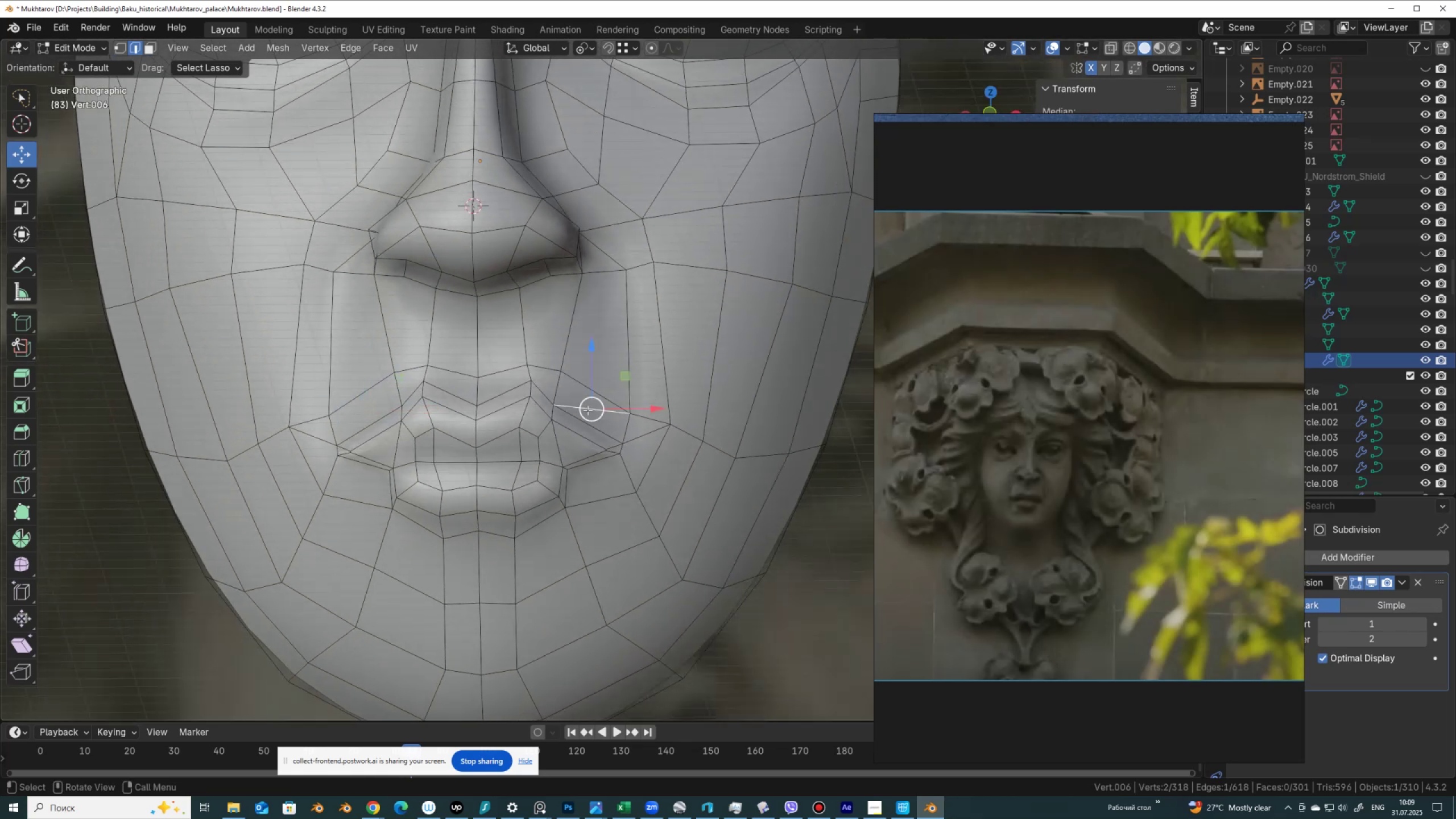 
key(Control+ControlLeft)
 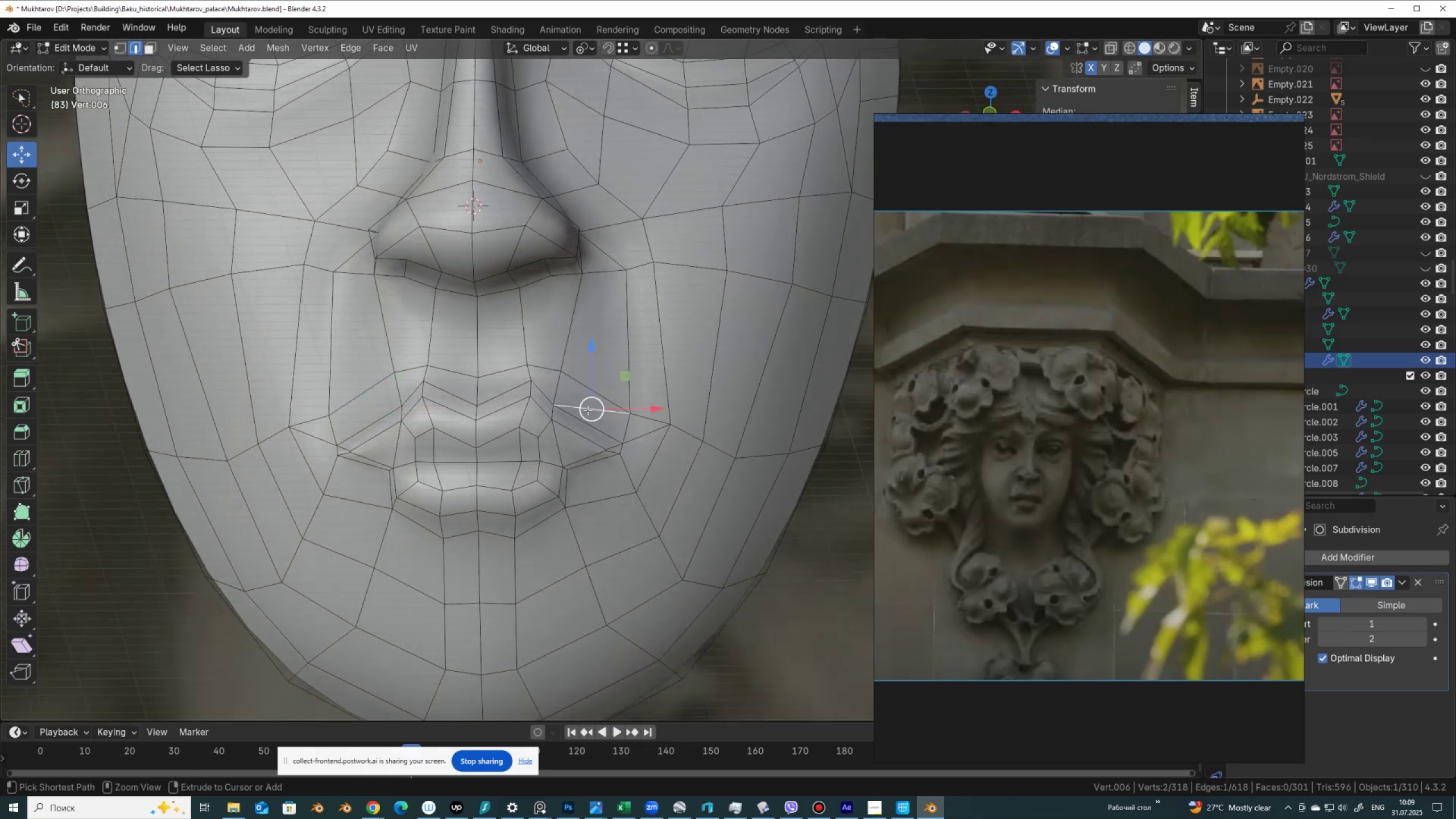 
key(Control+X)
 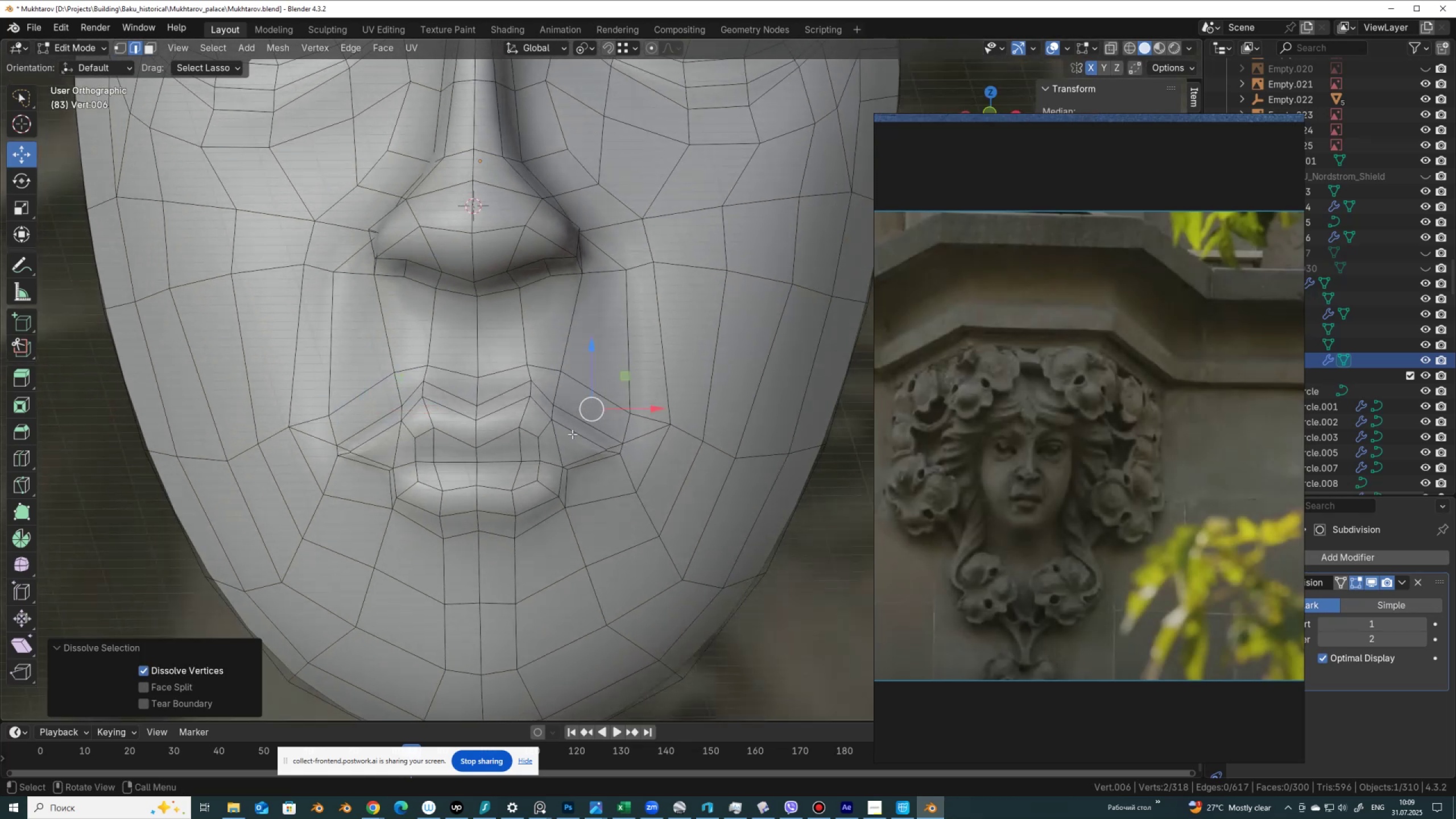 
scroll: coordinate [583, 458], scroll_direction: down, amount: 1.0
 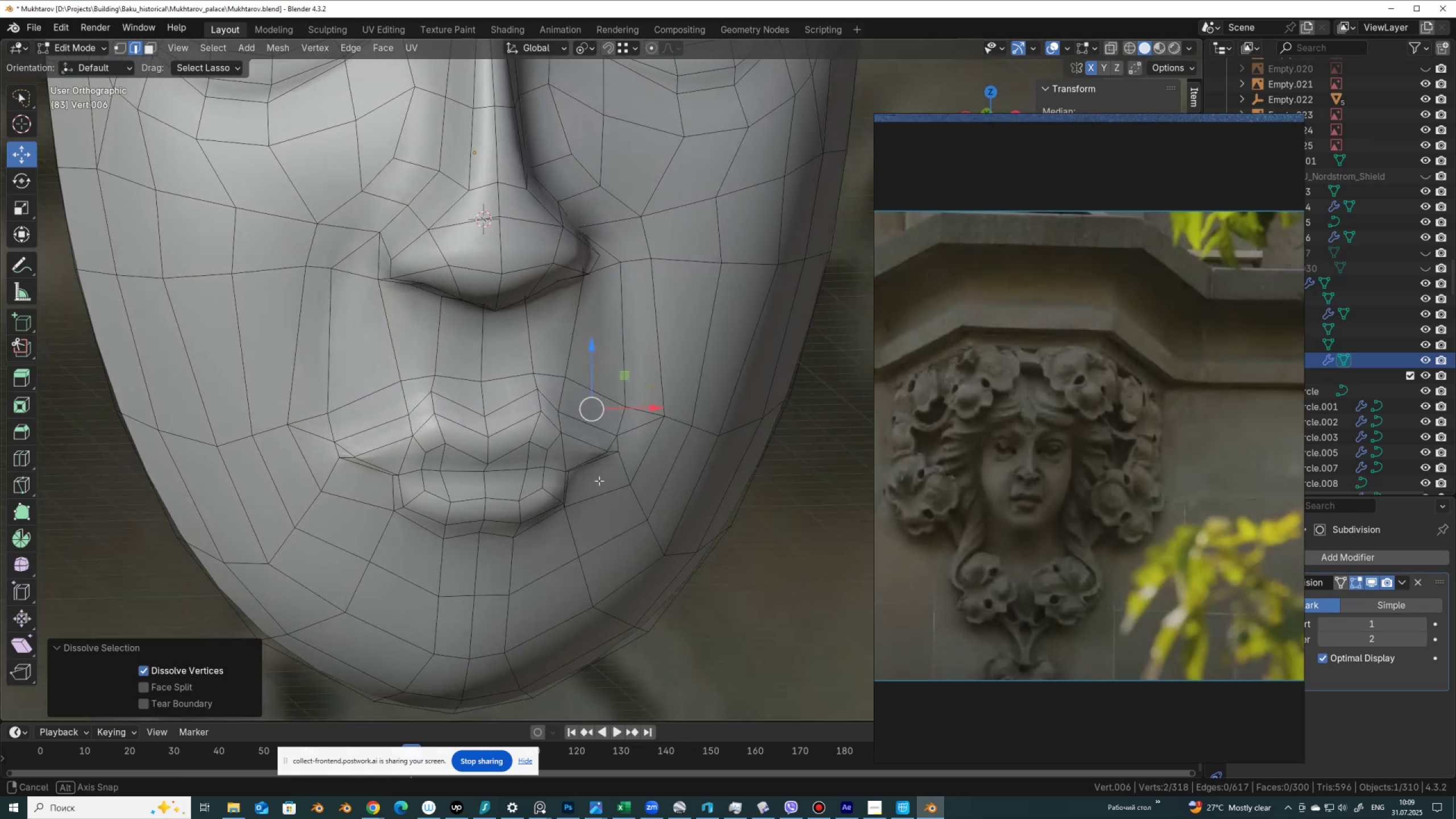 
key(Tab)
 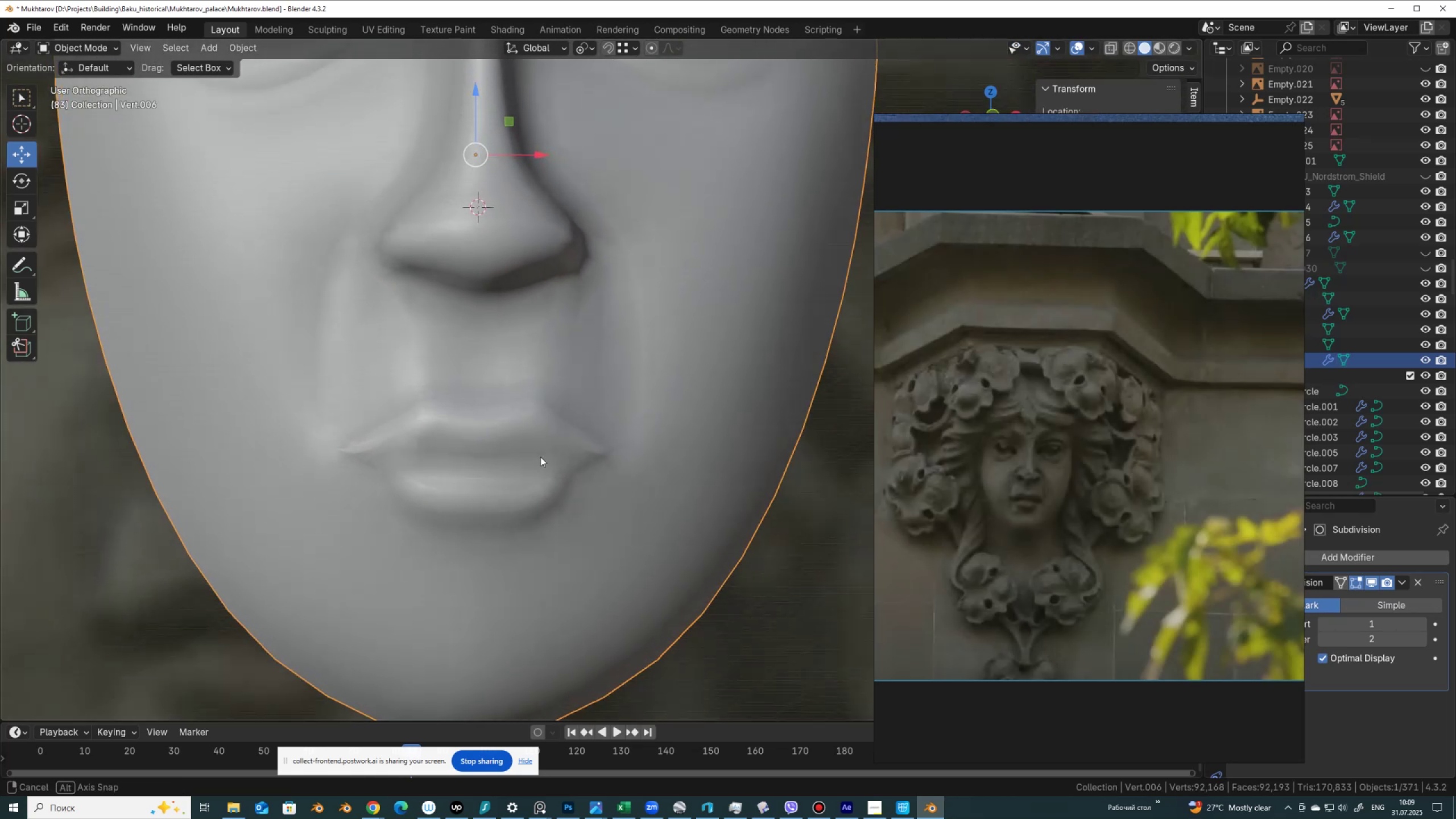 
key(Tab)
 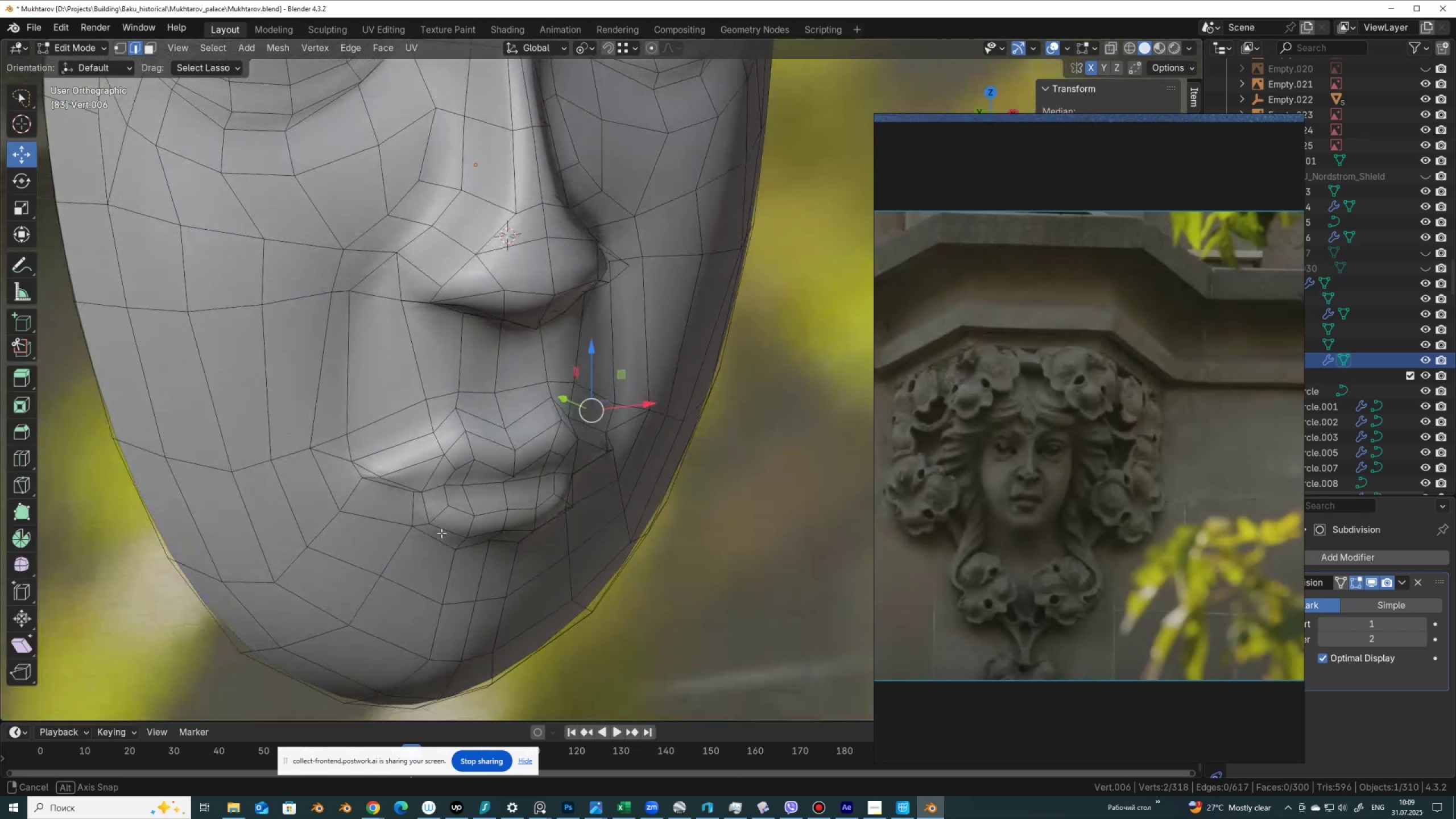 
wait(8.91)
 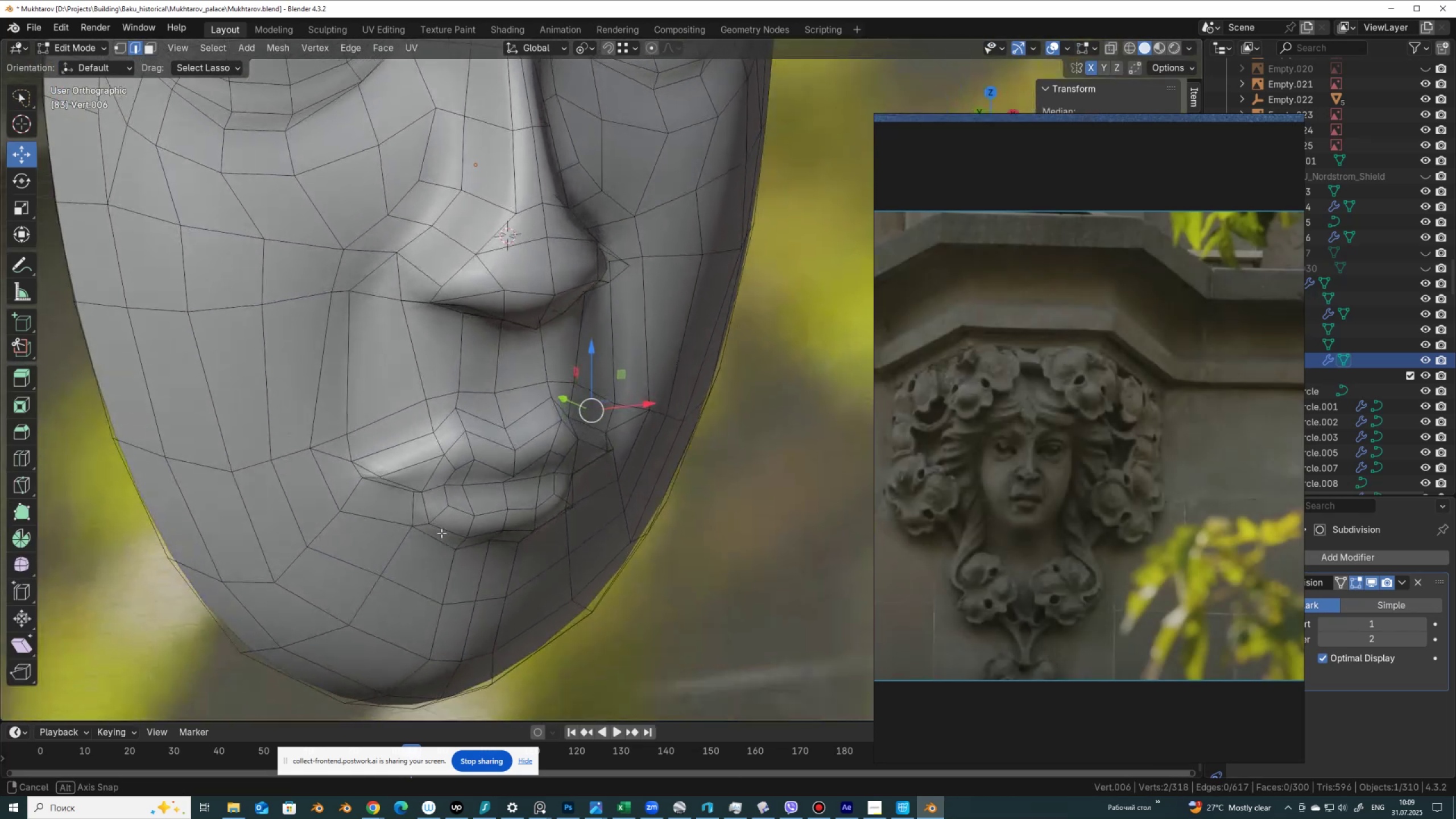 
hold_key(key=ControlLeft, duration=0.94)
 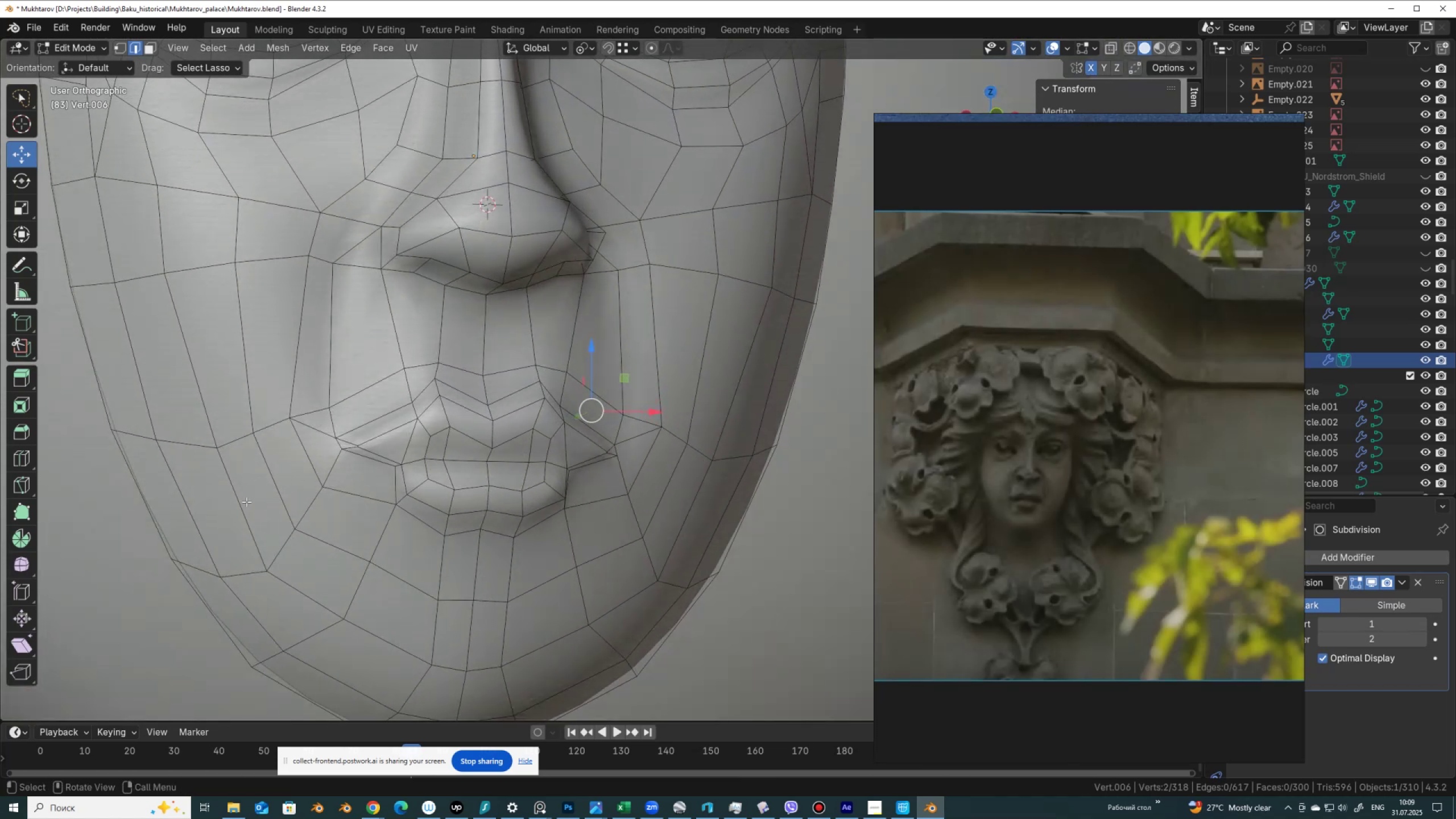 
key(Control+ControlLeft)
 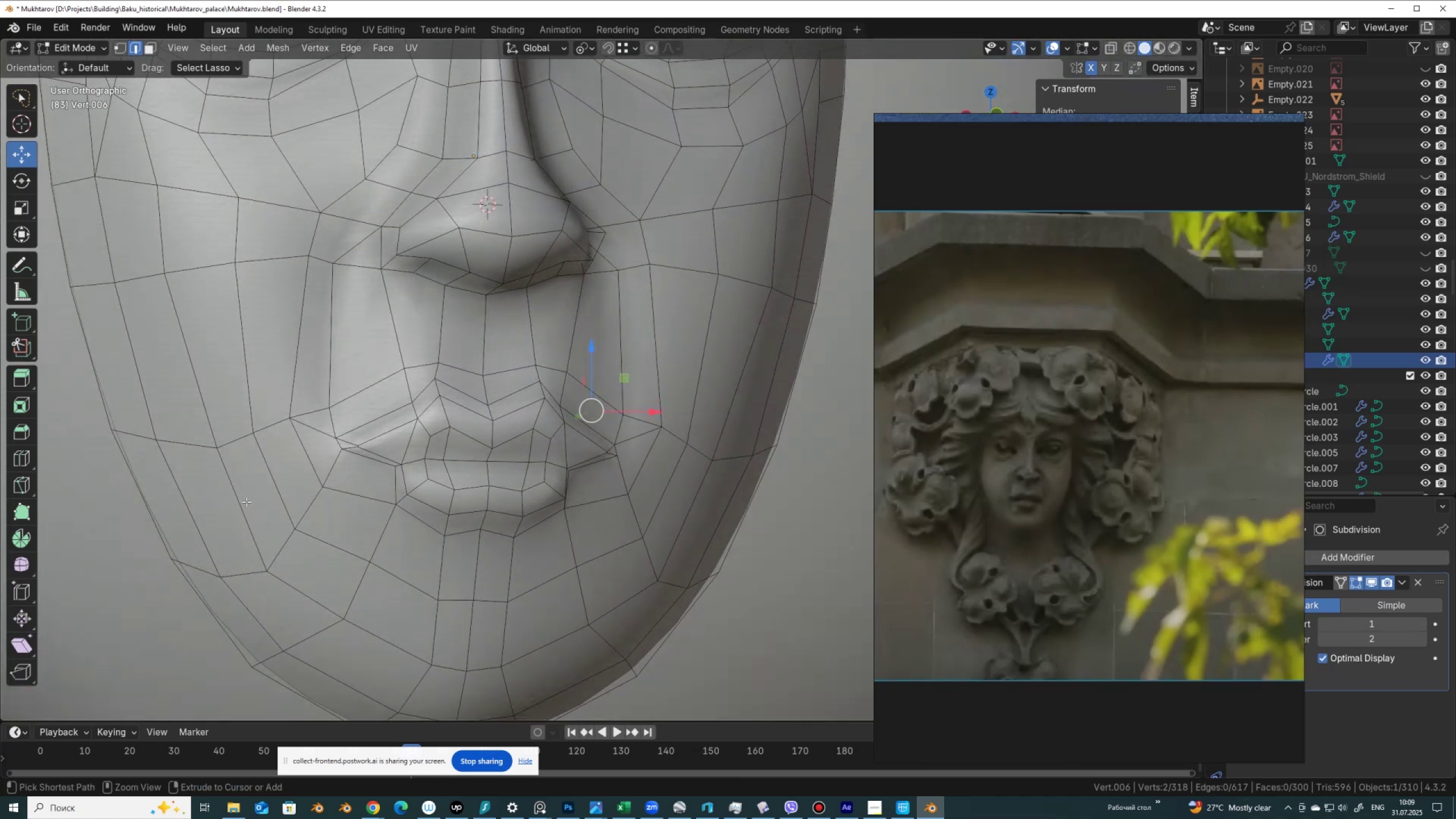 
key(R)
 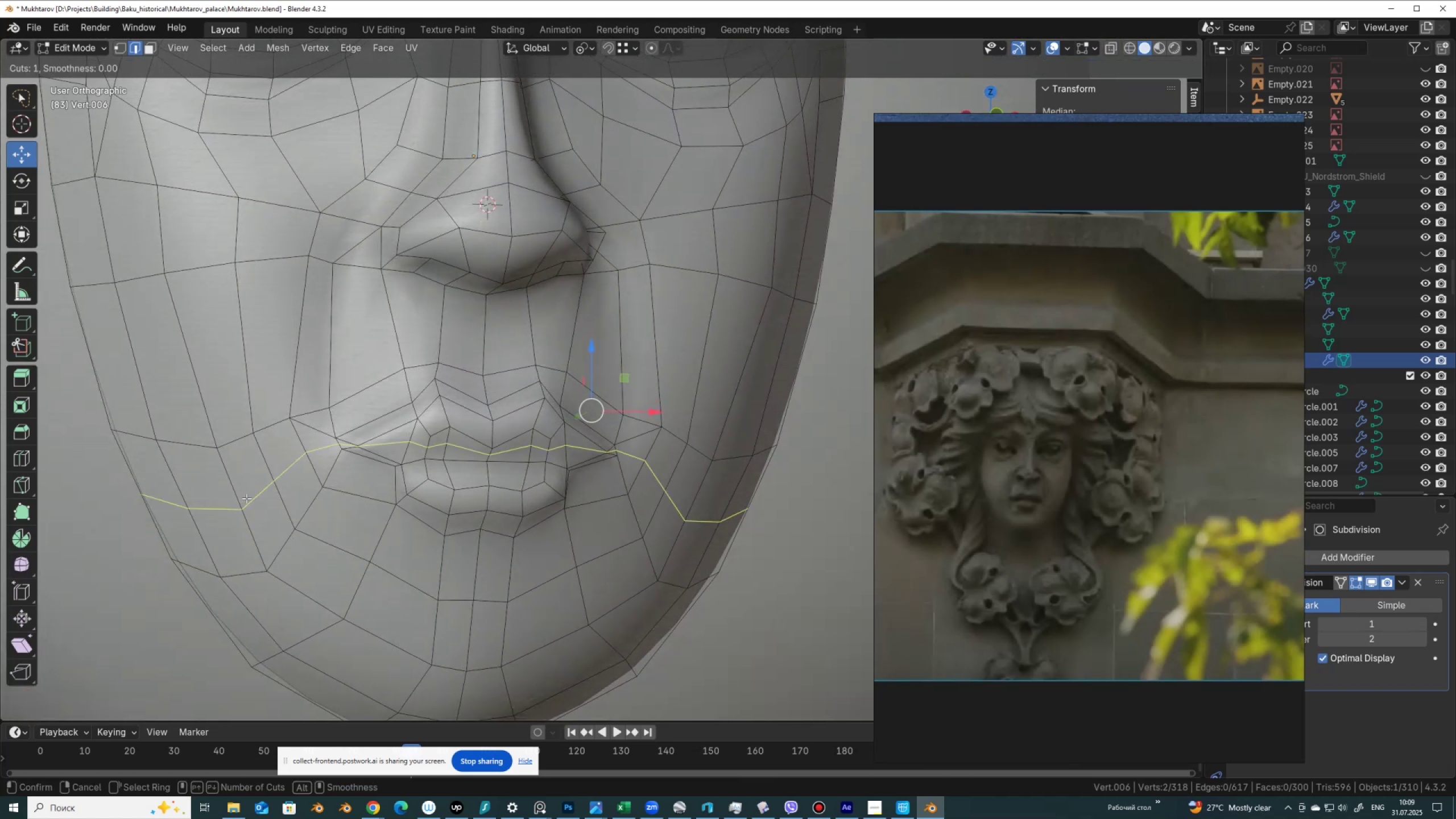 
right_click([246, 498])
 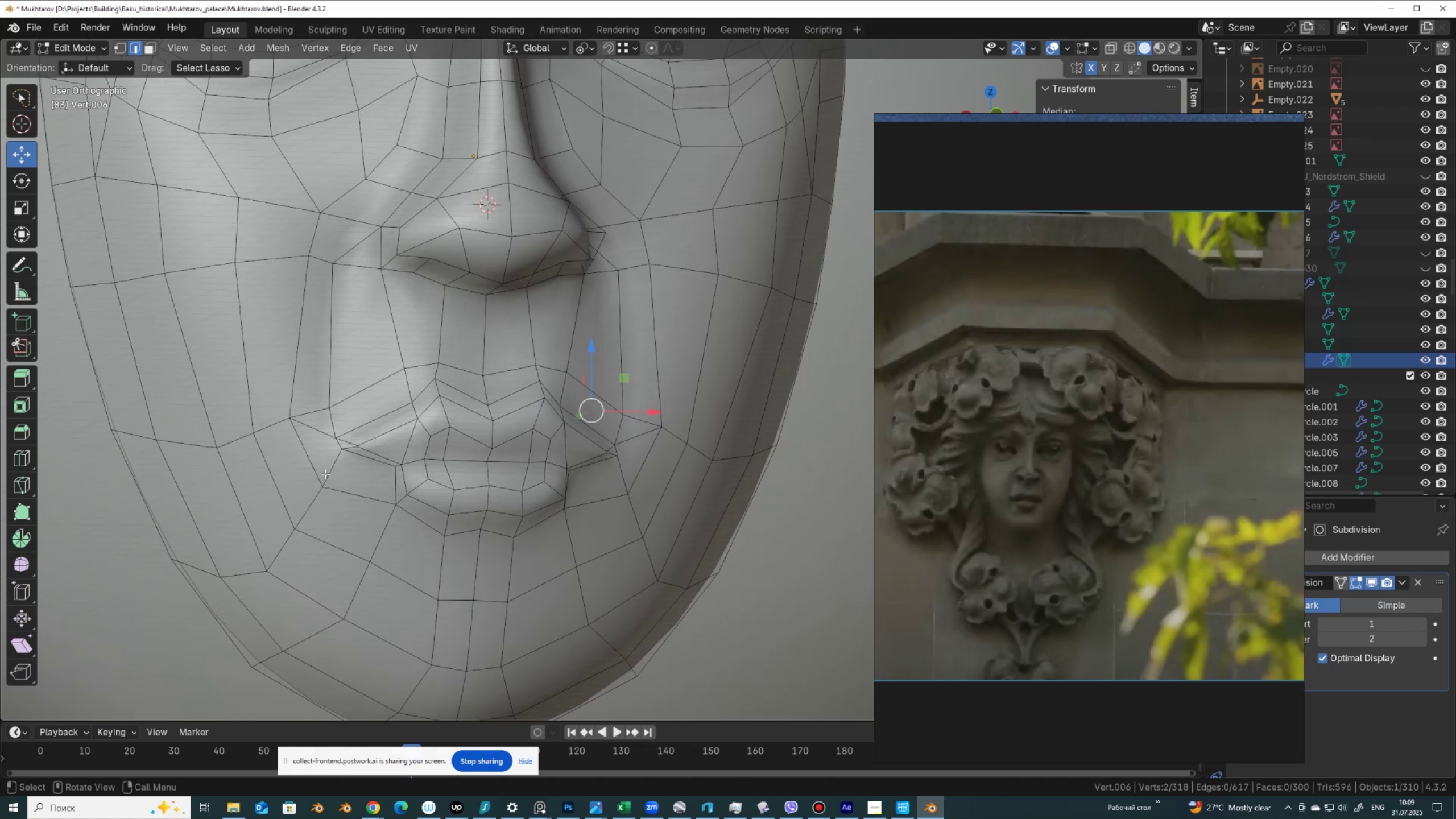 
key(3)
 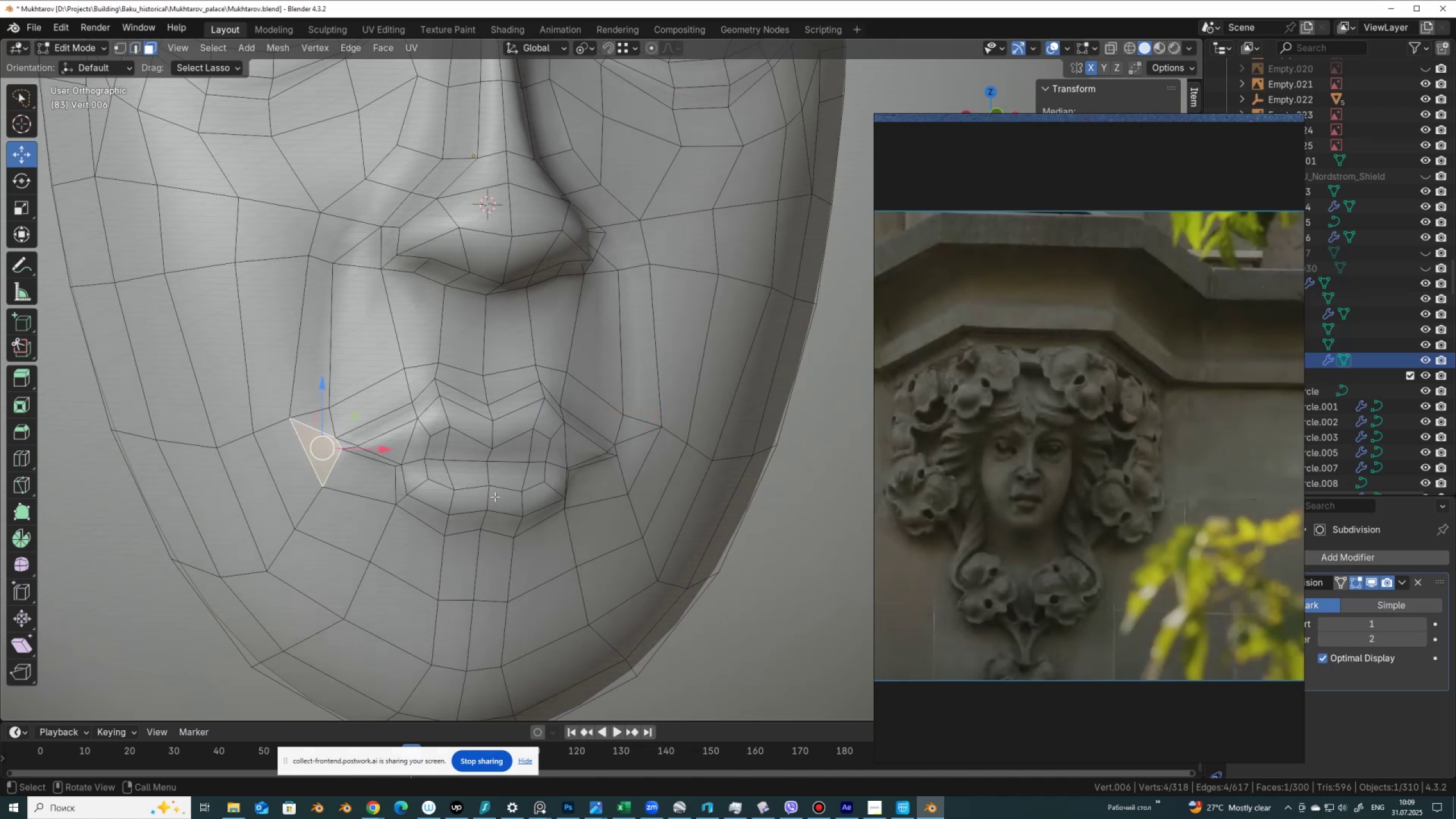 
hold_key(key=ShiftLeft, duration=0.58)
left_click([629, 461])
 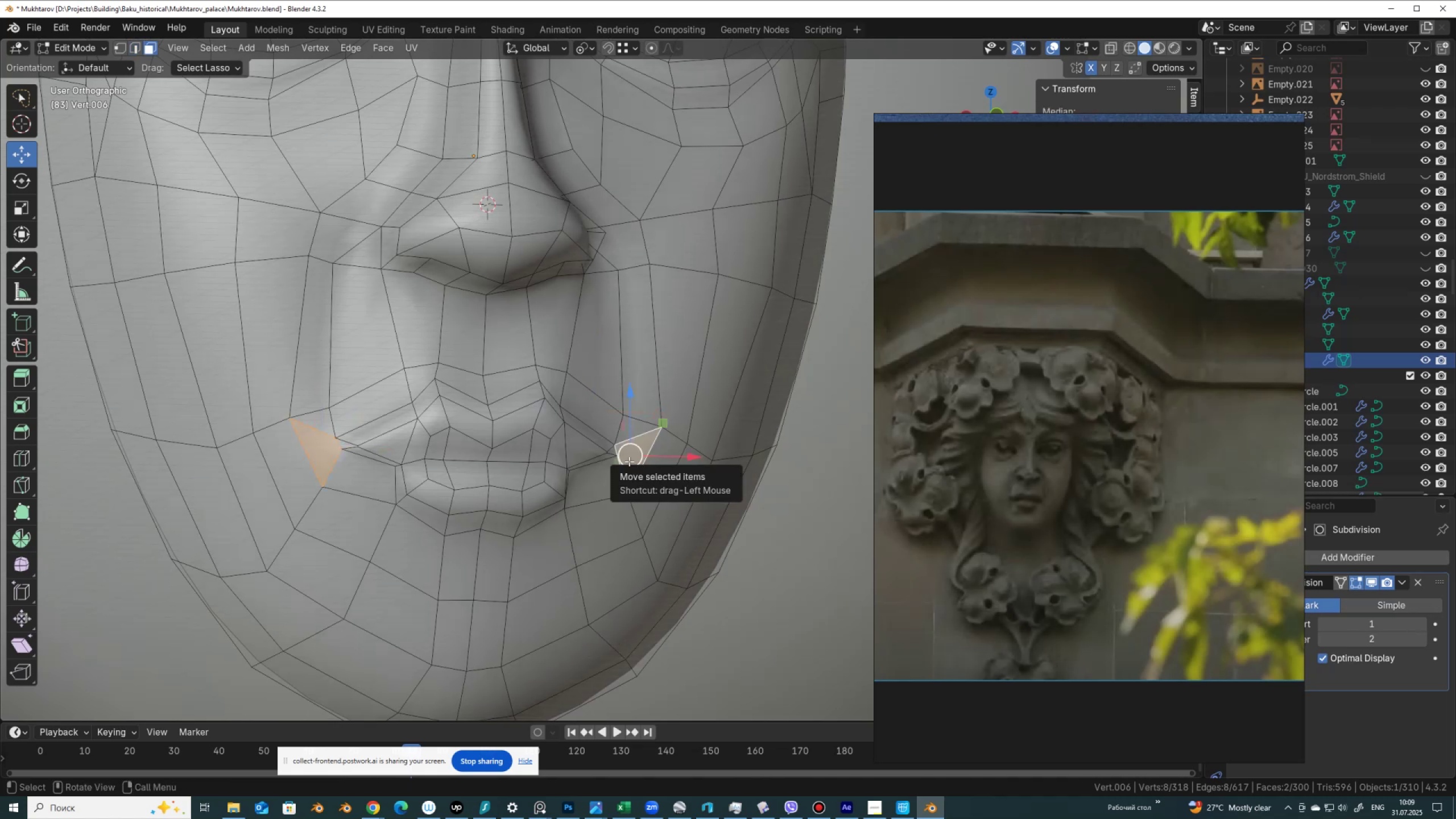 
key(H)
 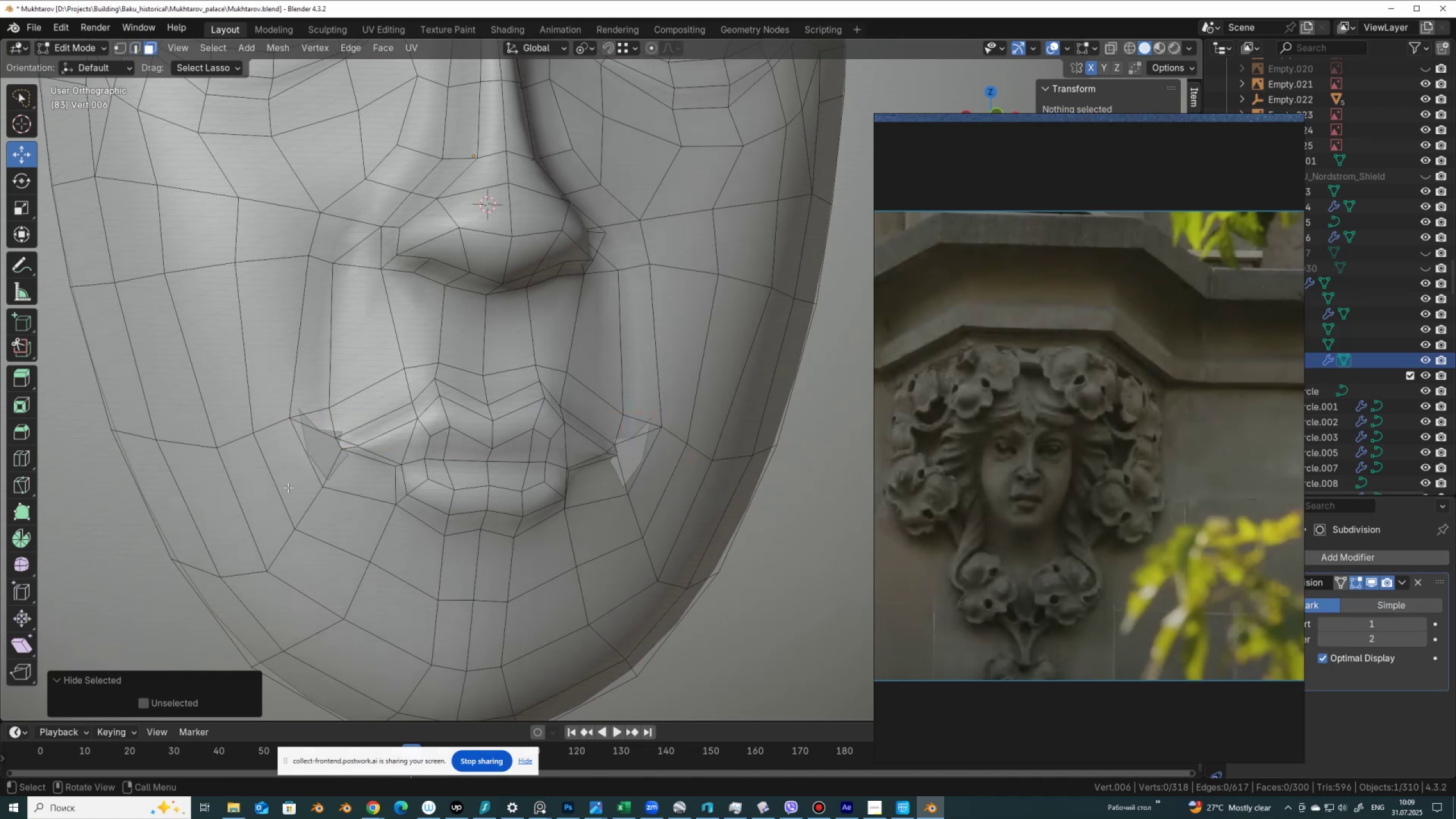 
key(Control+ControlLeft)
 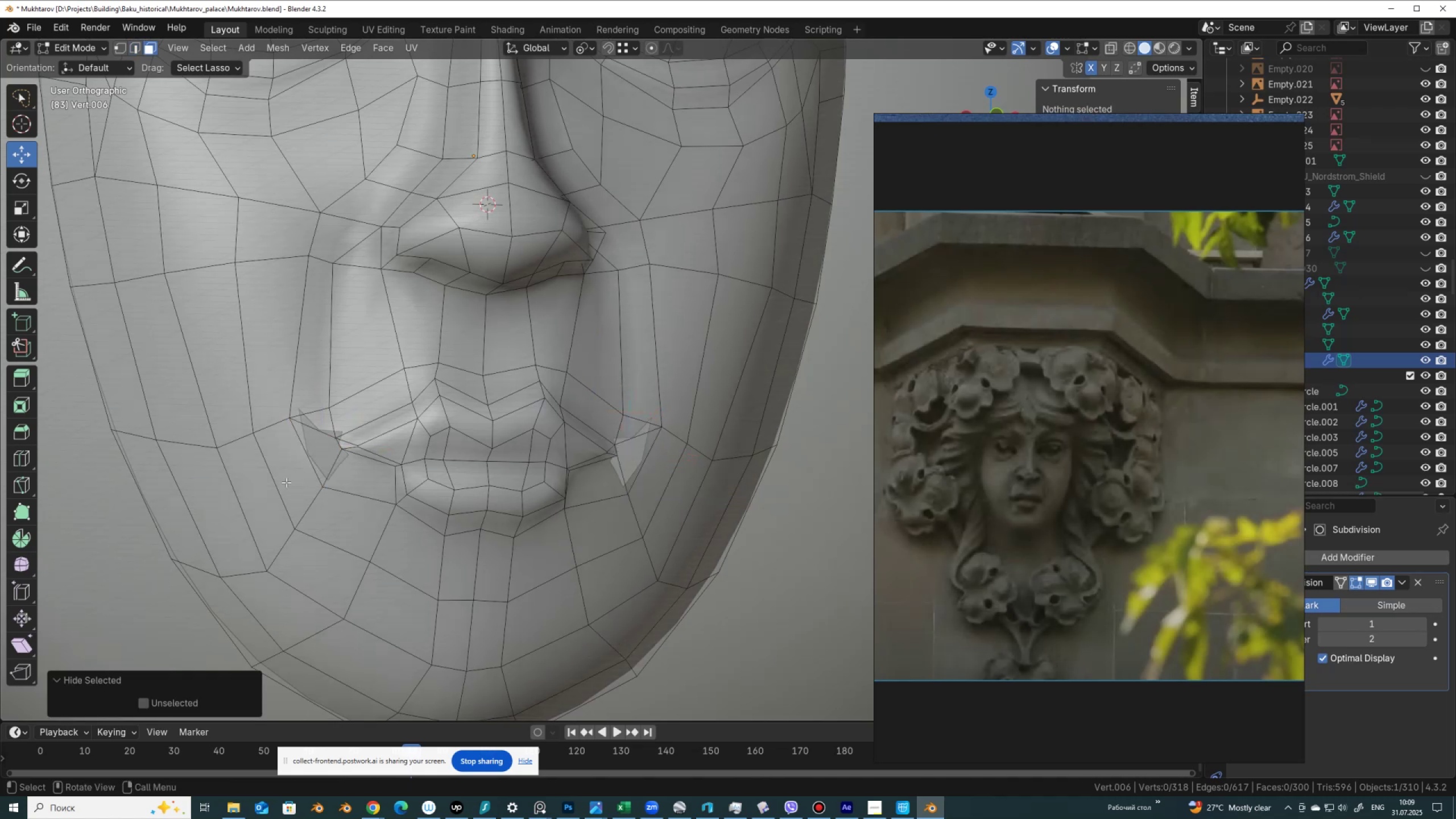 
key(Control+R)
 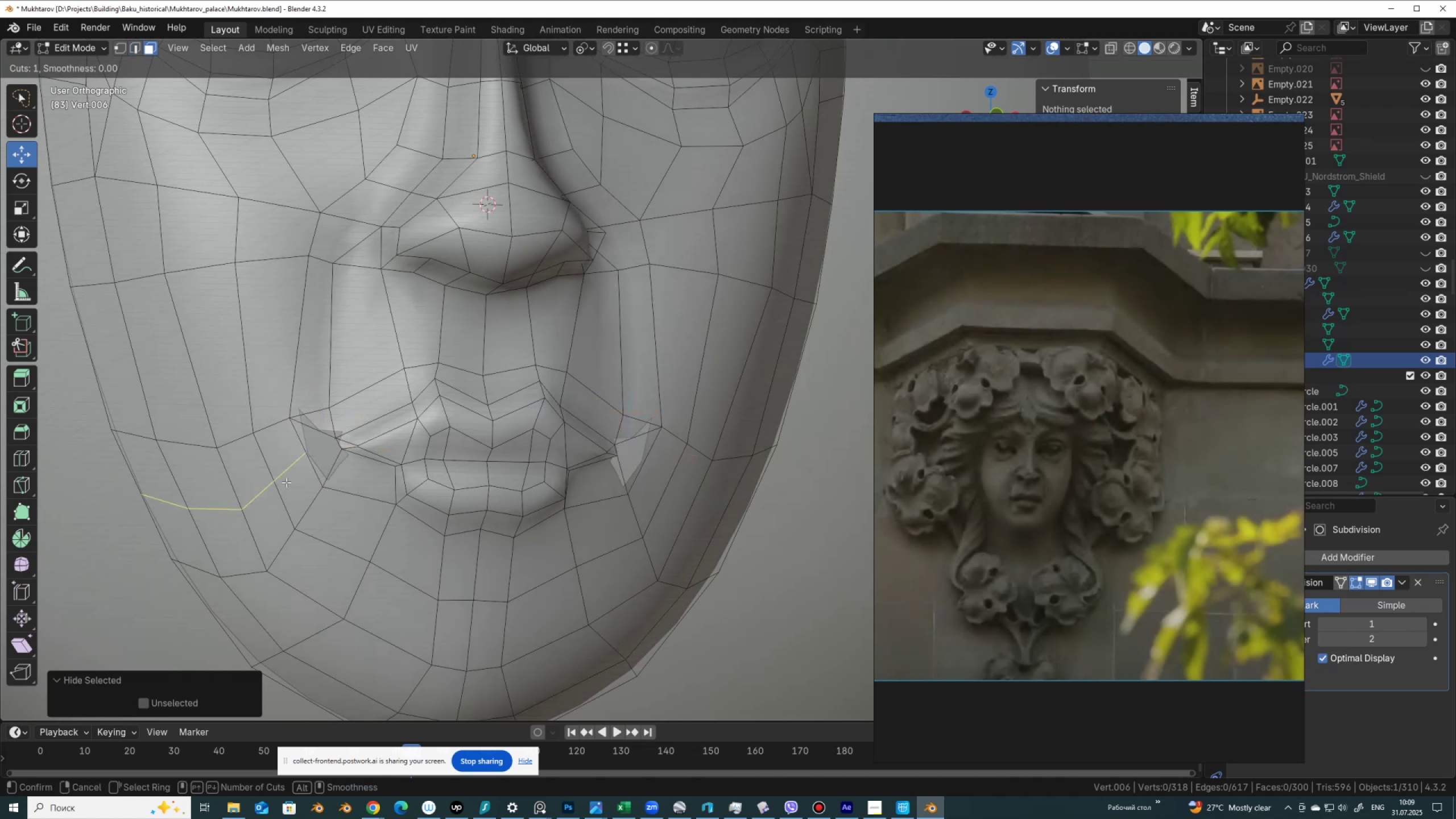 
left_click([286, 482])
 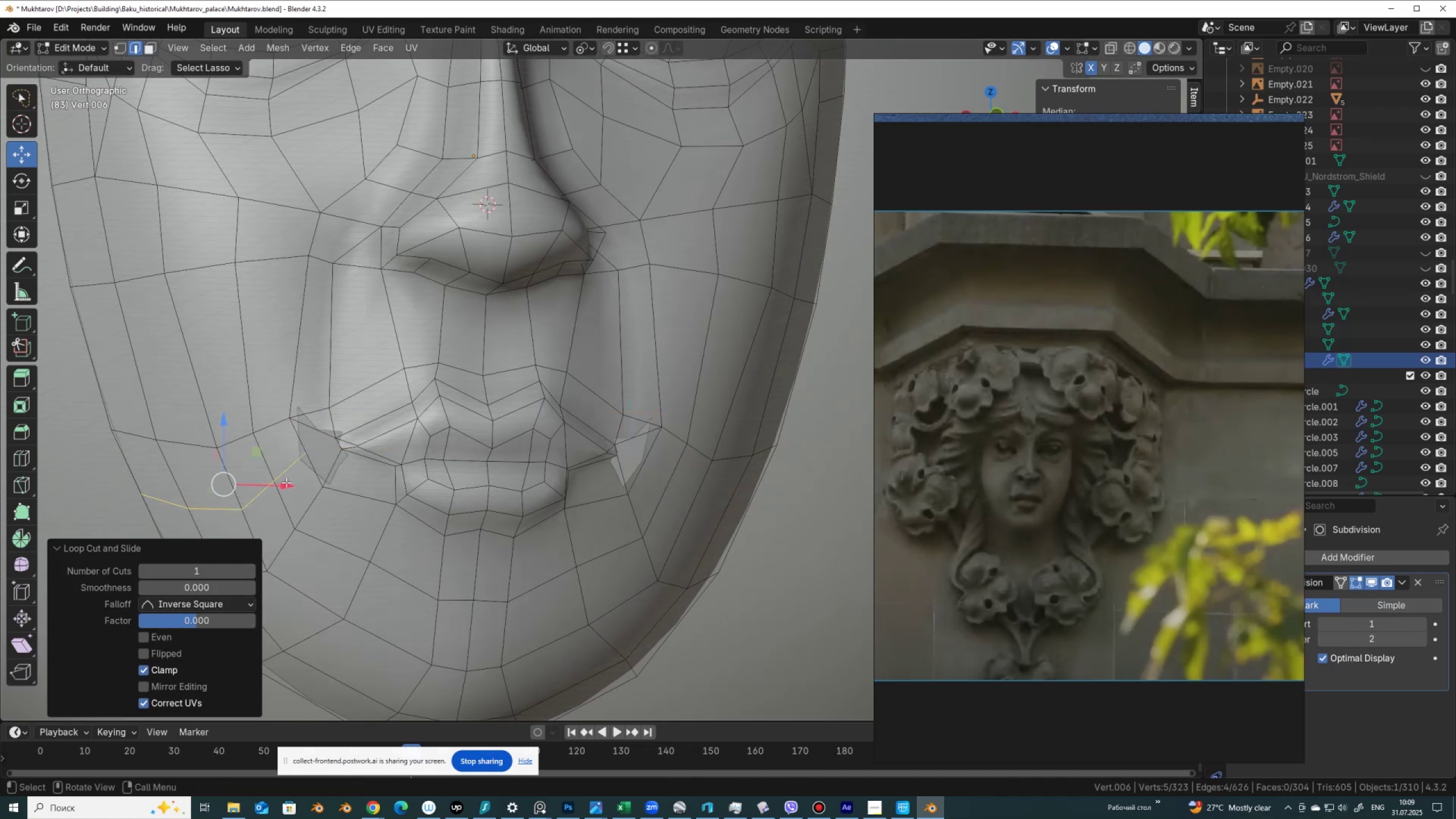 
right_click([286, 482])
 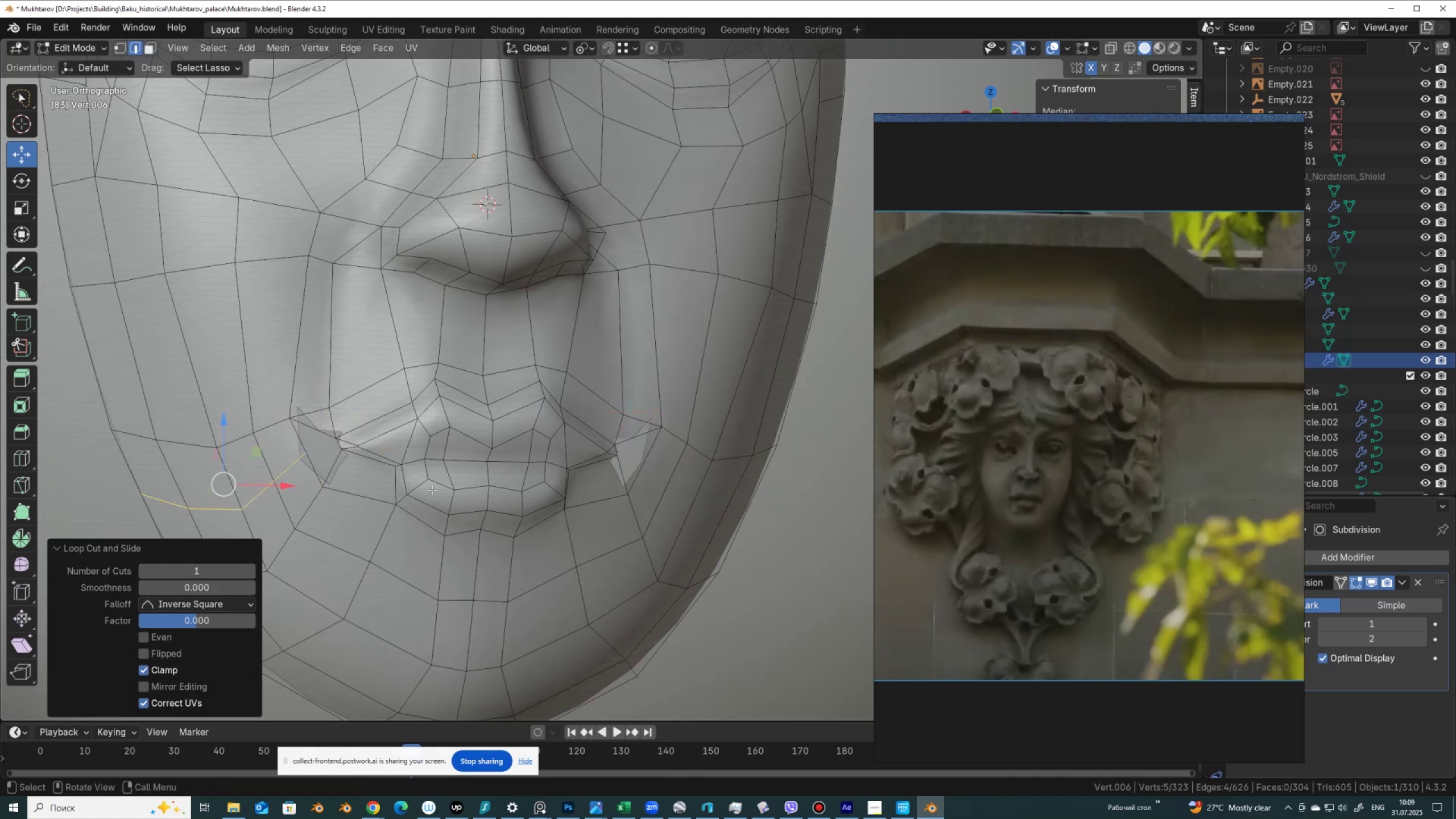 
key(Control+R)
 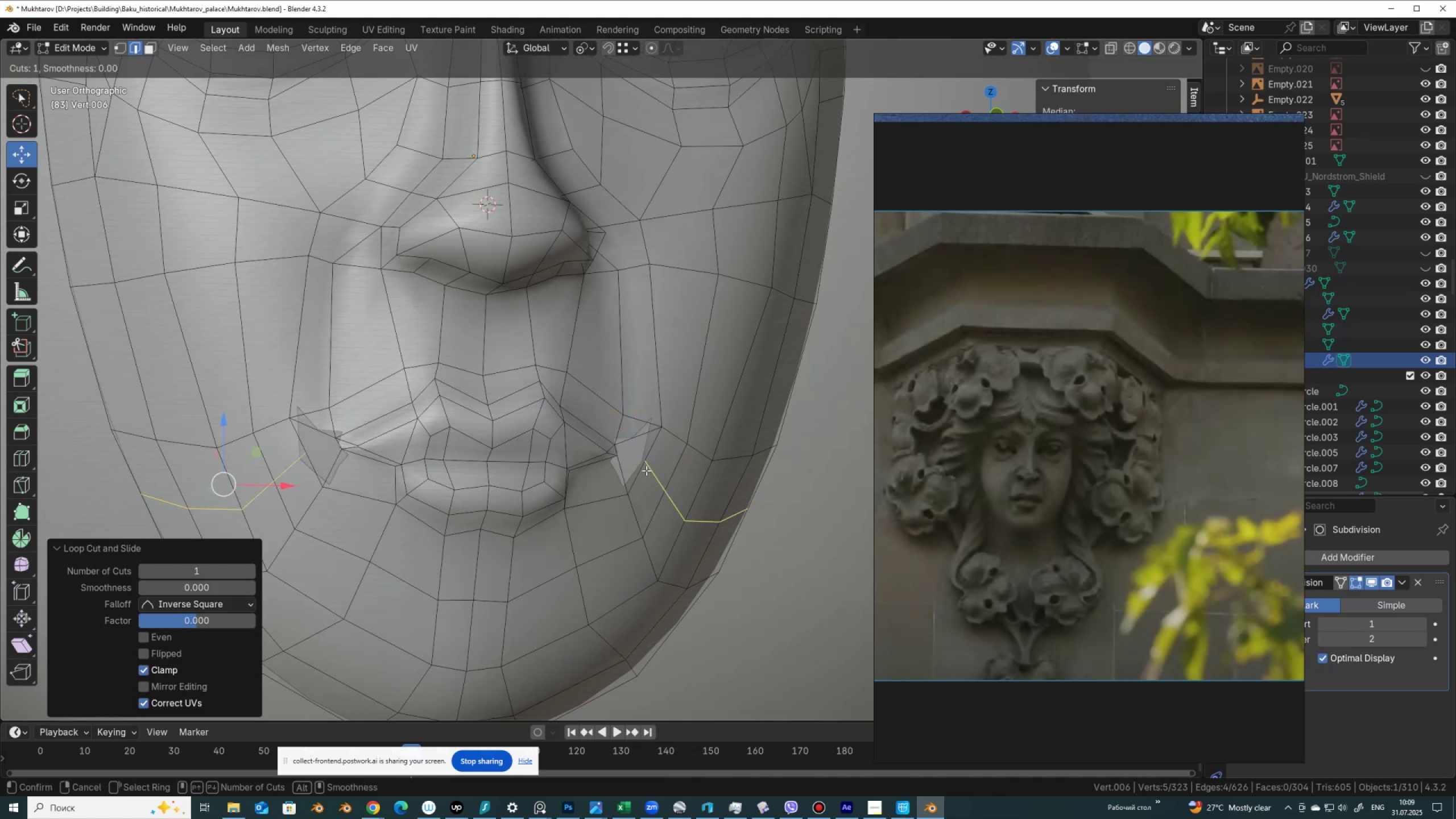 
left_click([647, 470])
 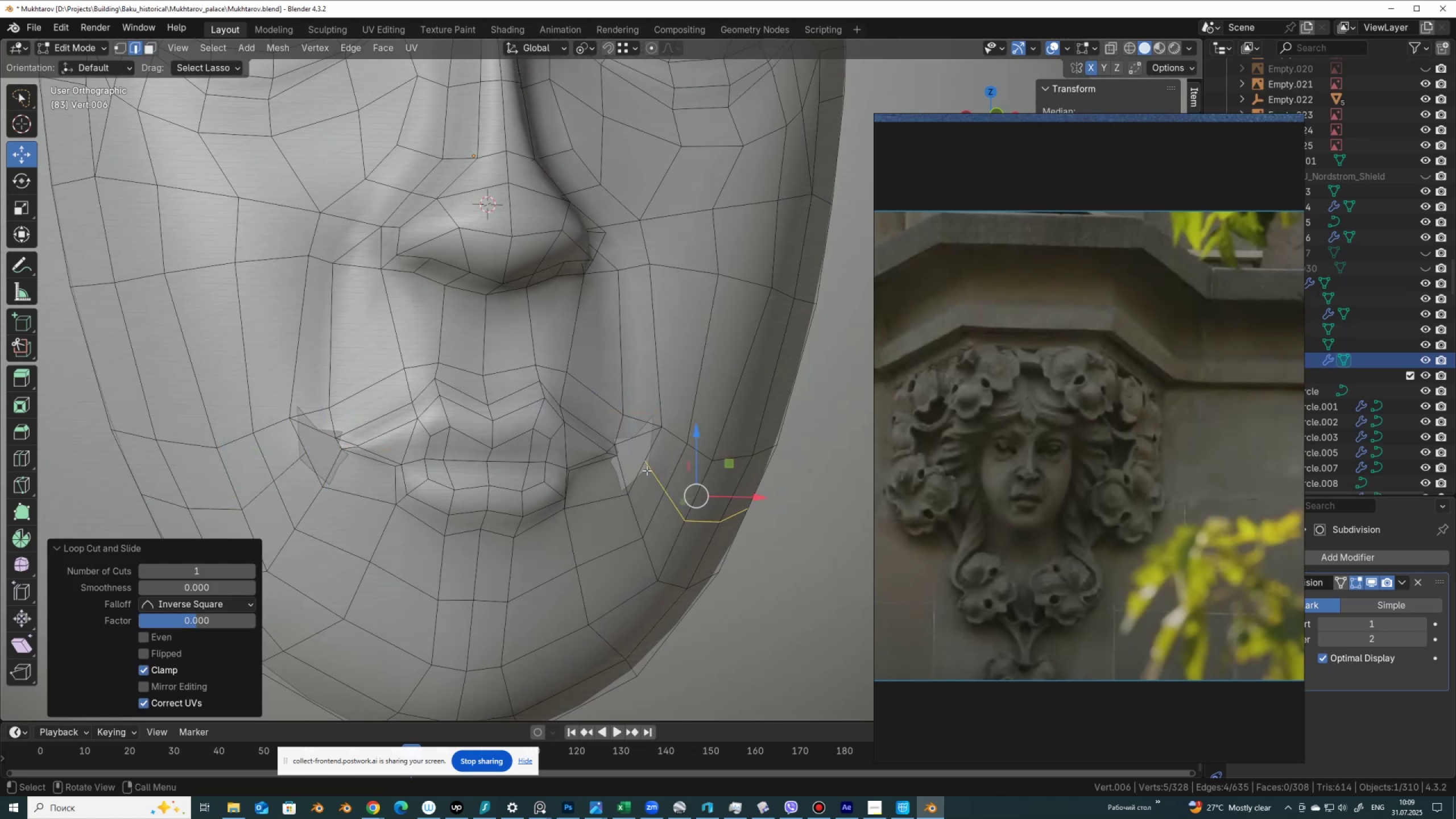 
double_click([647, 470])
 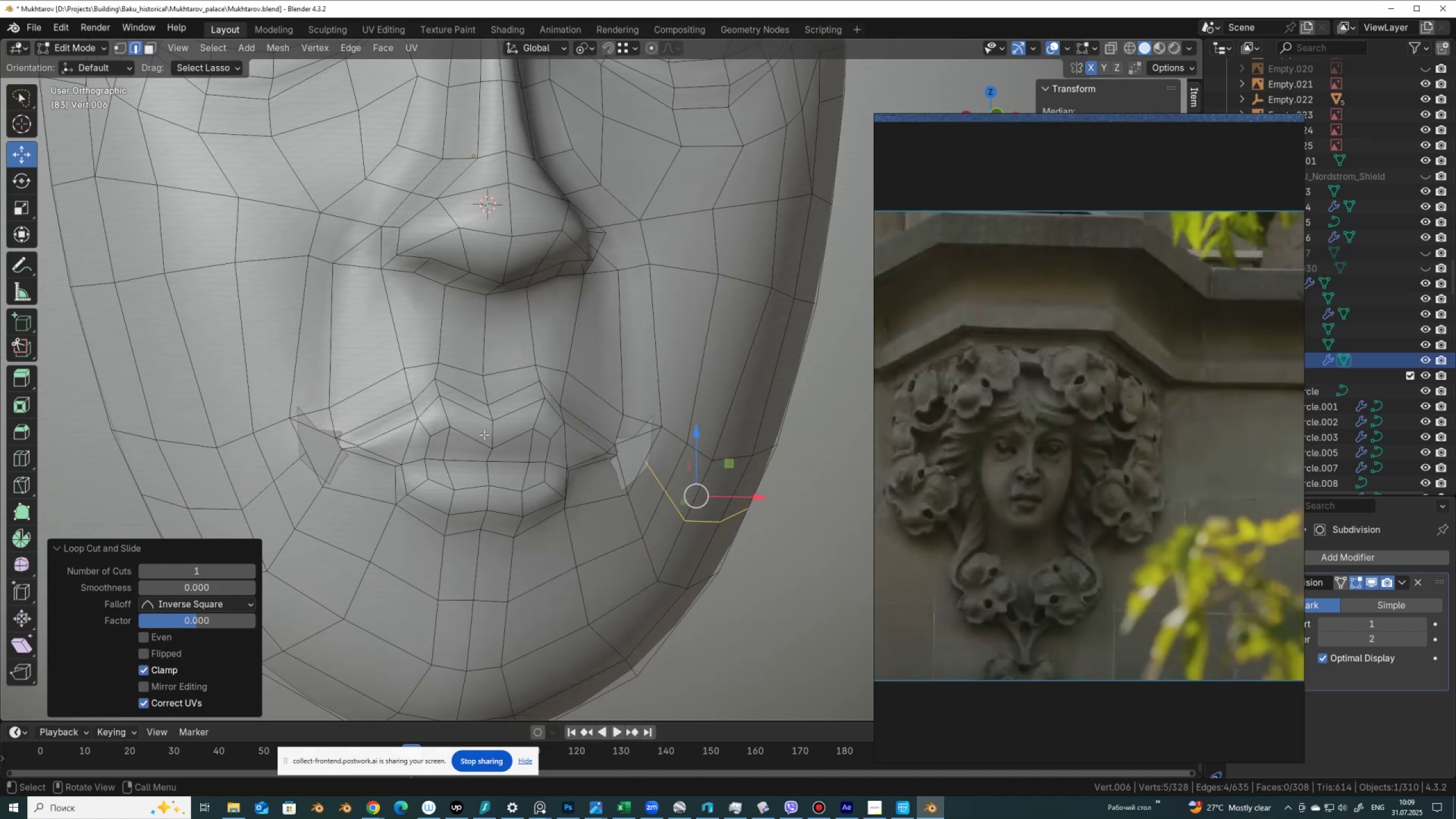 
hold_key(key=AltLeft, duration=0.34)
 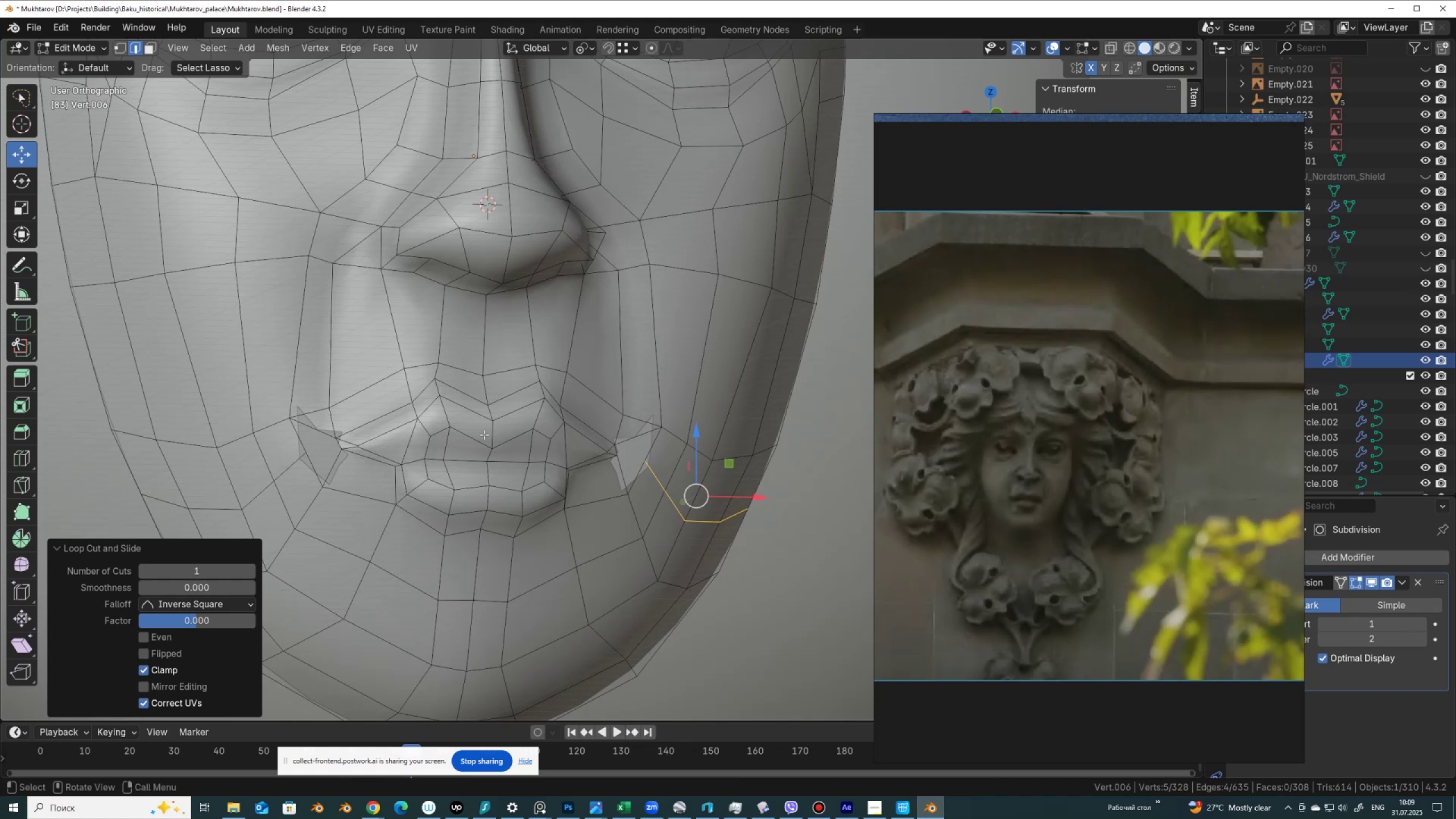 
type(ghk)
 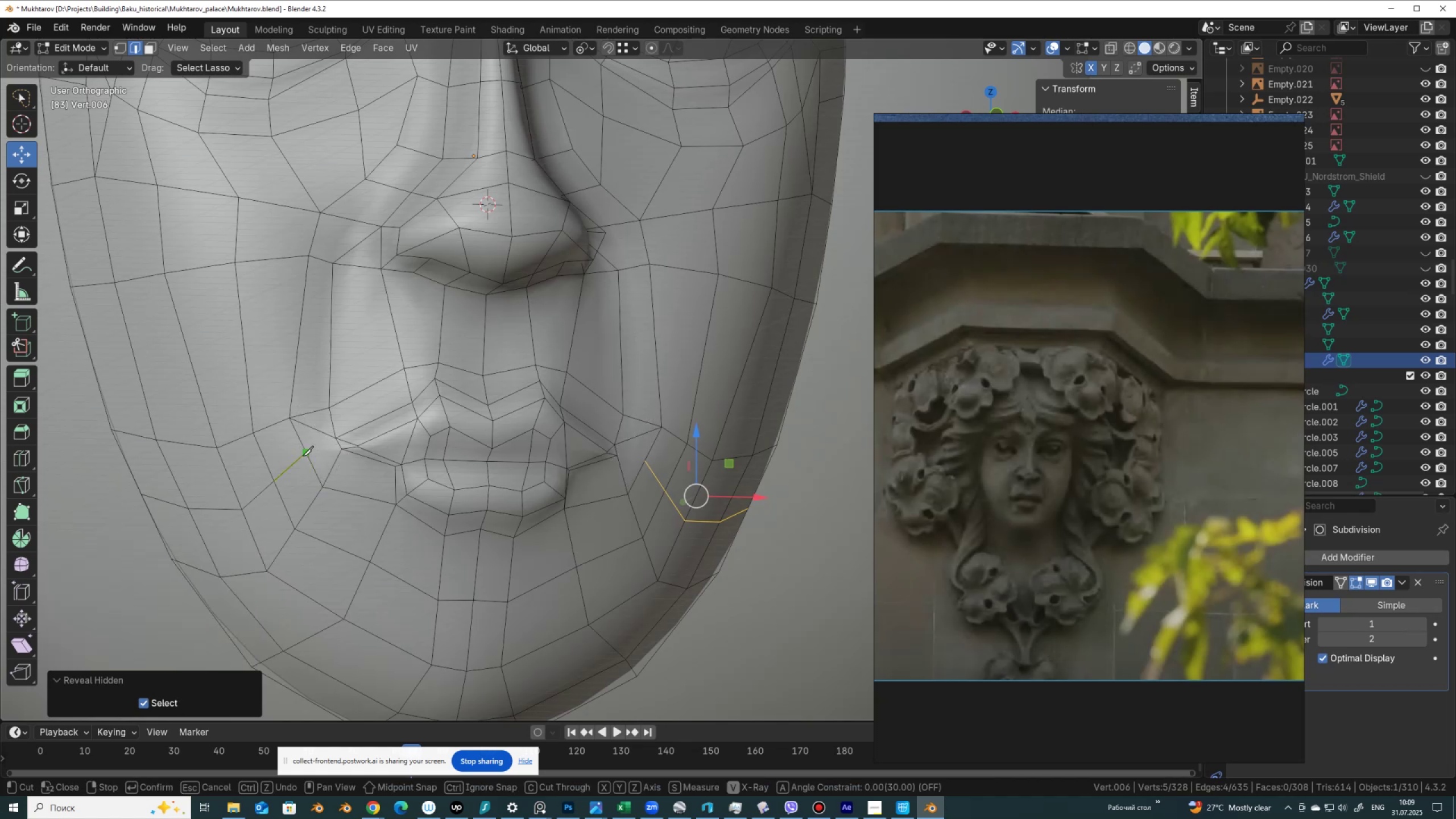 
hold_key(key=AltLeft, duration=0.41)
 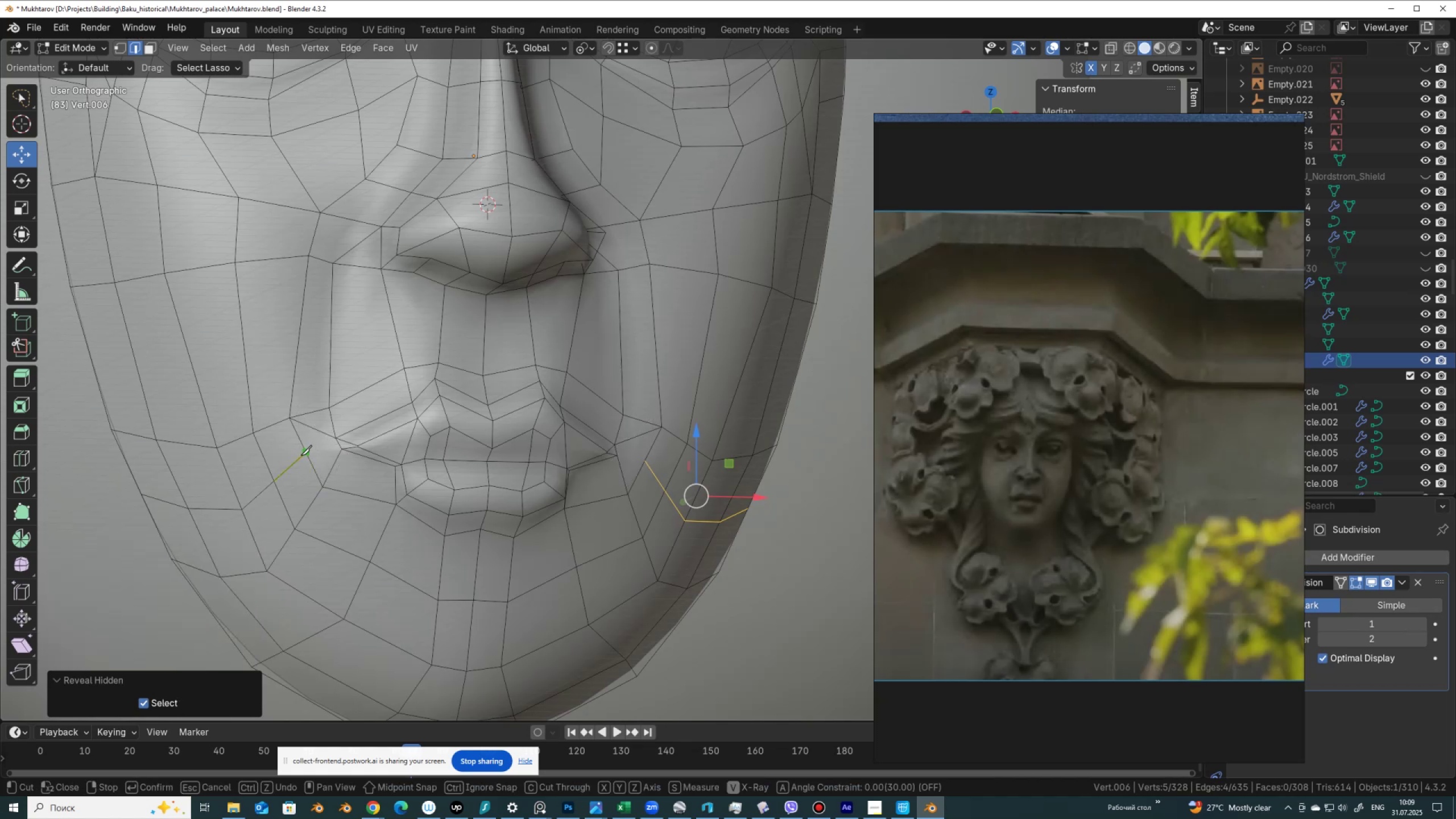 
left_click([308, 450])
 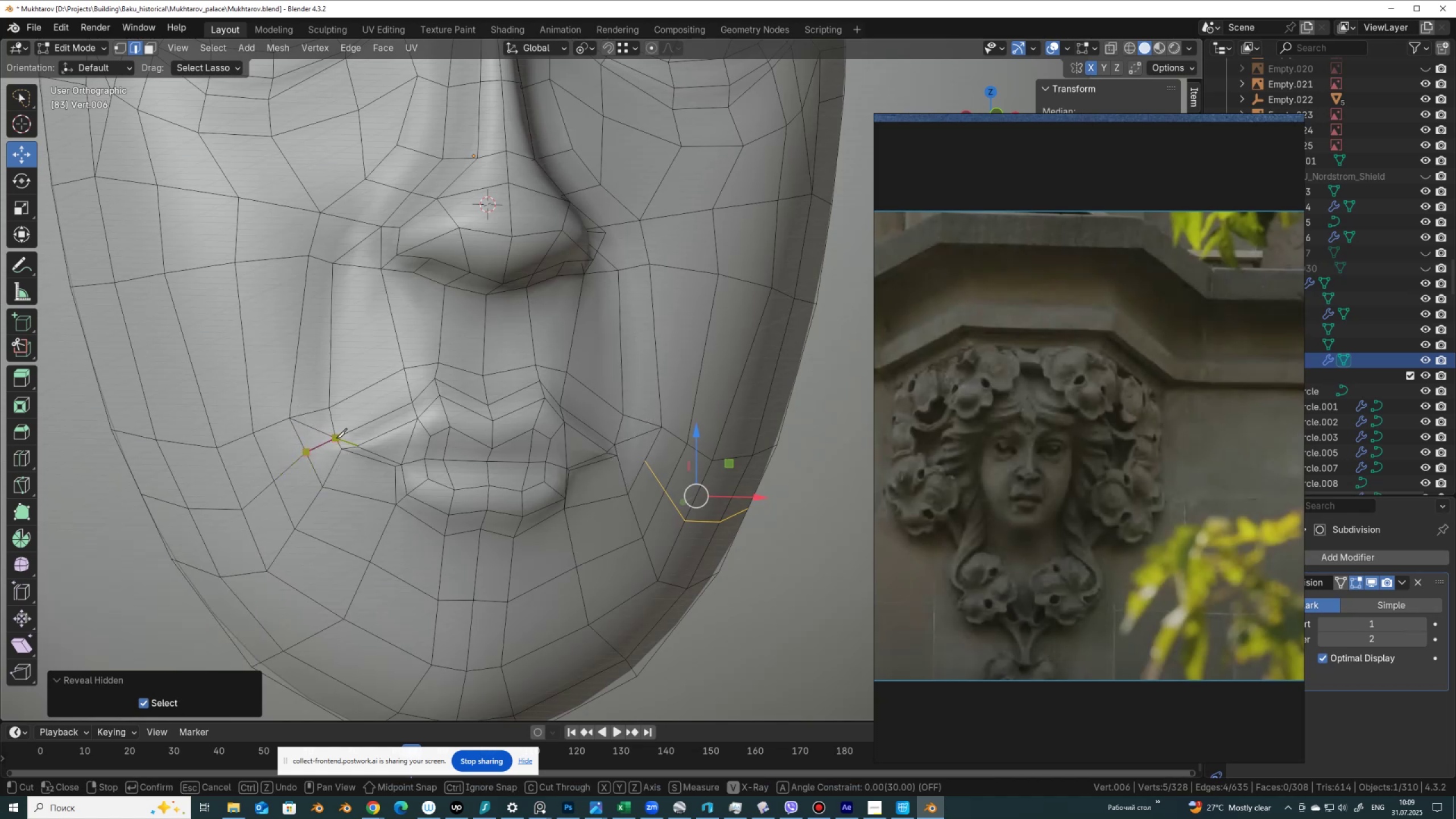 
left_click([336, 438])
 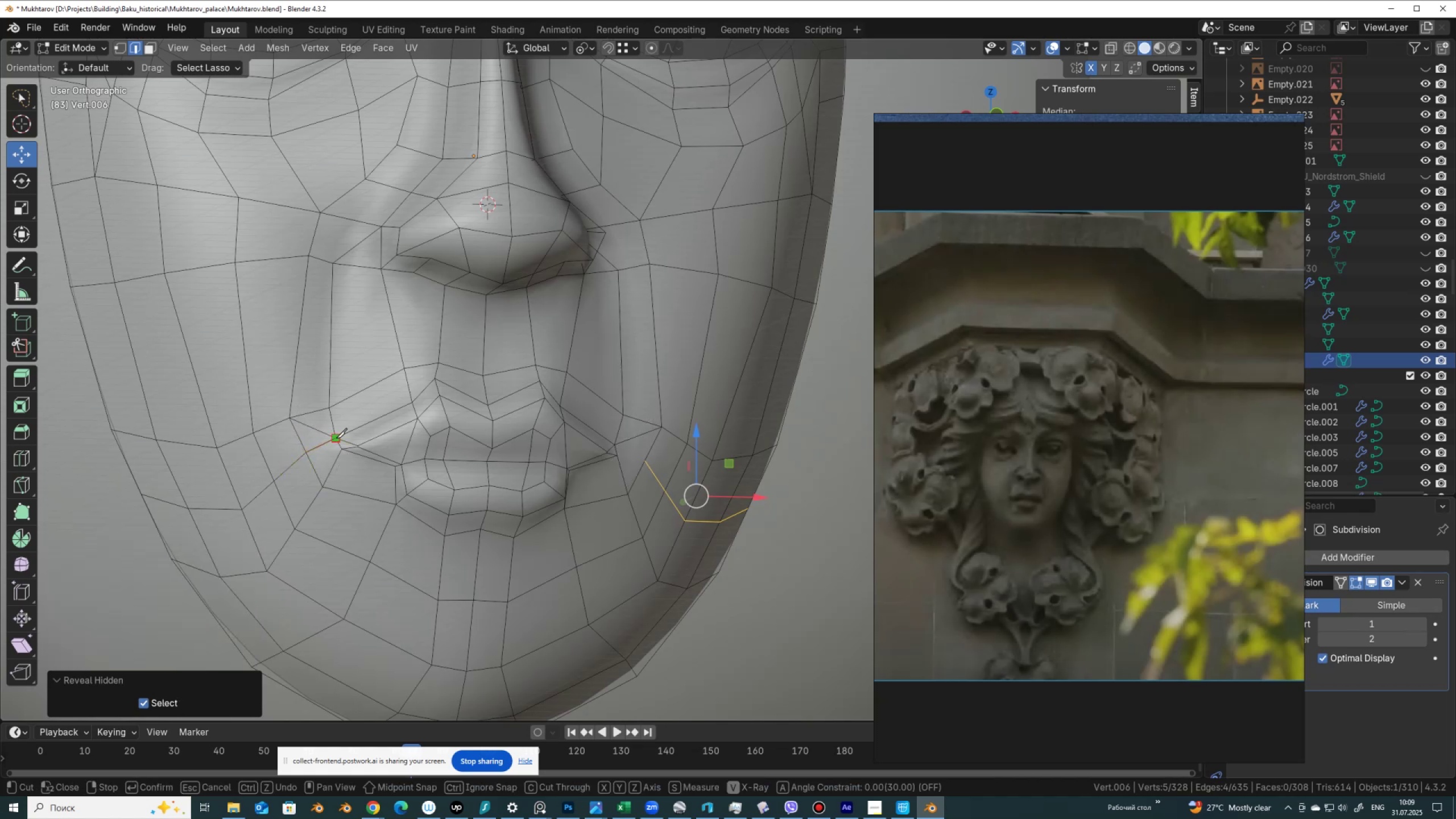 
key(Enter)
 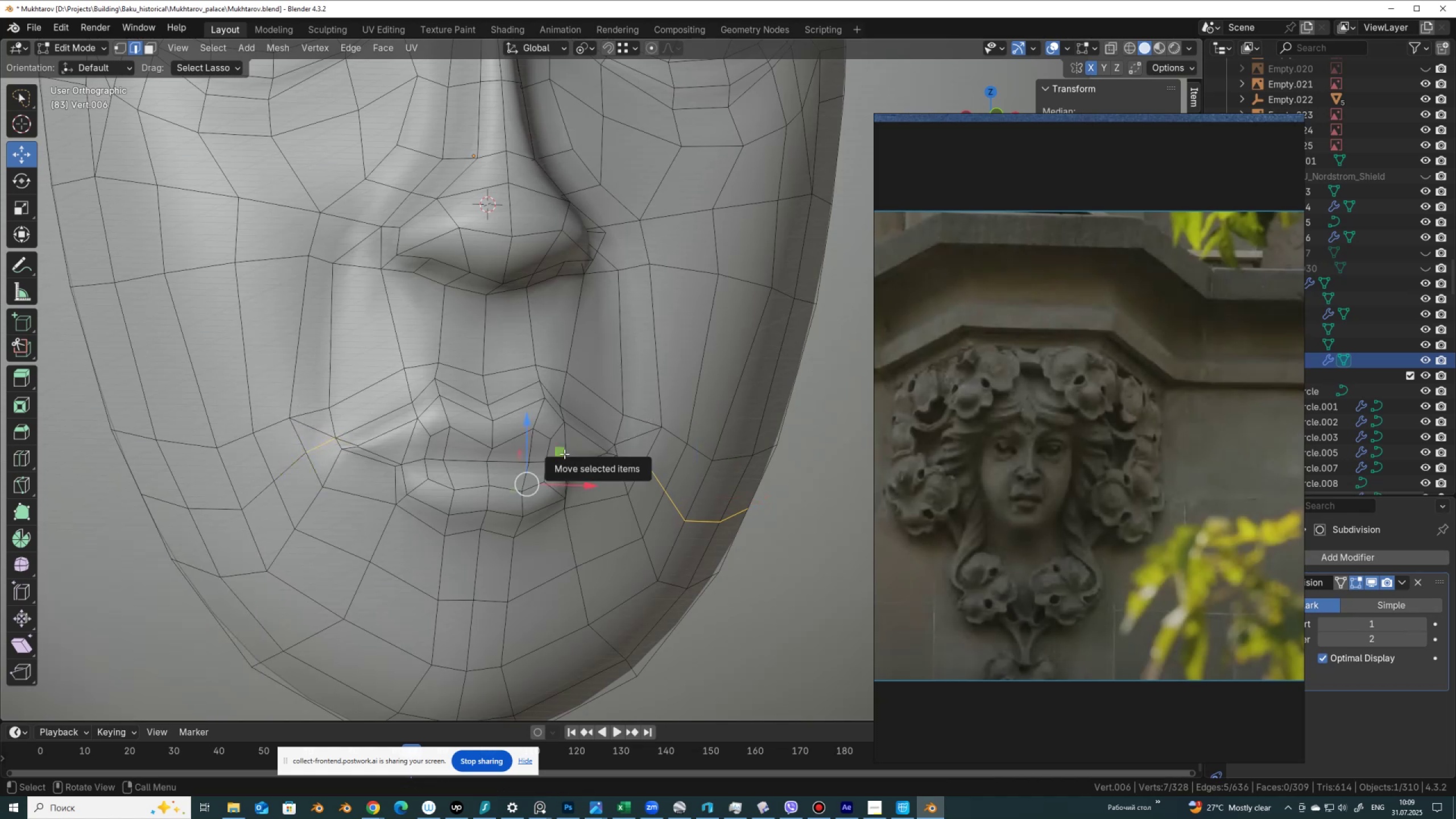 
key(K)
 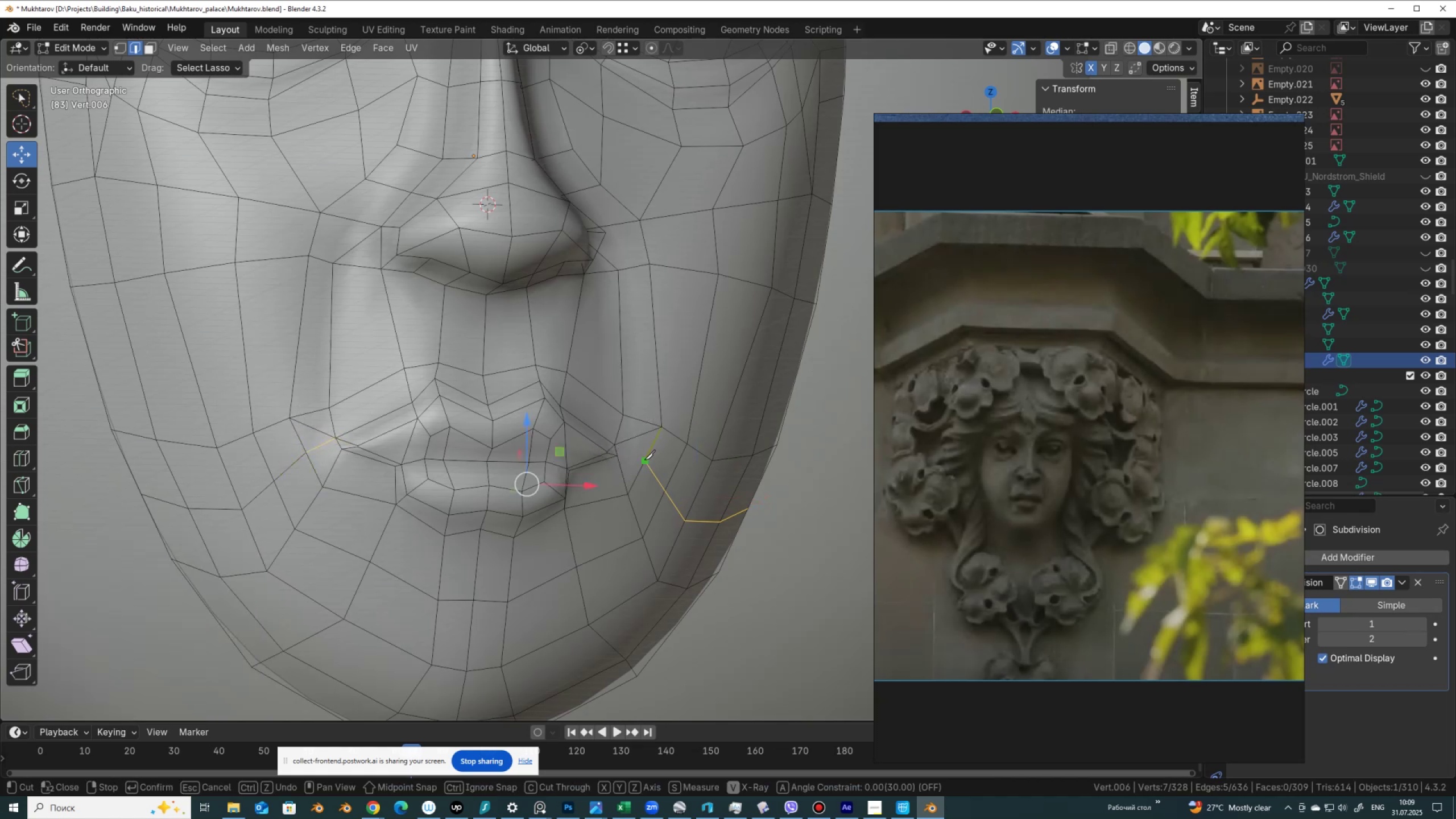 
left_click([644, 460])
 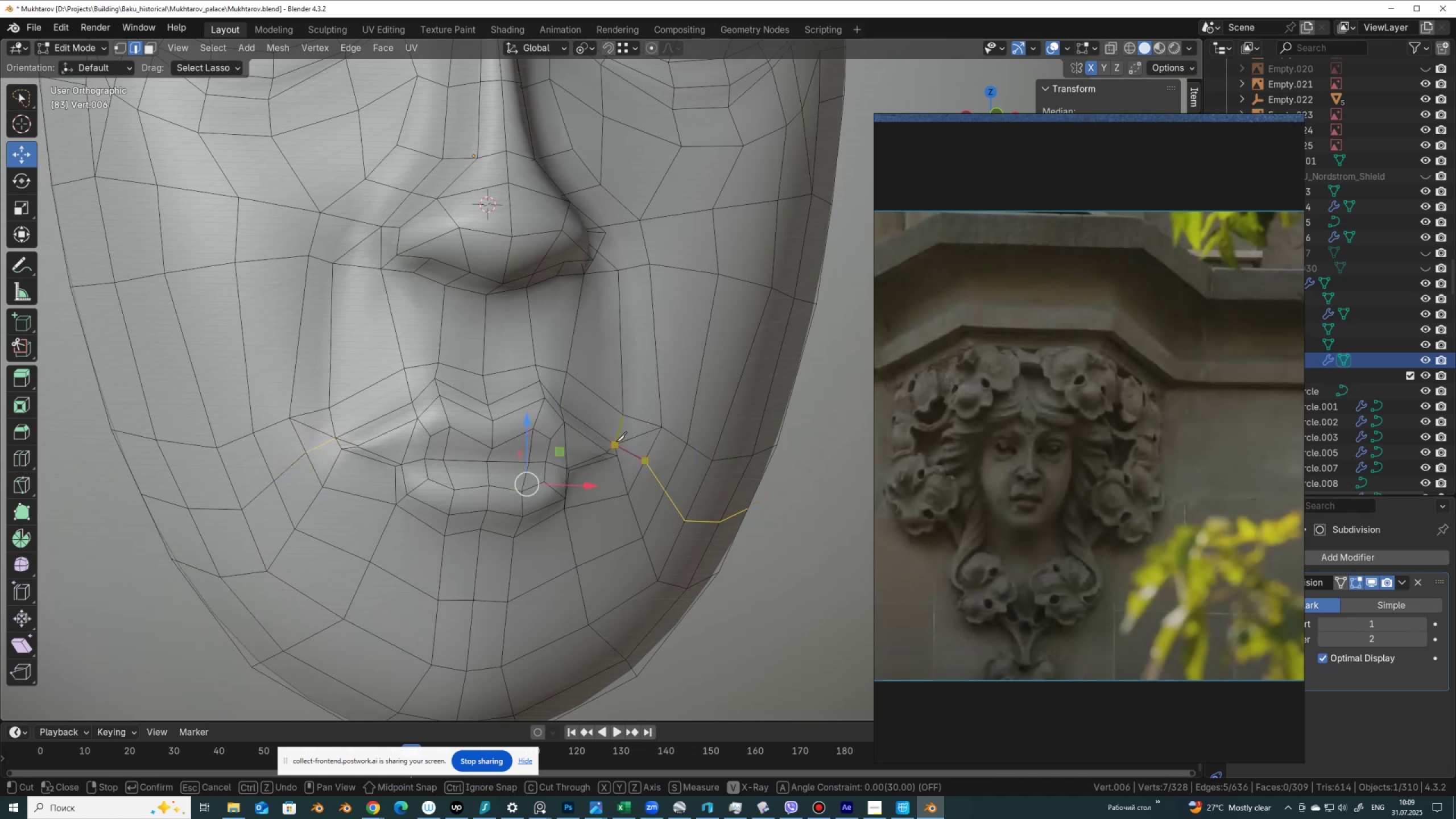 
left_click([616, 441])
 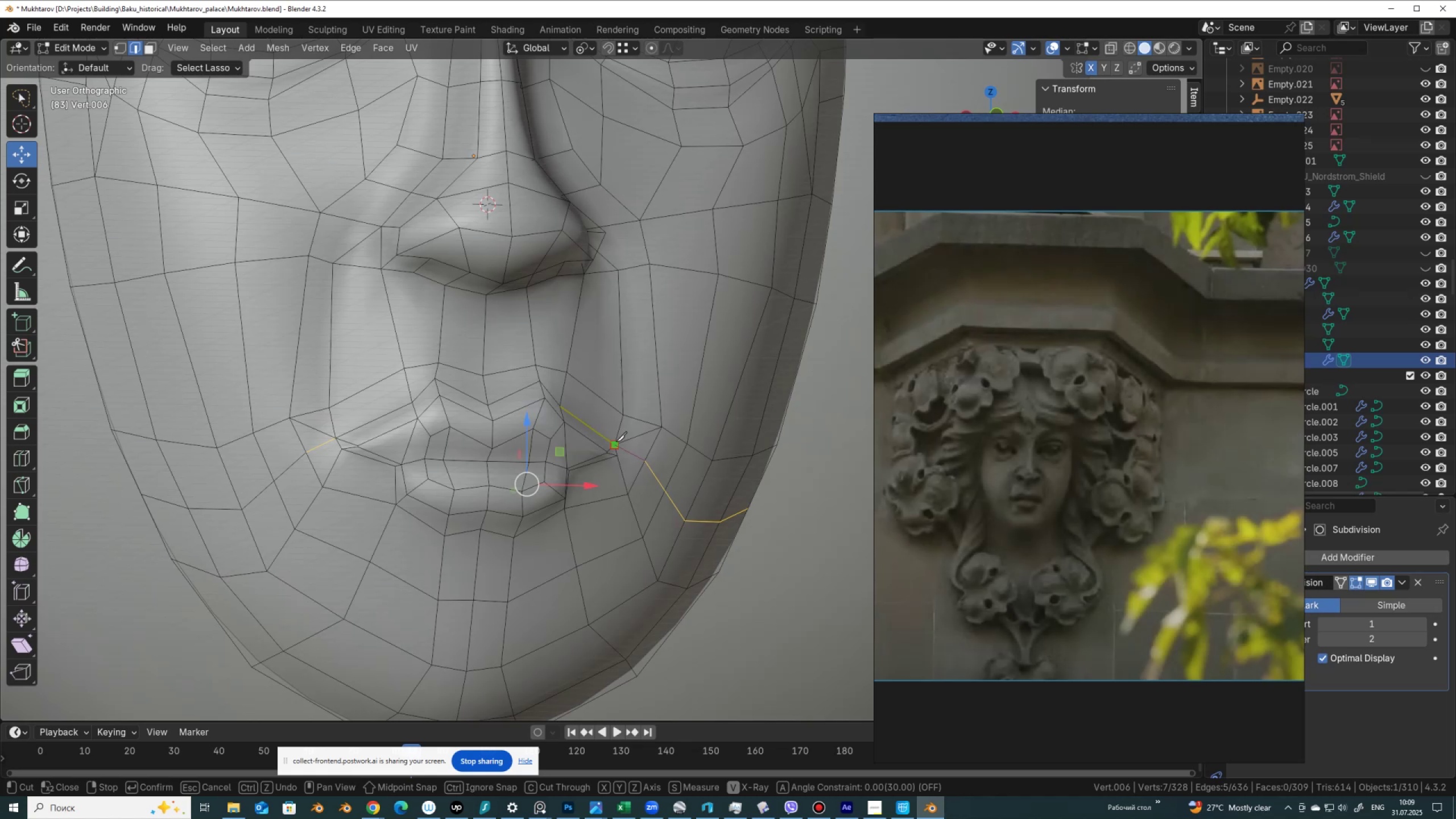 
key(Enter)
 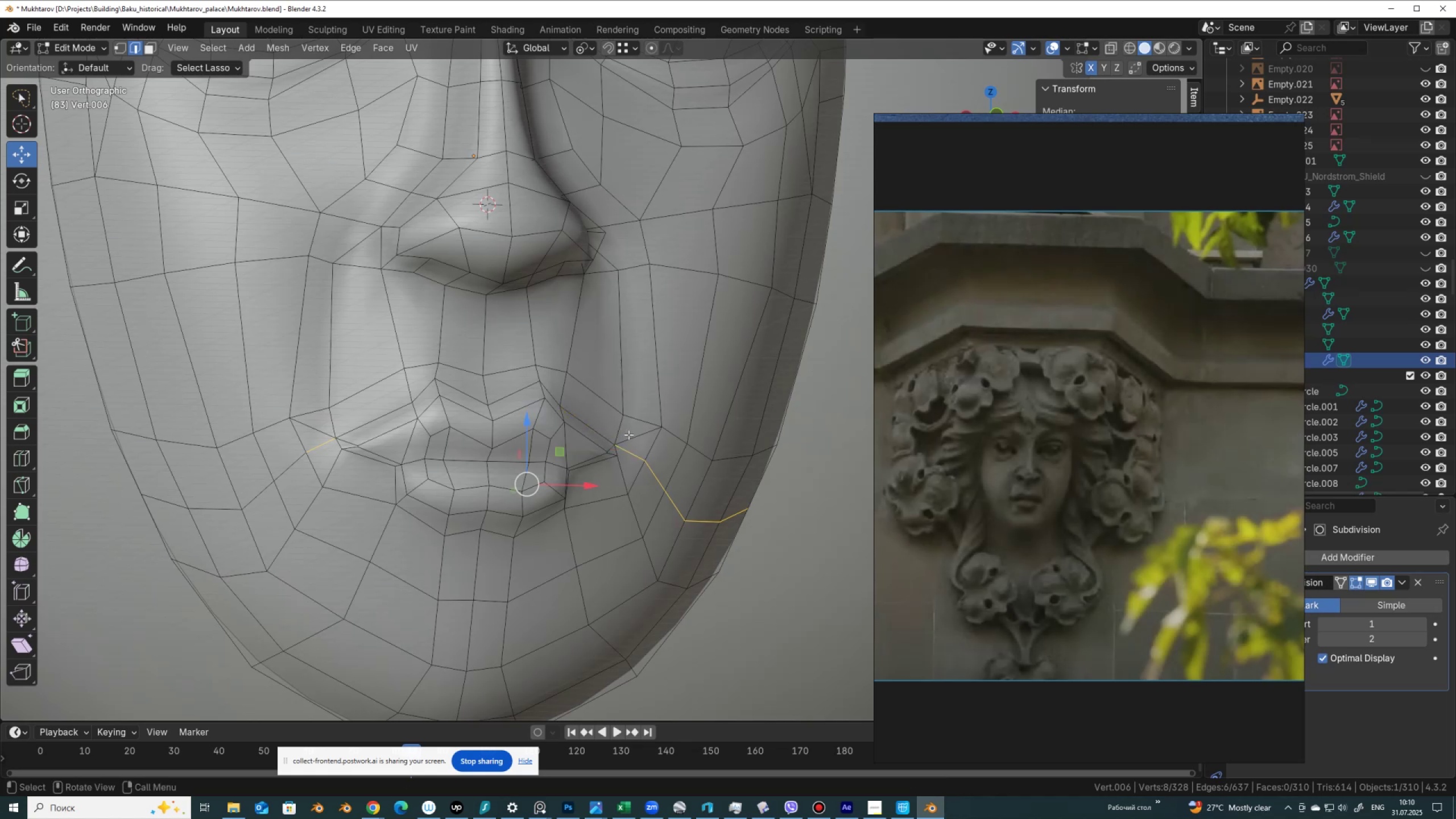 
left_click([634, 440])
 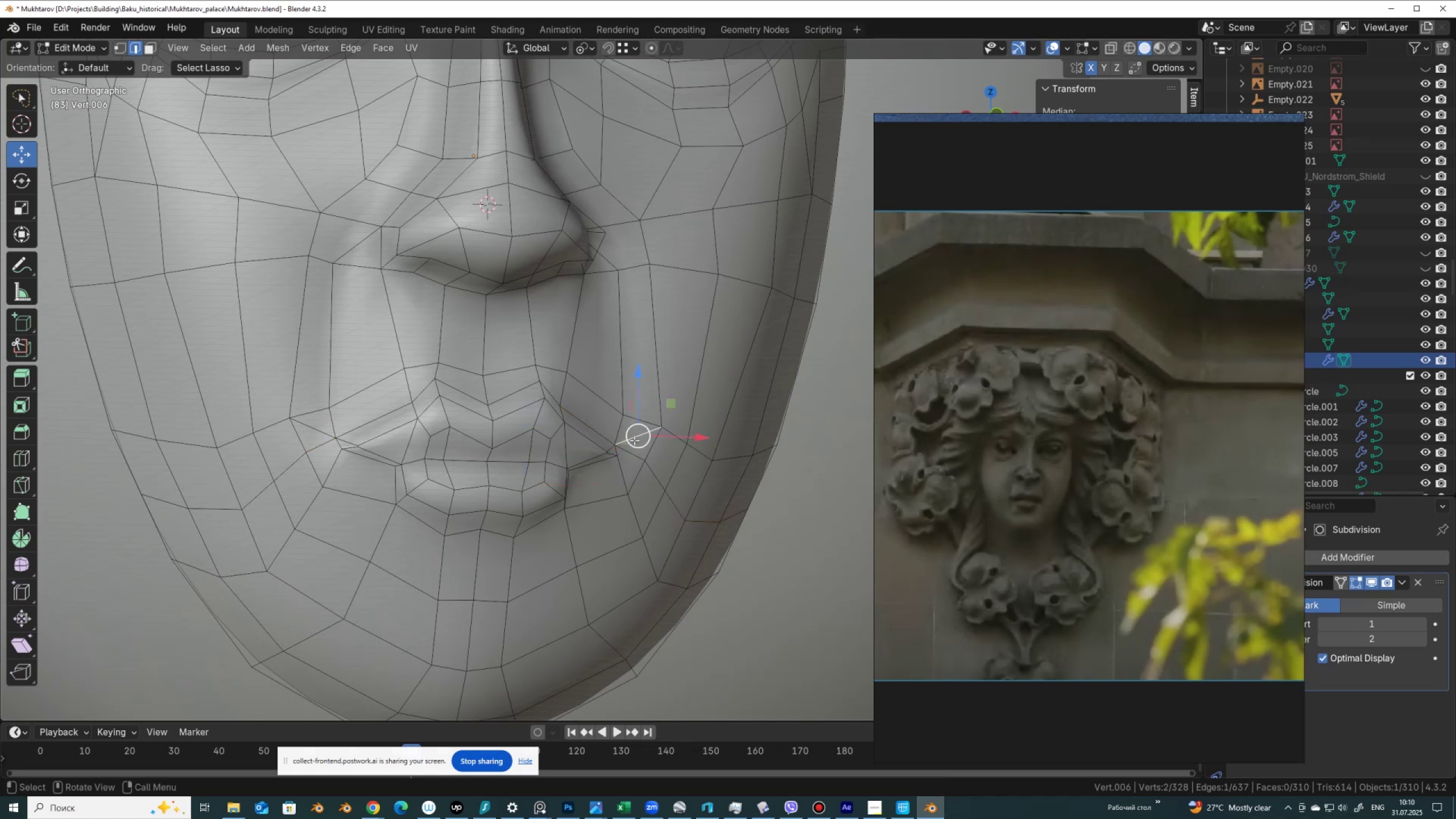 
key(Control+X)
 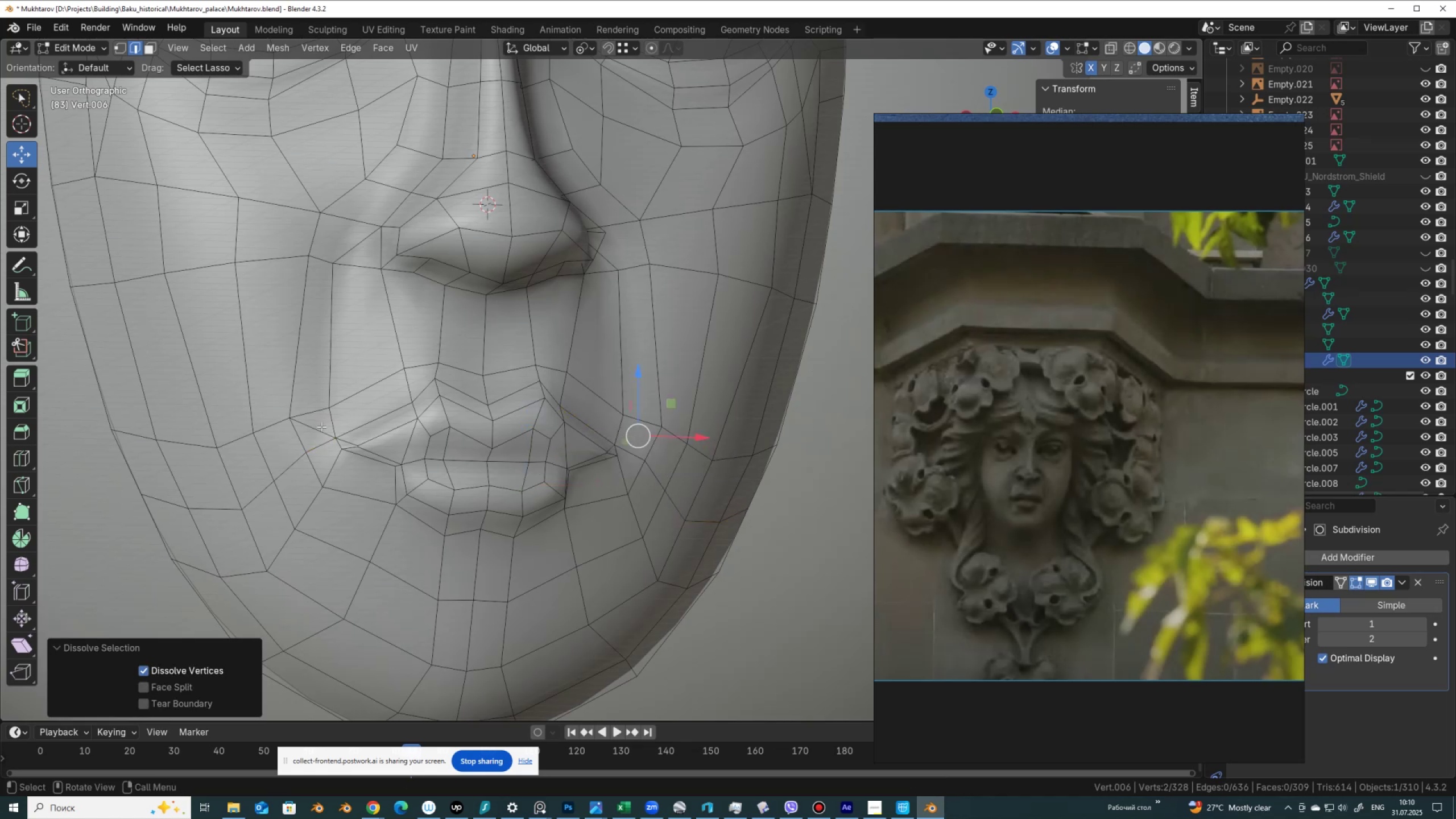 
left_click([321, 427])
 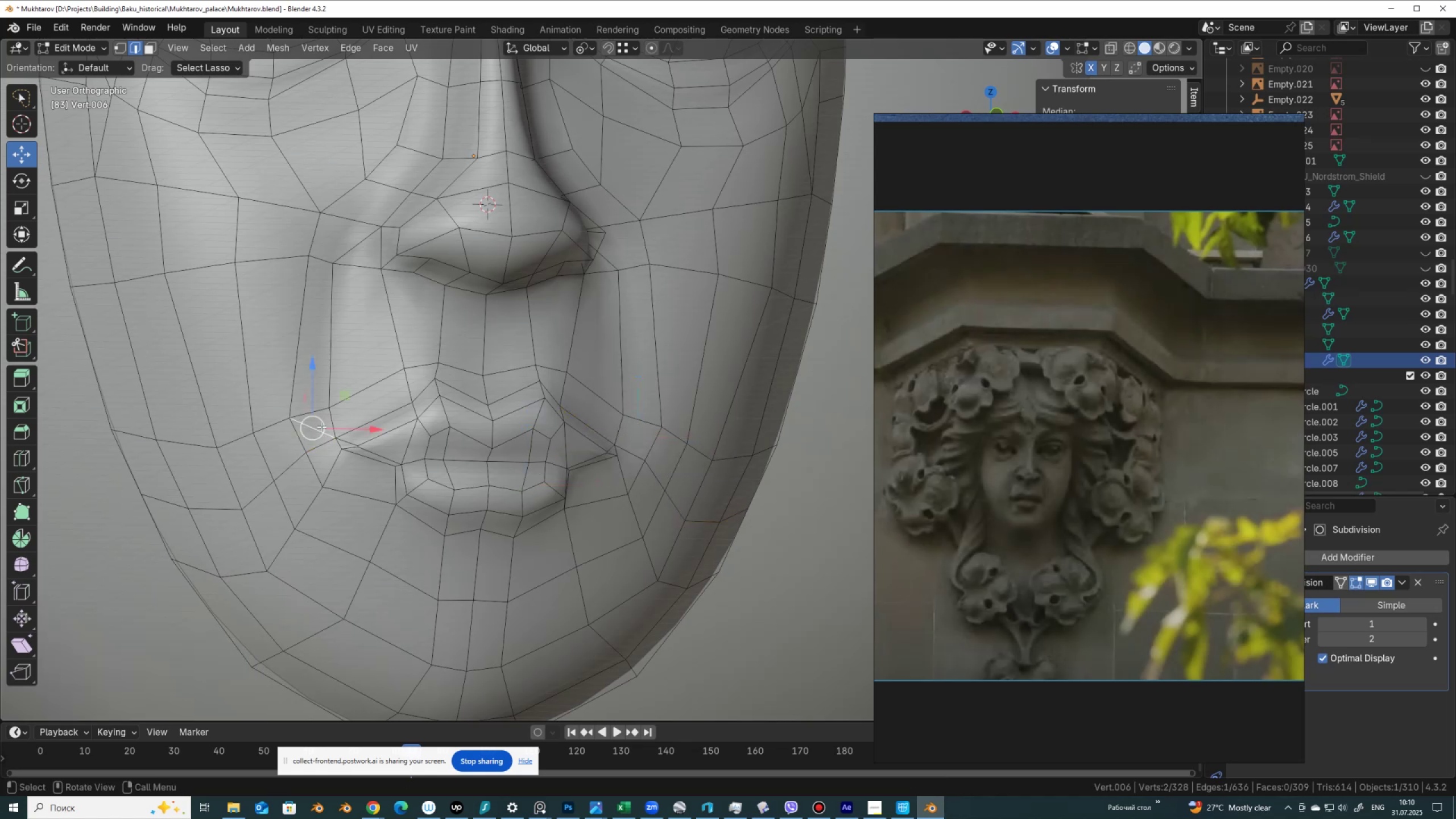 
key(Control+ControlLeft)
 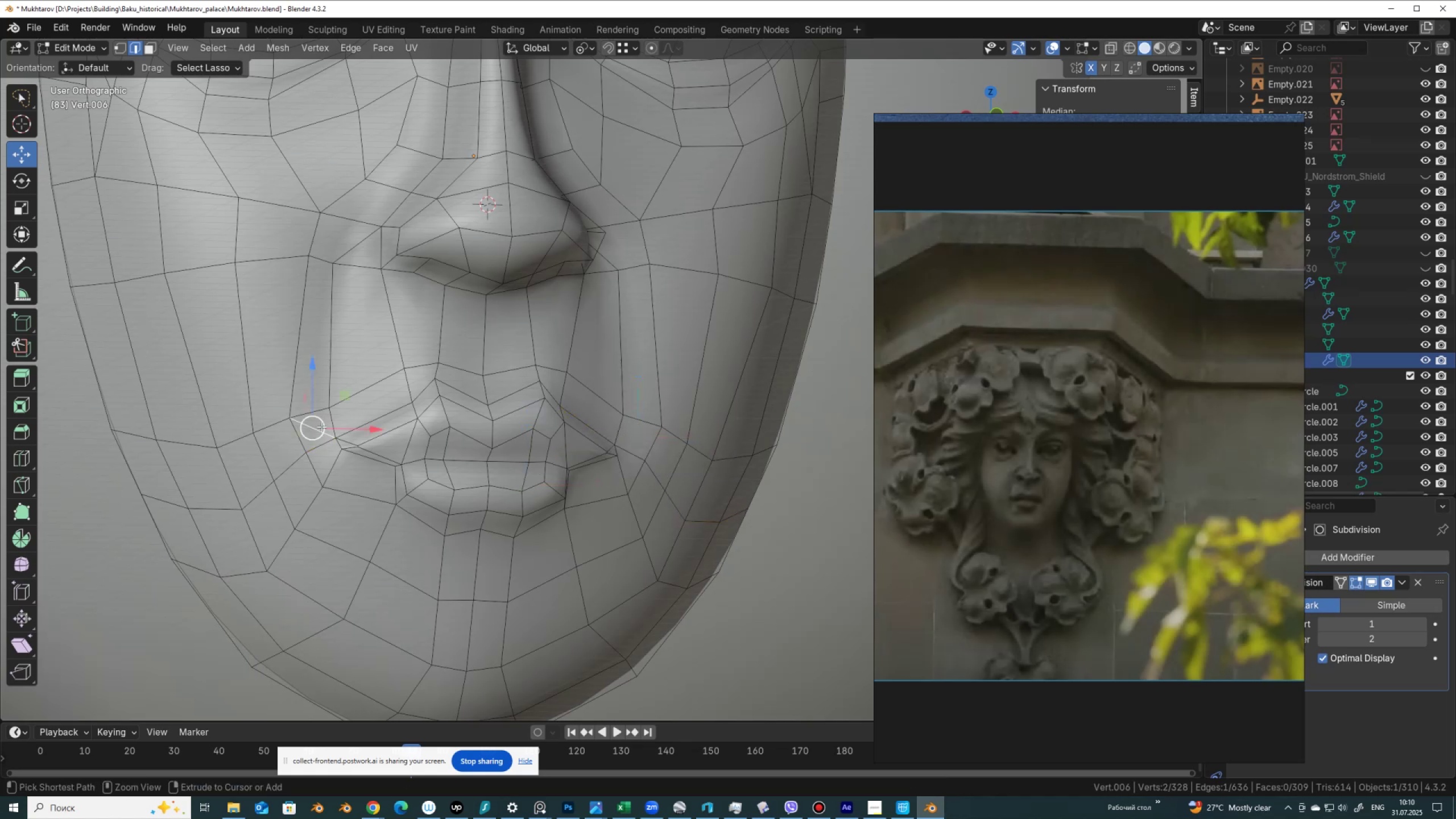 
key(Control+X)
 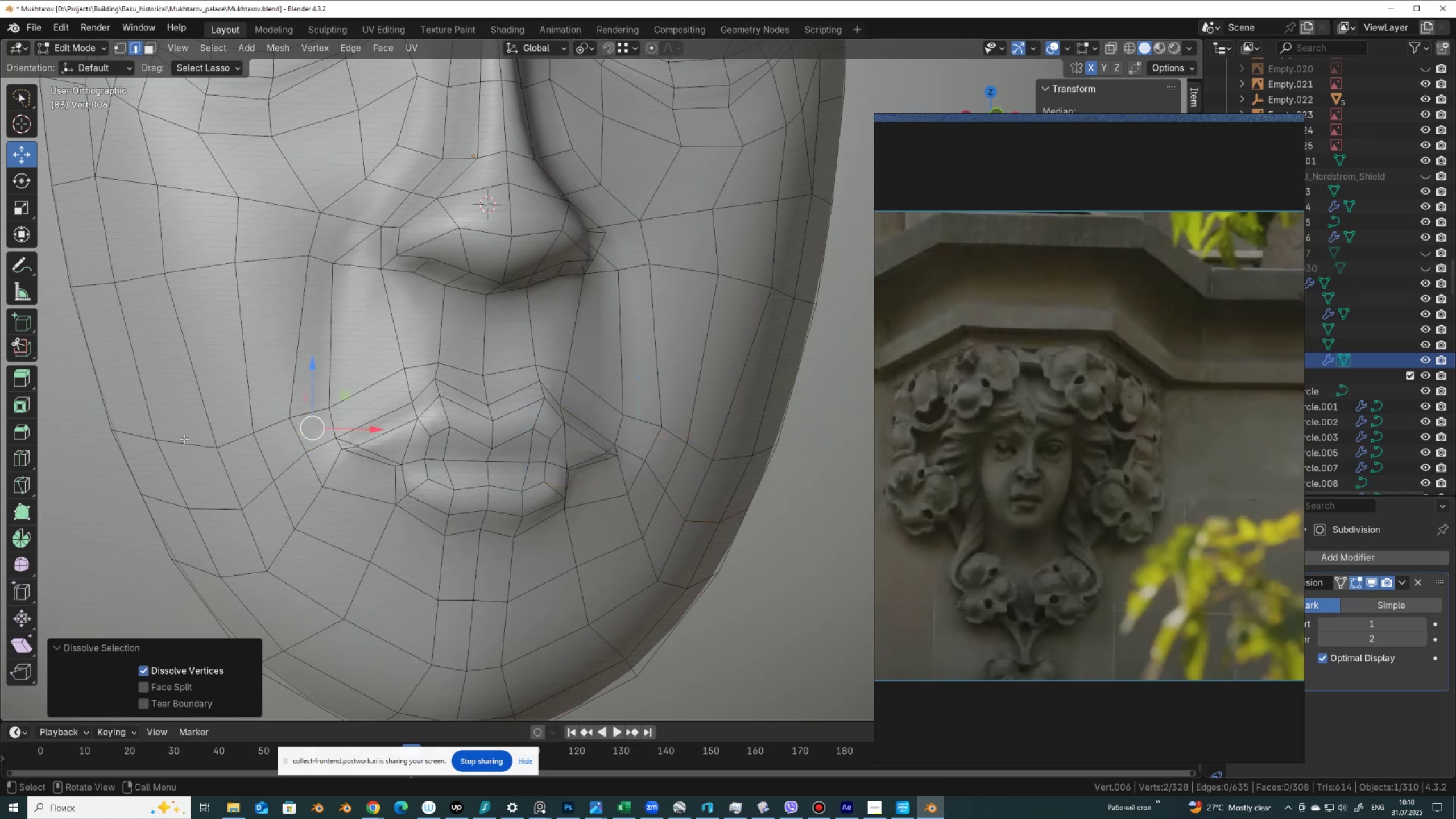 
left_click([143, 436])
 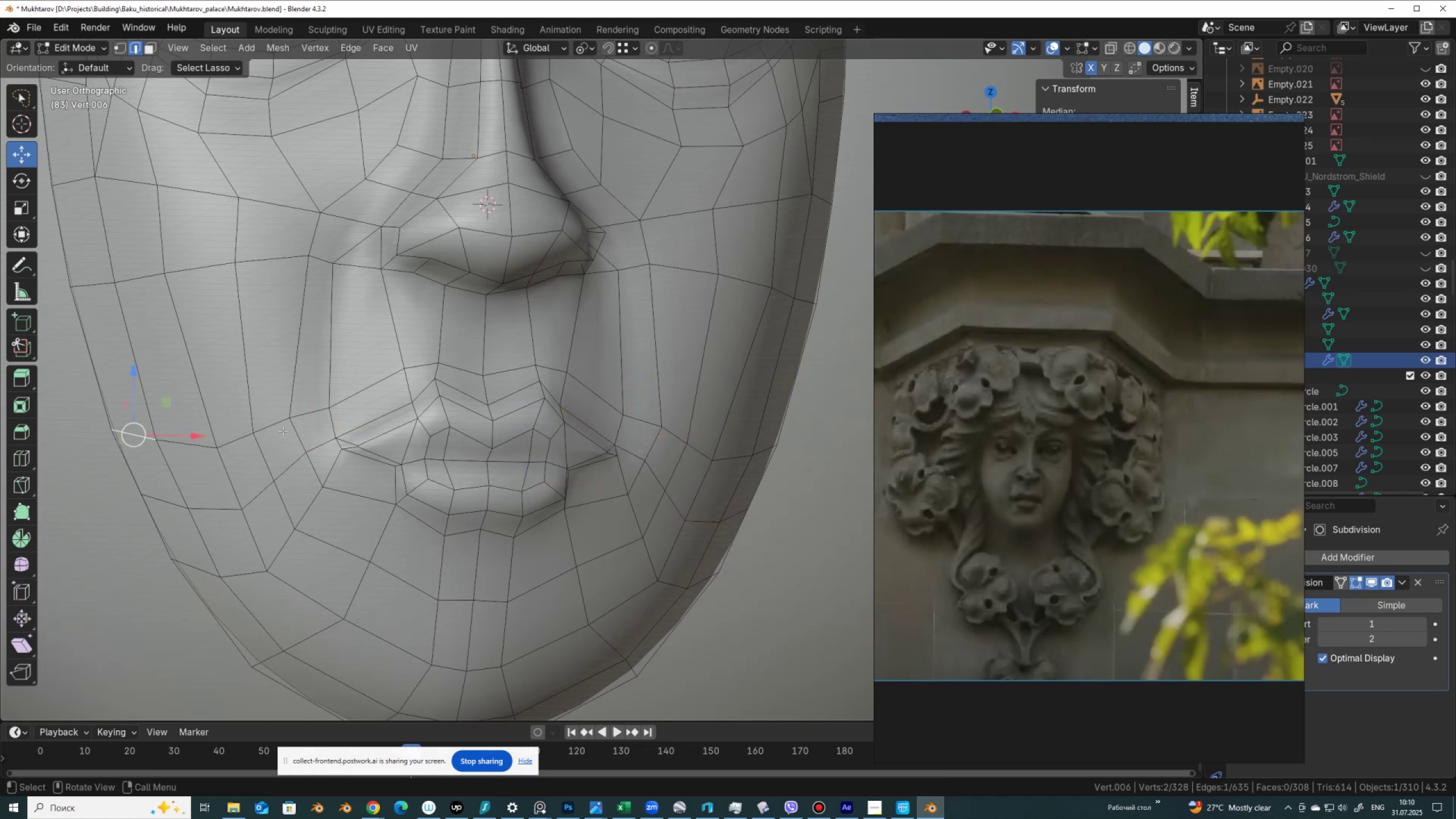 
hold_key(key=ControlLeft, duration=0.47)
left_click([315, 414])
 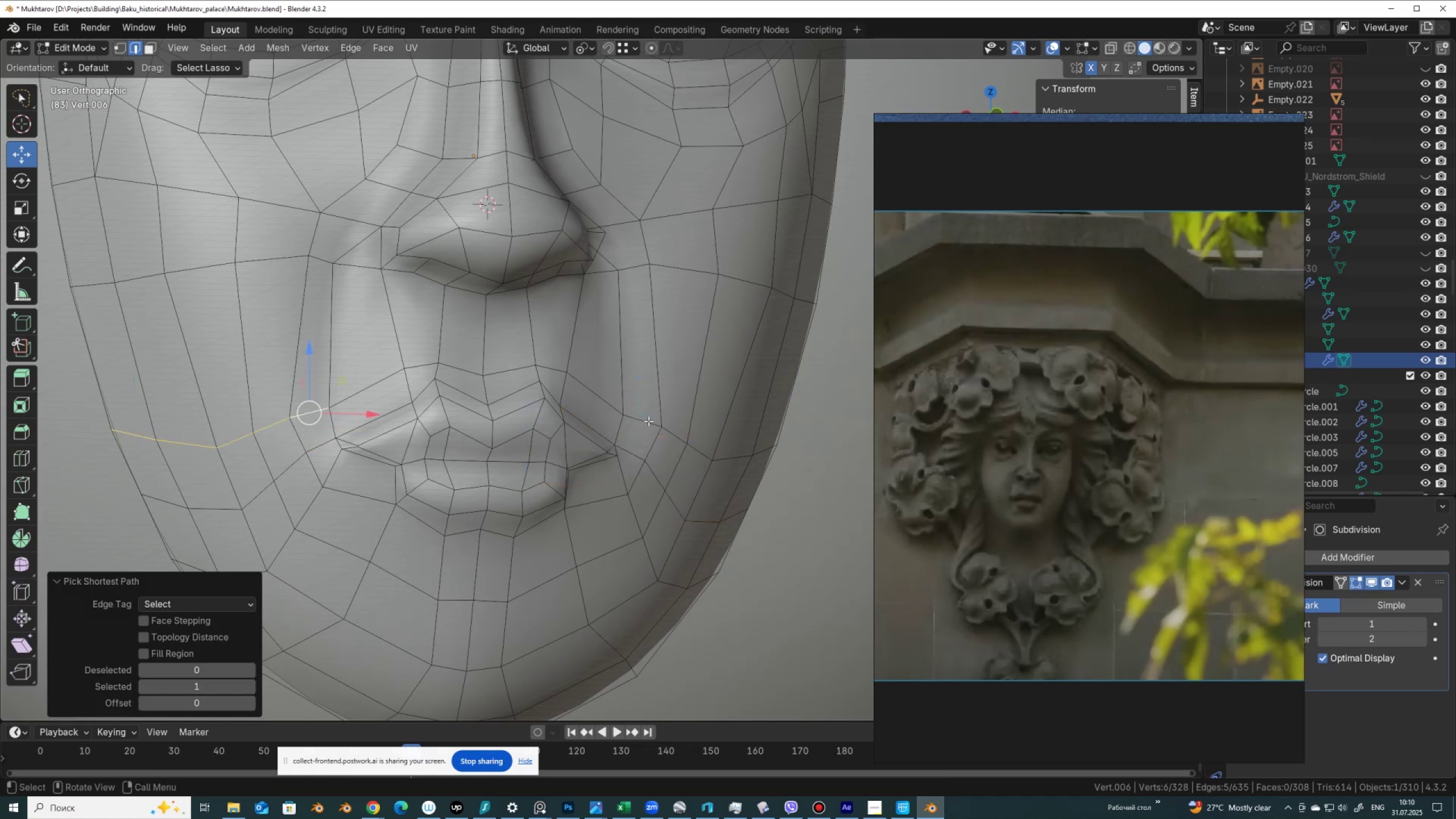 
hold_key(key=ShiftLeft, duration=0.81)
left_click([647, 423])
 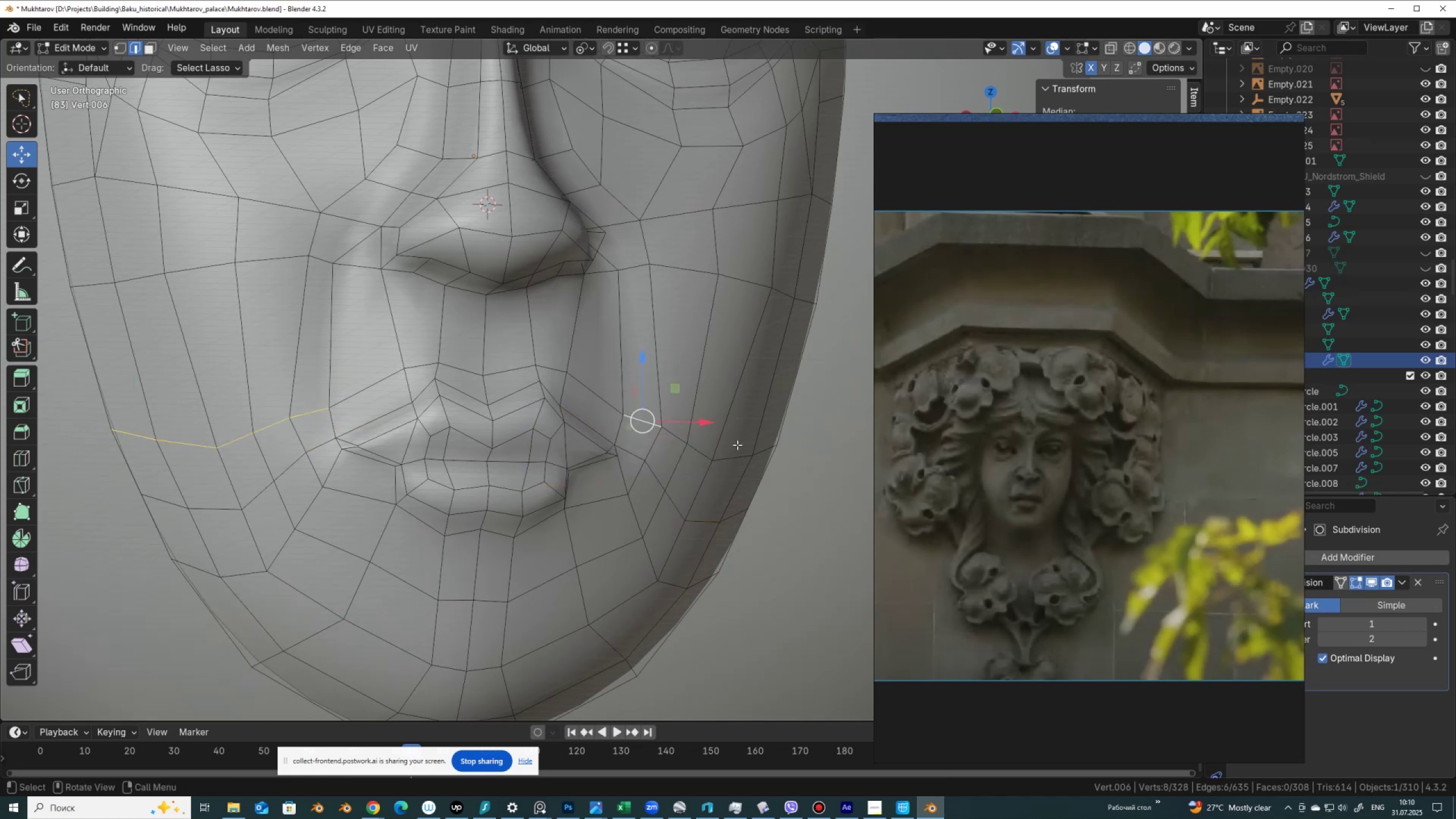 
hold_key(key=ControlLeft, duration=0.56)
left_click([766, 449])
 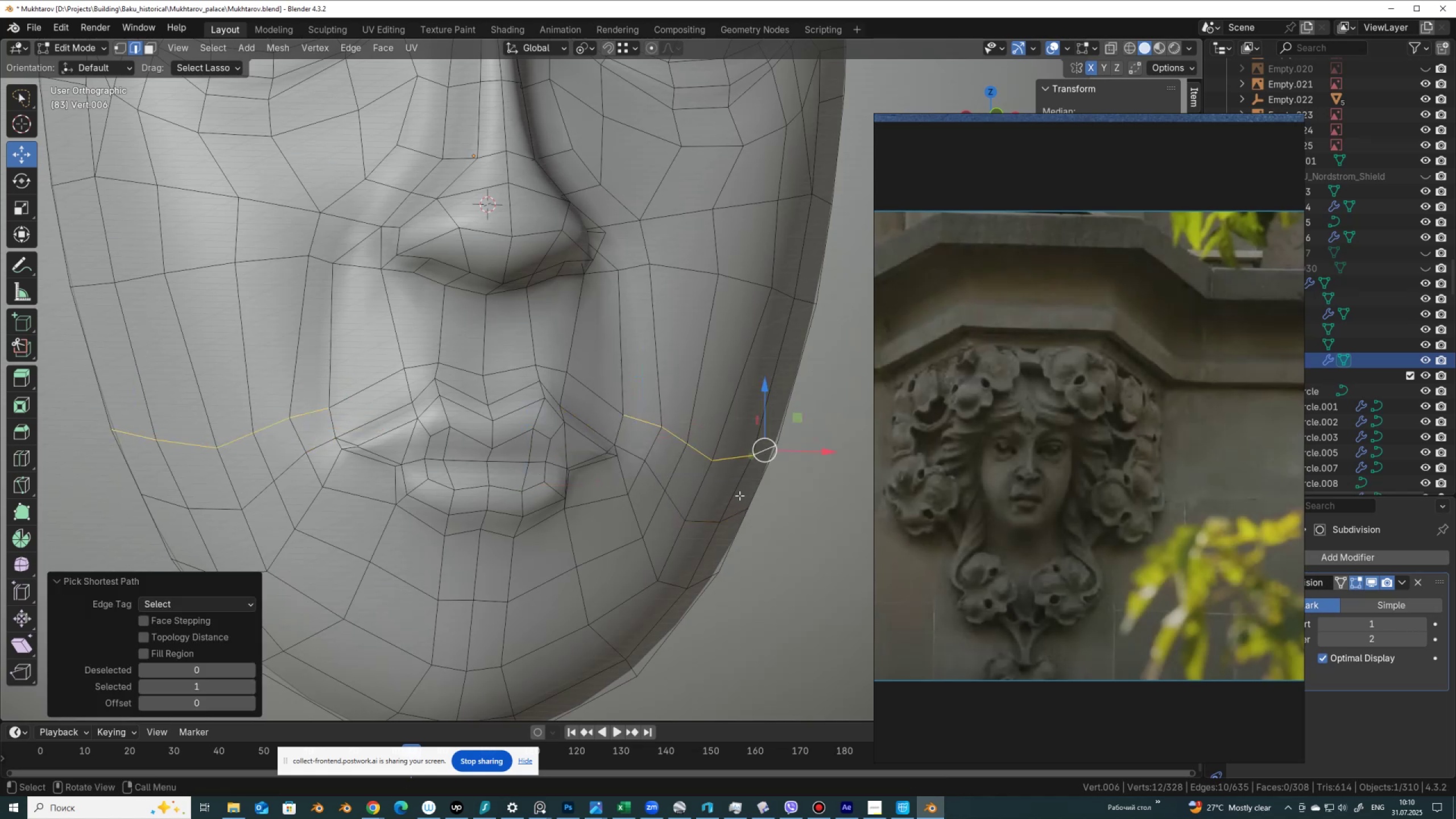 
hold_key(key=ShiftLeft, duration=0.49)
left_click([739, 512])
 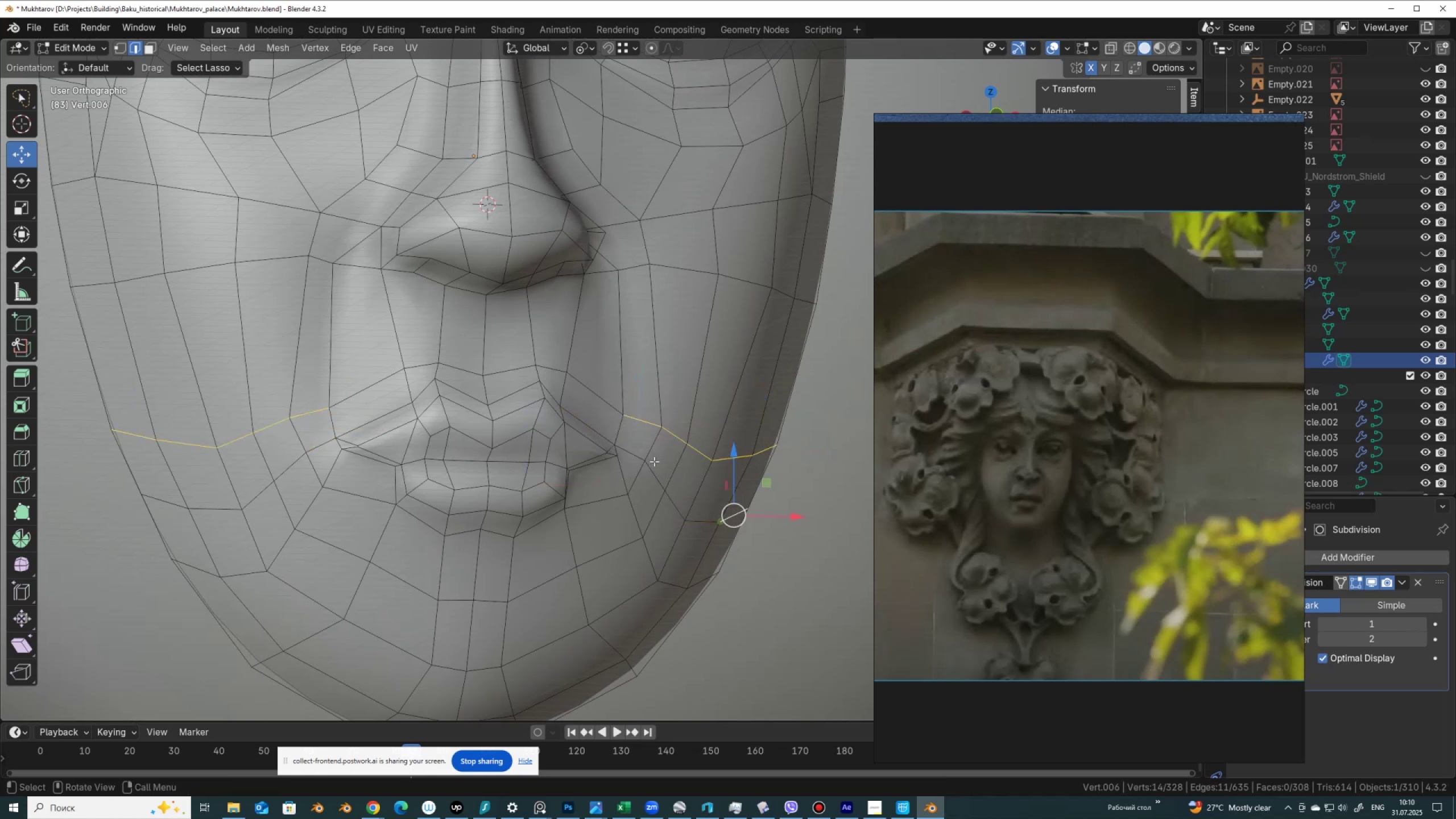 
hold_key(key=ControlLeft, duration=1.52)
left_click([656, 472])
 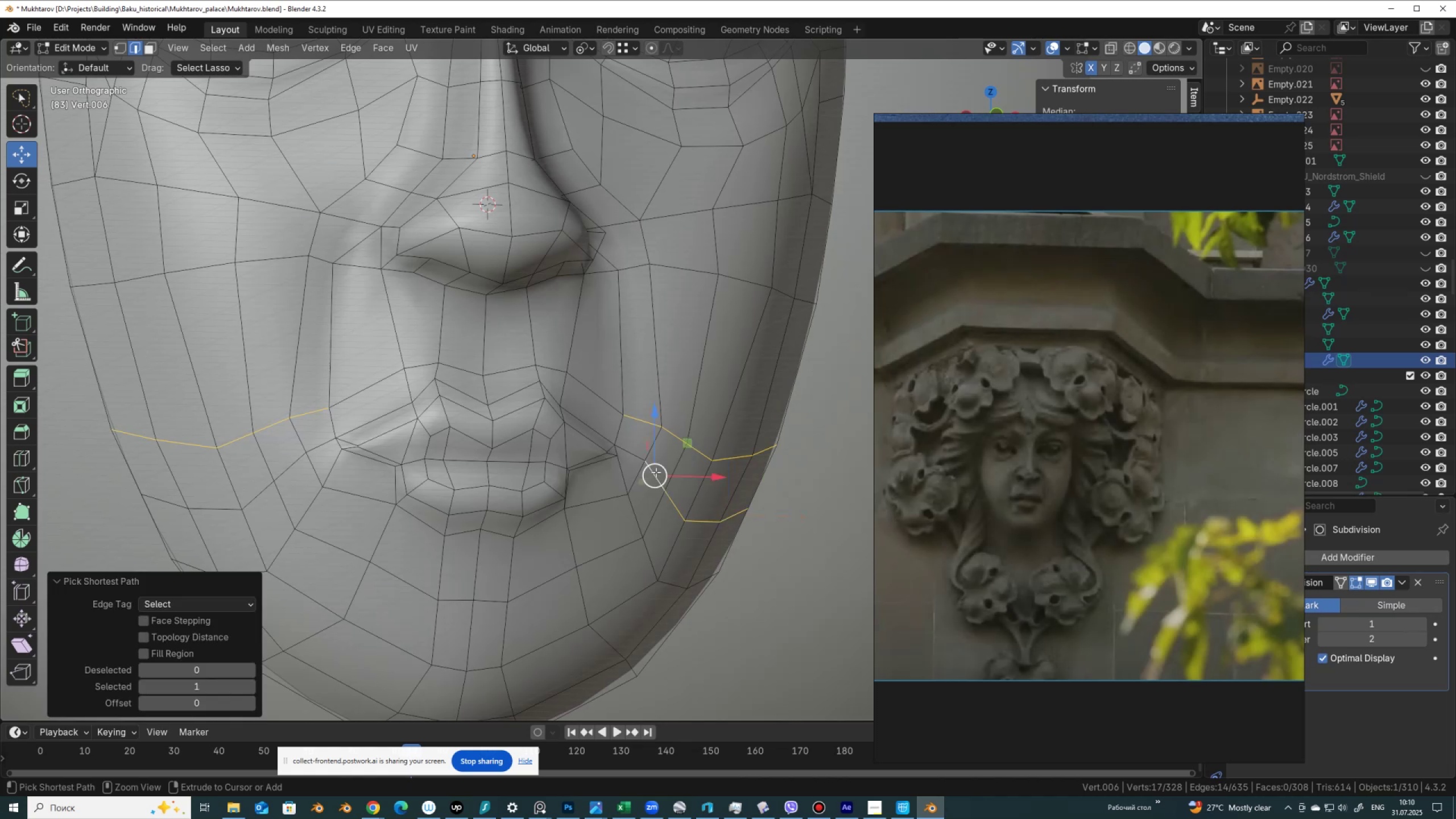 
key(Control+ControlLeft)
 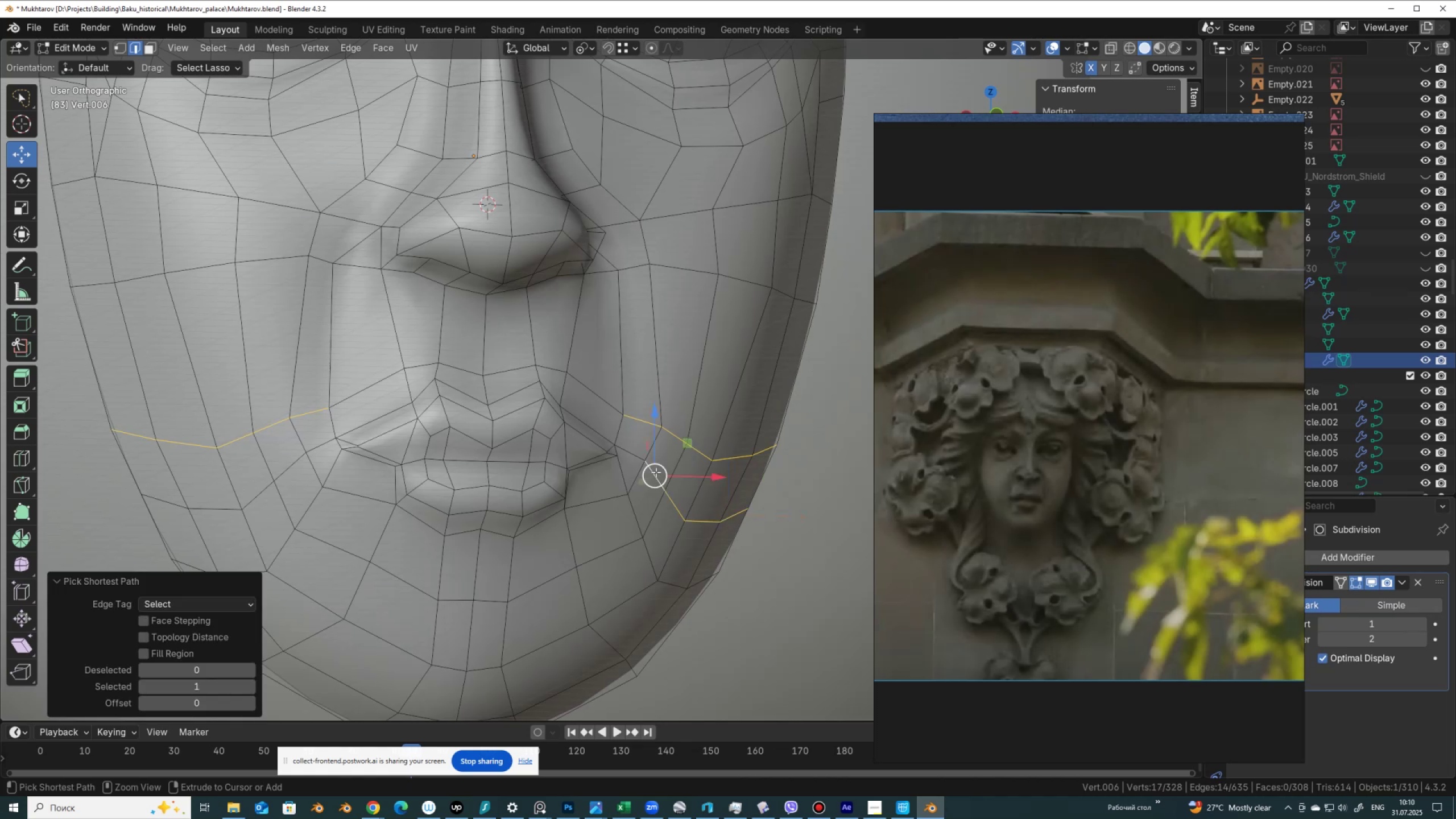 
key(Control+ControlLeft)
 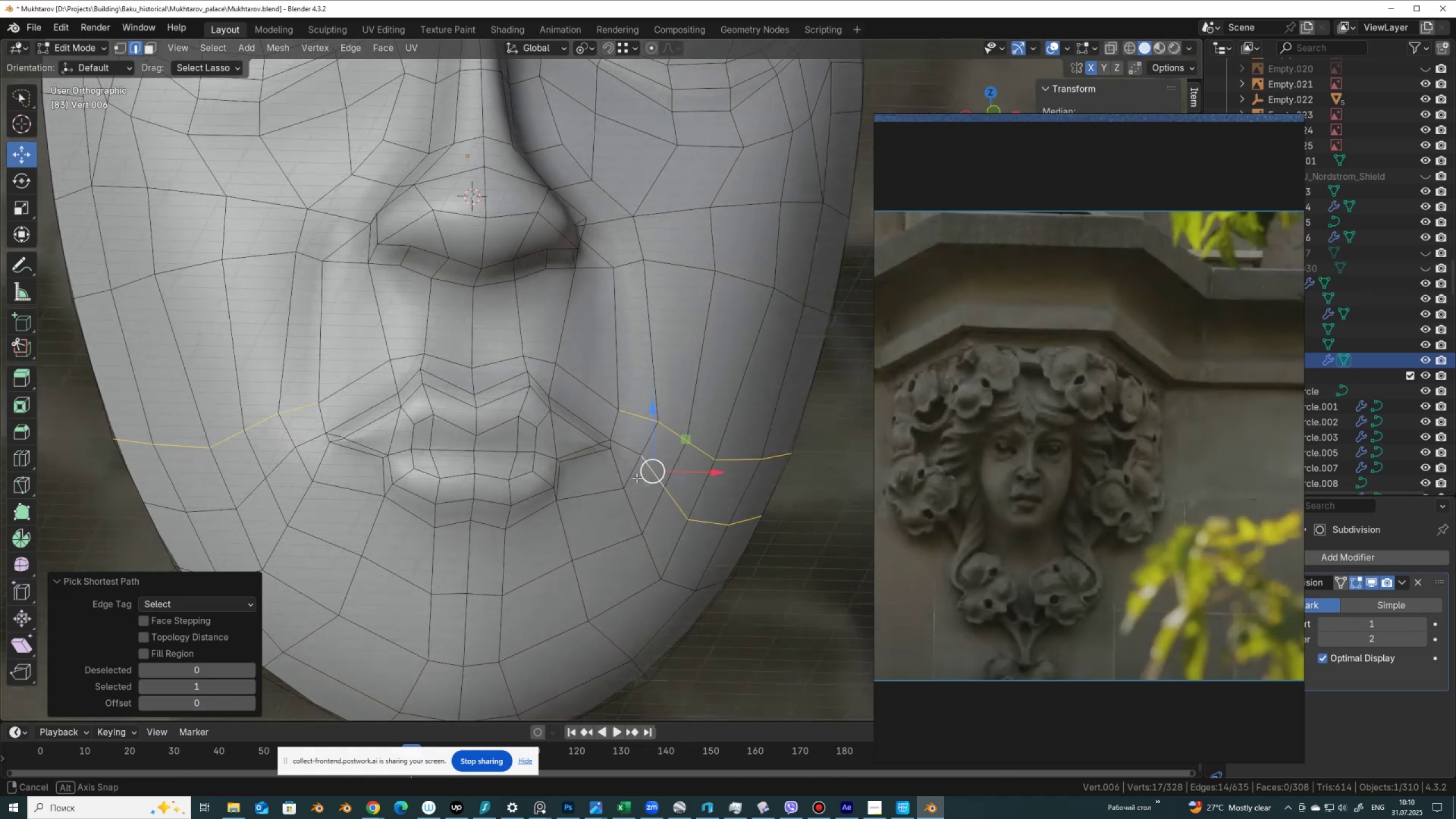 
hold_key(key=ShiftLeft, duration=1.52)
 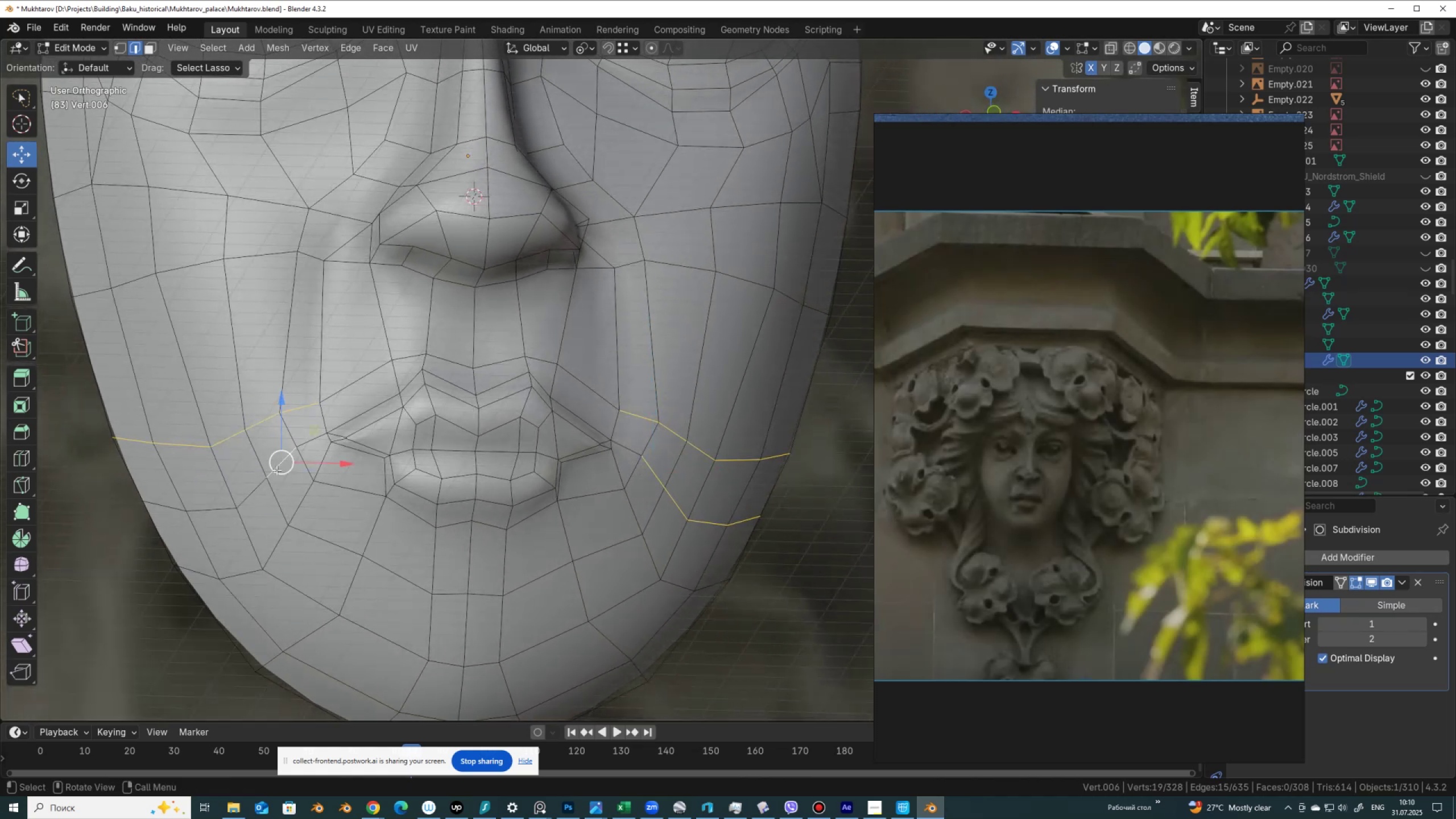 
hold_key(key=ShiftLeft, duration=0.42)
left_click([289, 457])
 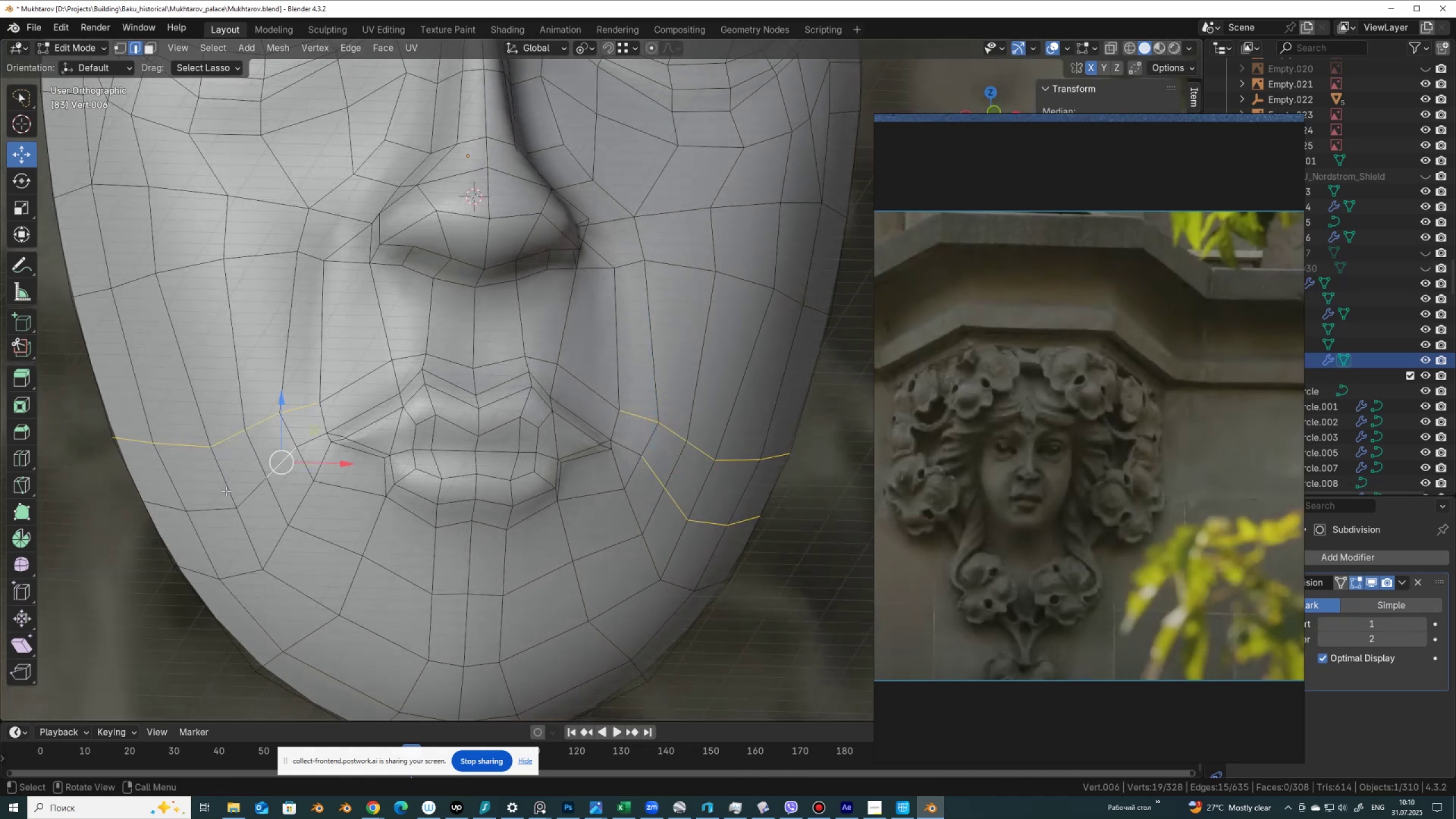 
hold_key(key=ControlLeft, duration=0.7)
left_click([176, 509])
 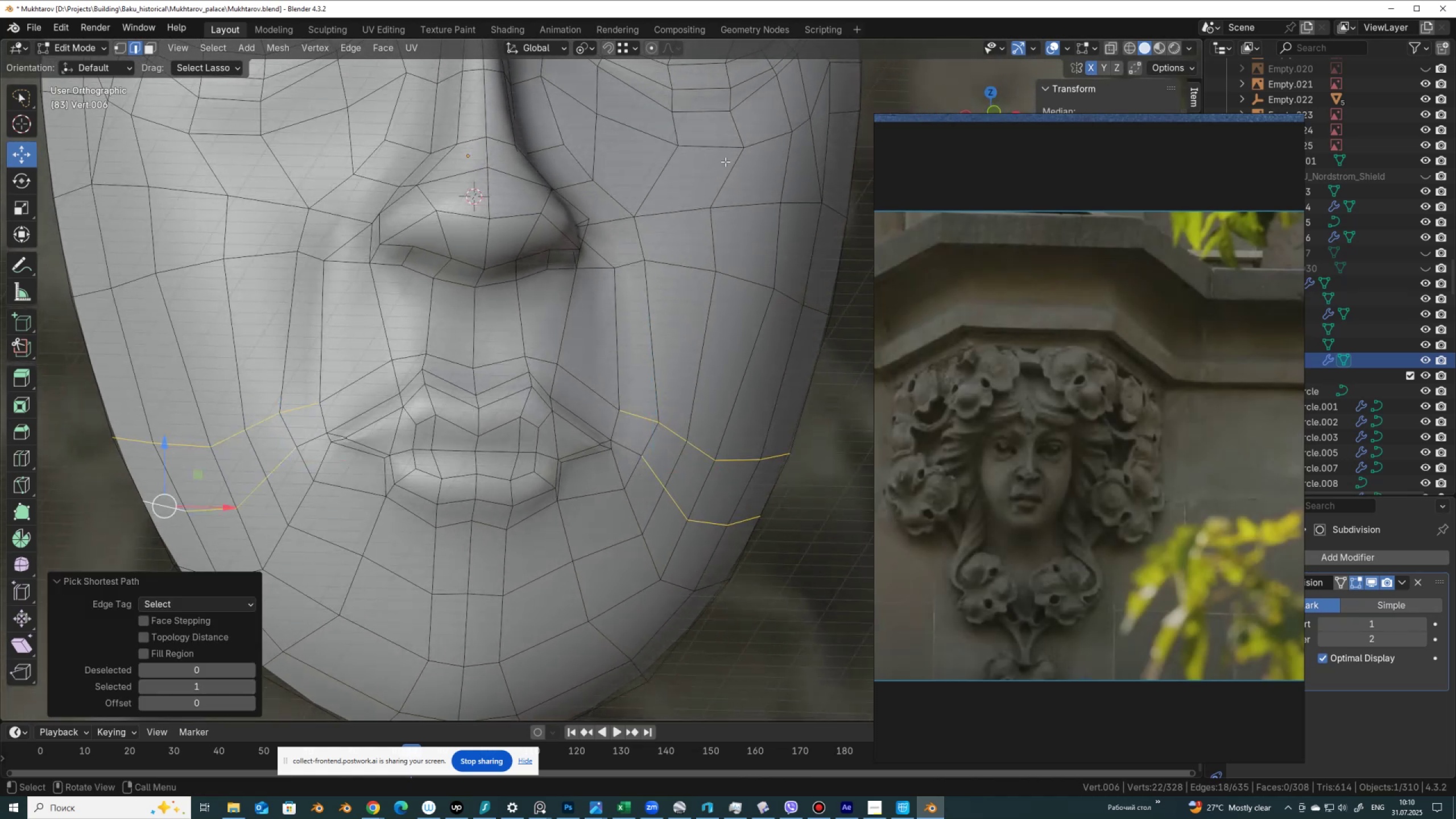 
right_click([738, 152])
 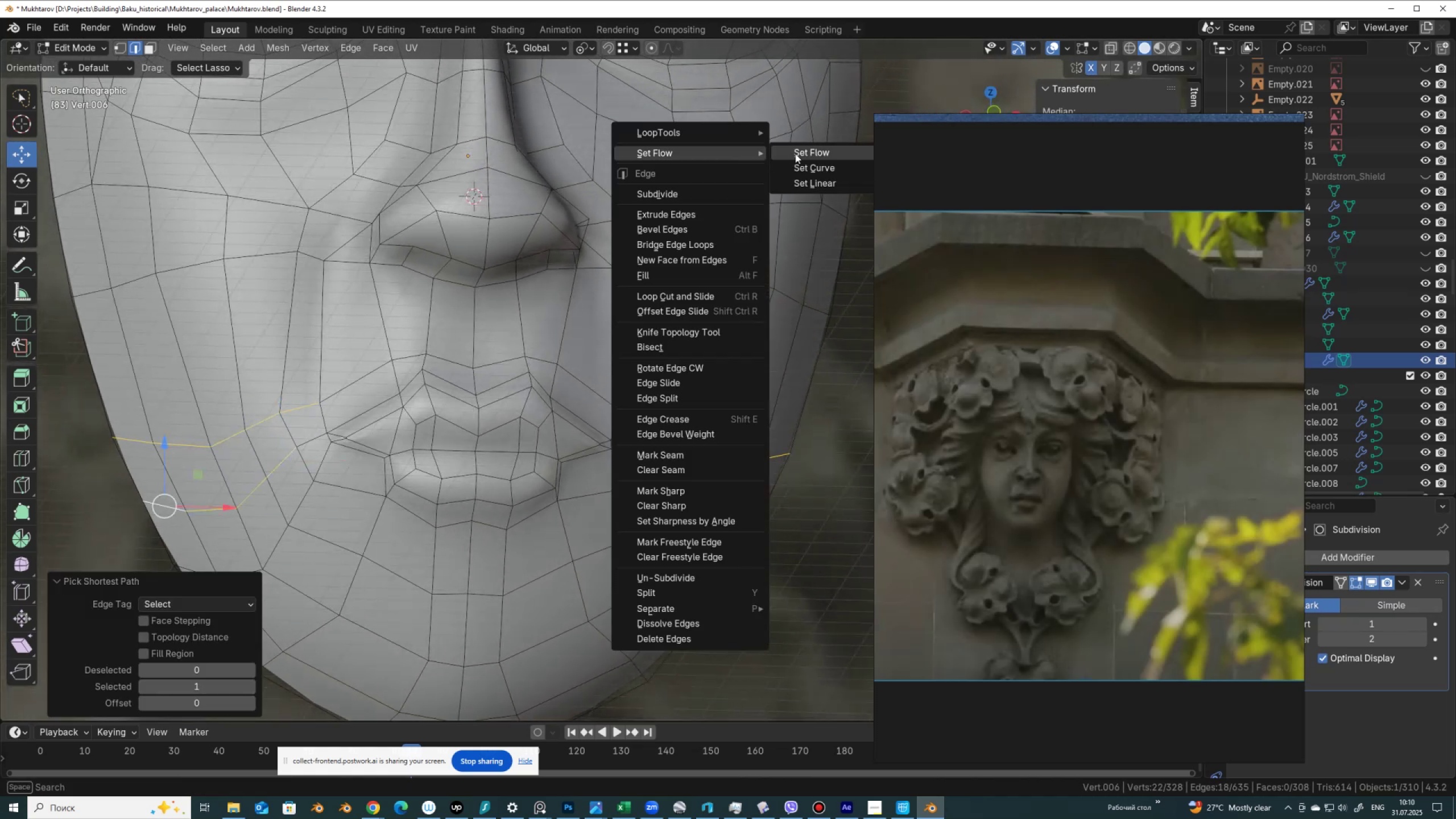 
left_click([795, 154])
 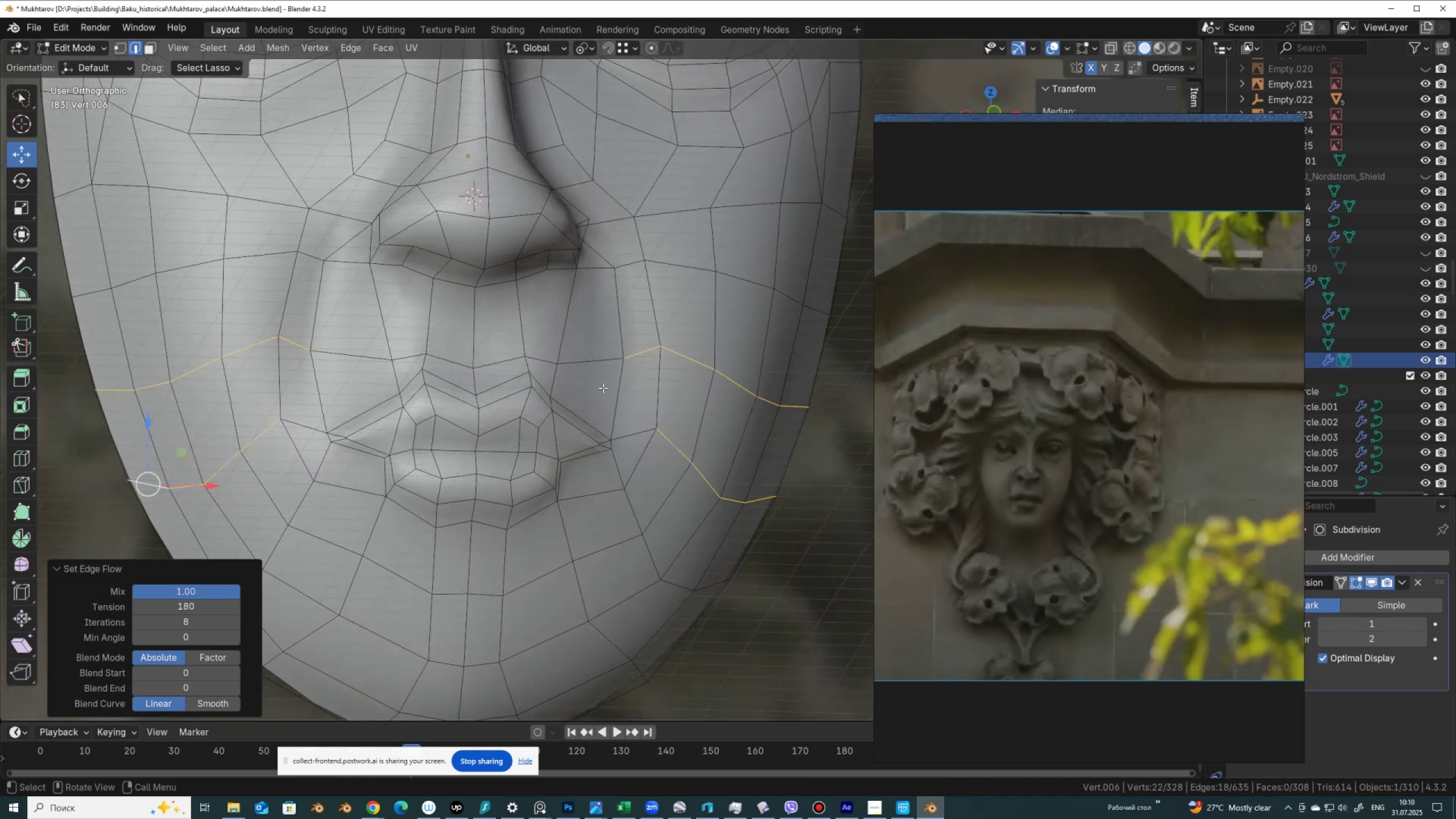 
scroll: coordinate [562, 408], scroll_direction: down, amount: 2.0
 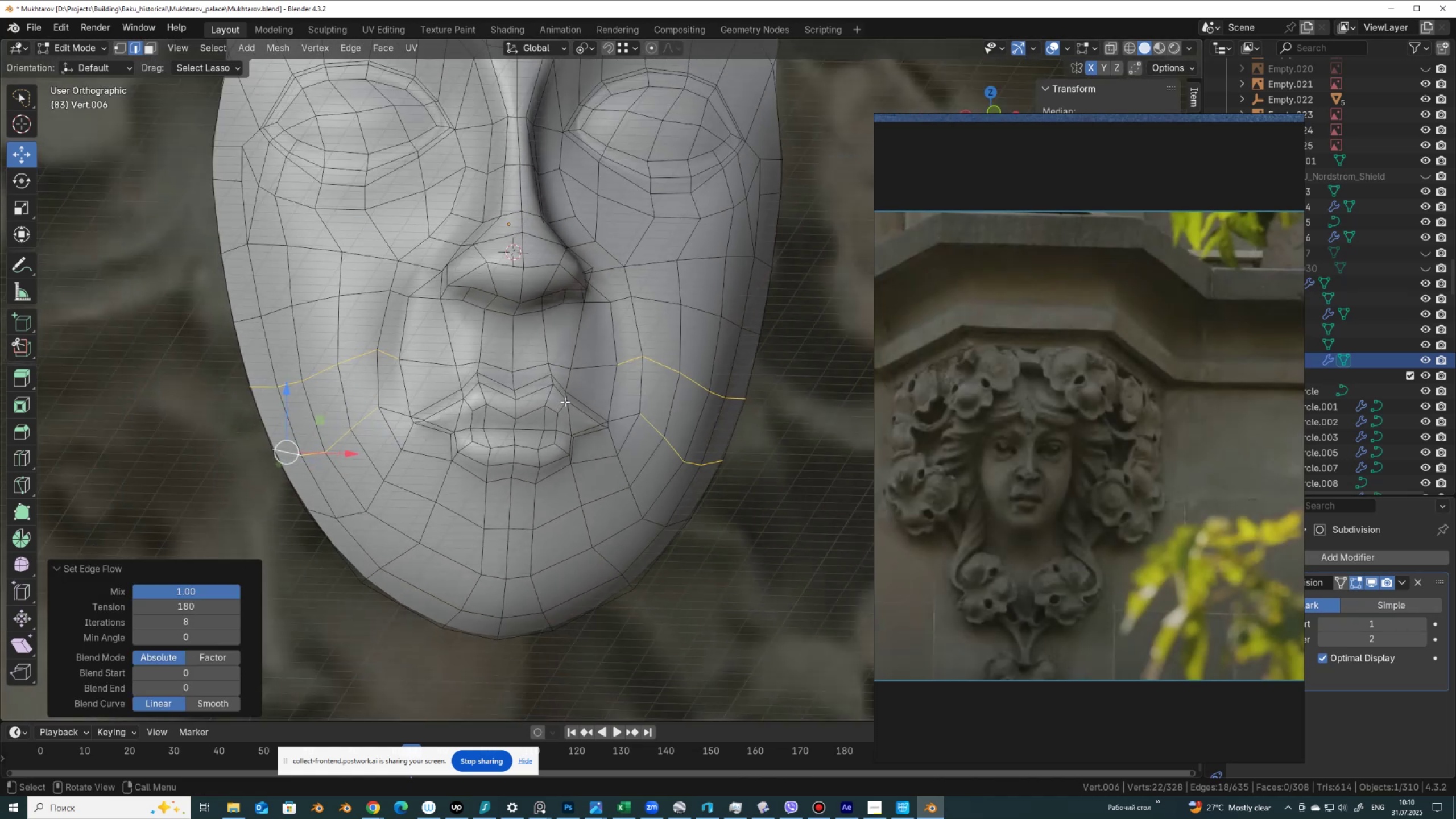 
key(Tab)
 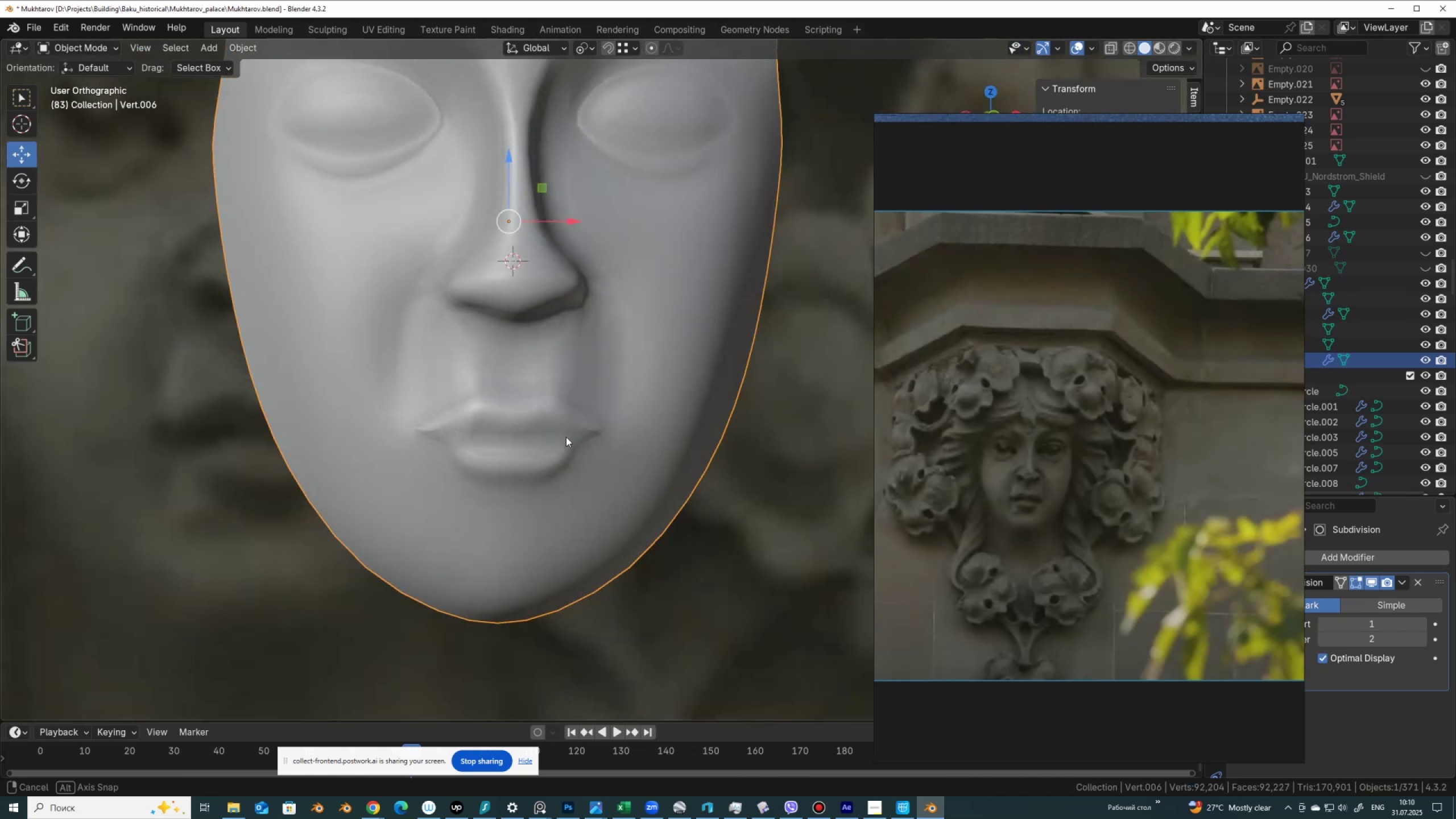 
scroll: coordinate [585, 425], scroll_direction: down, amount: 3.0
 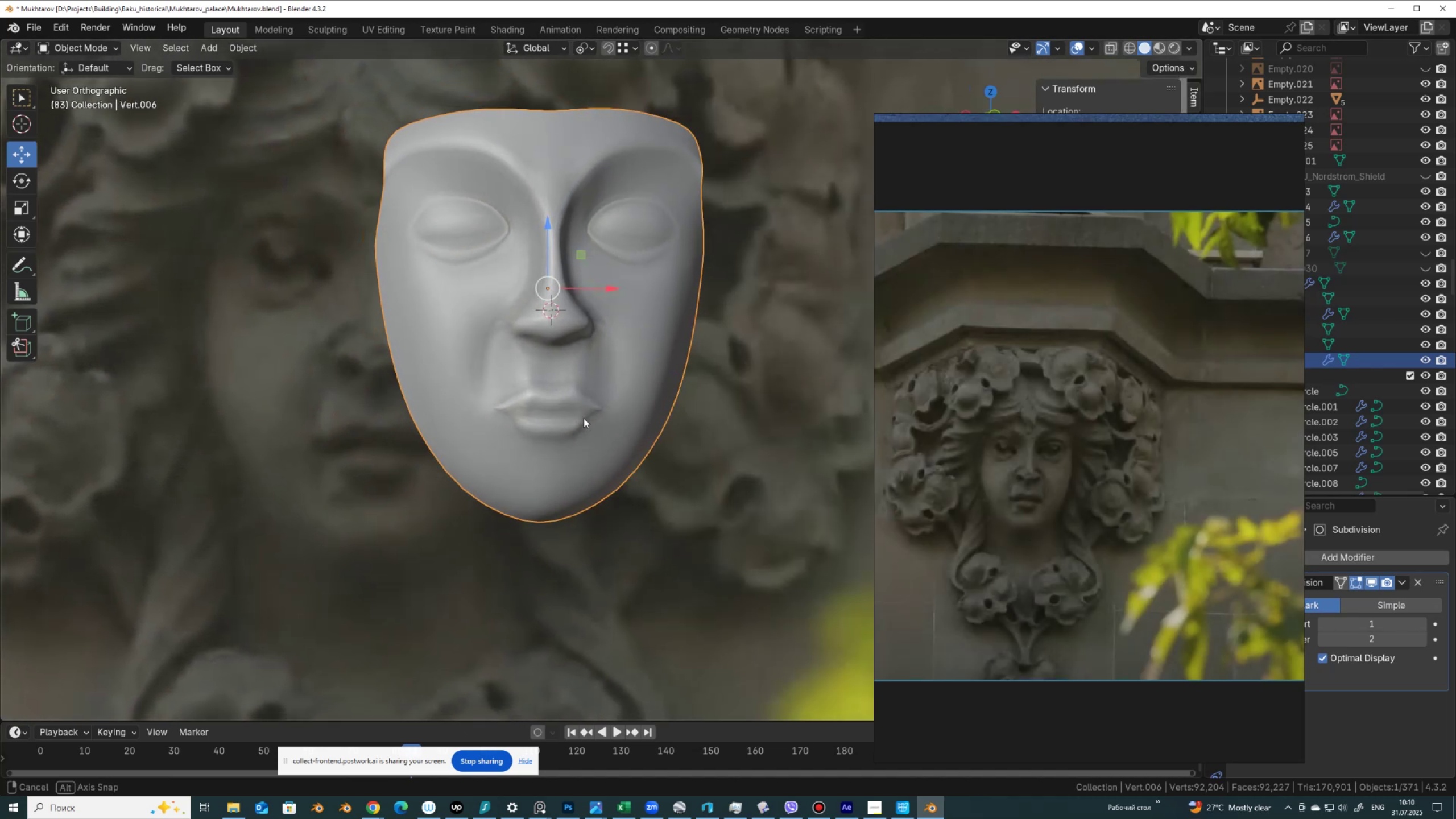 
hold_key(key=AltLeft, duration=0.44)
 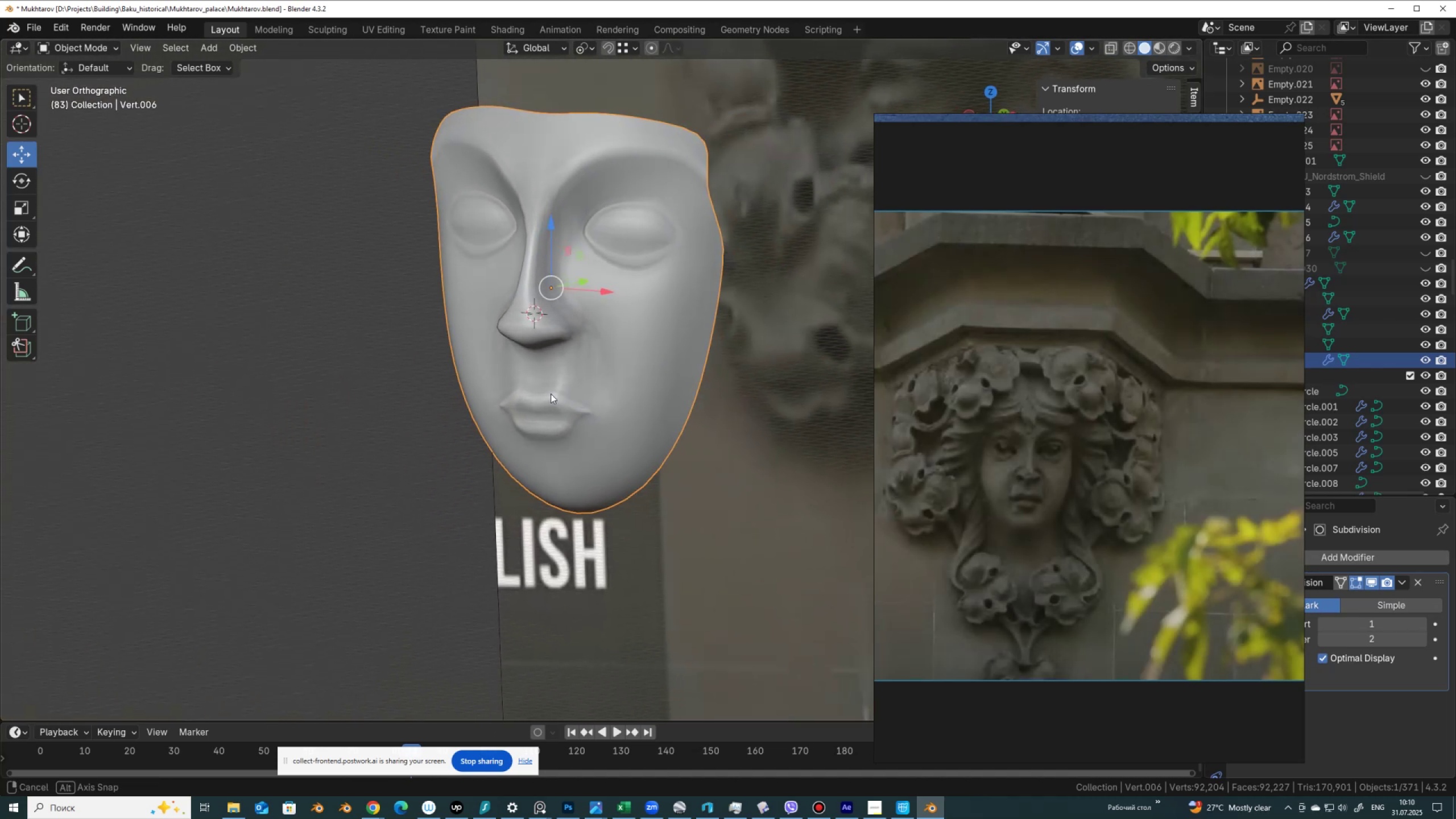 
key(Tab)
 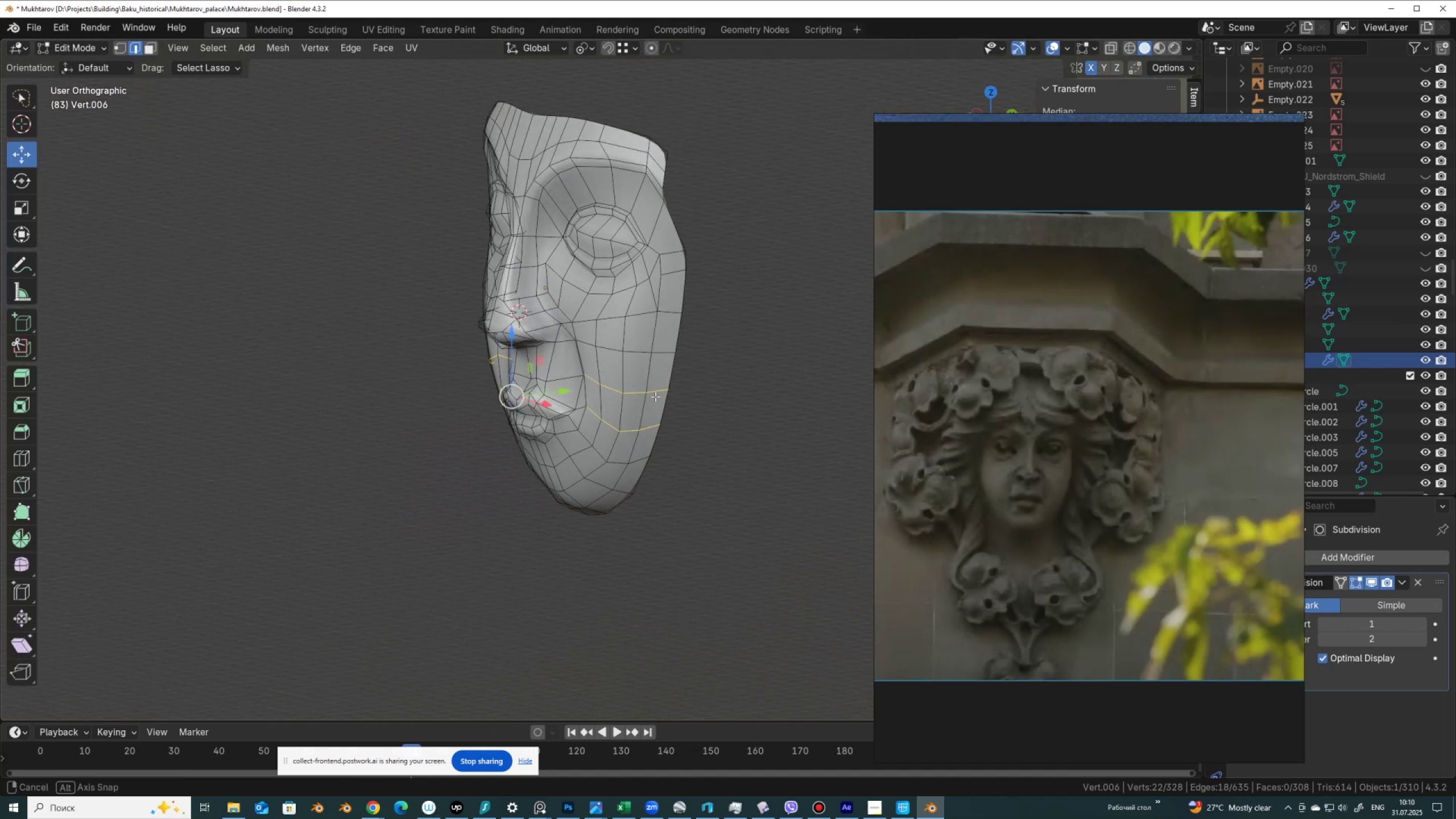 
hold_key(key=AltLeft, duration=0.65)
left_click([677, 367])
 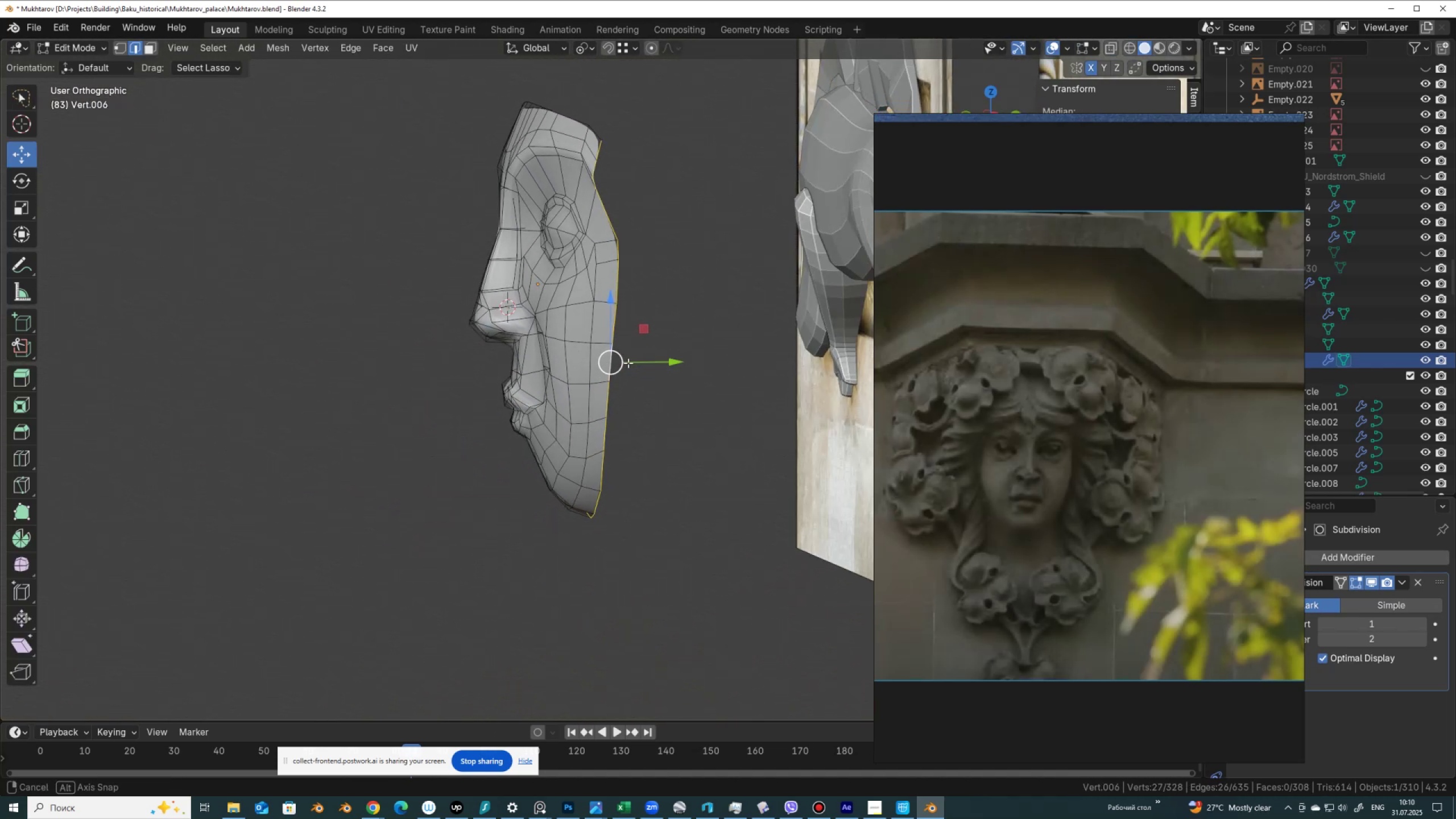 
hold_key(key=ShiftLeft, duration=0.37)
 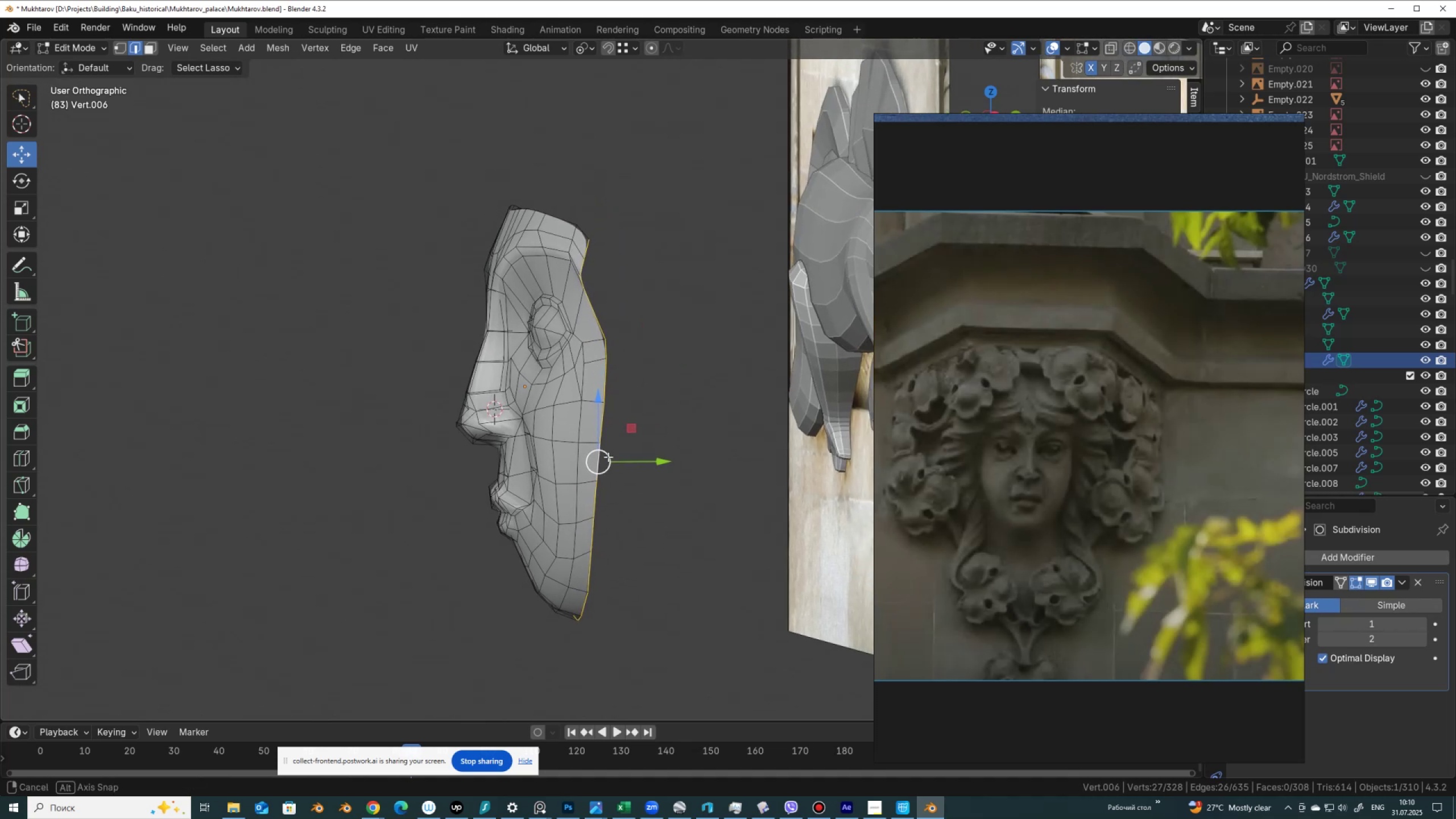 
hold_key(key=AltLeft, duration=0.62)
 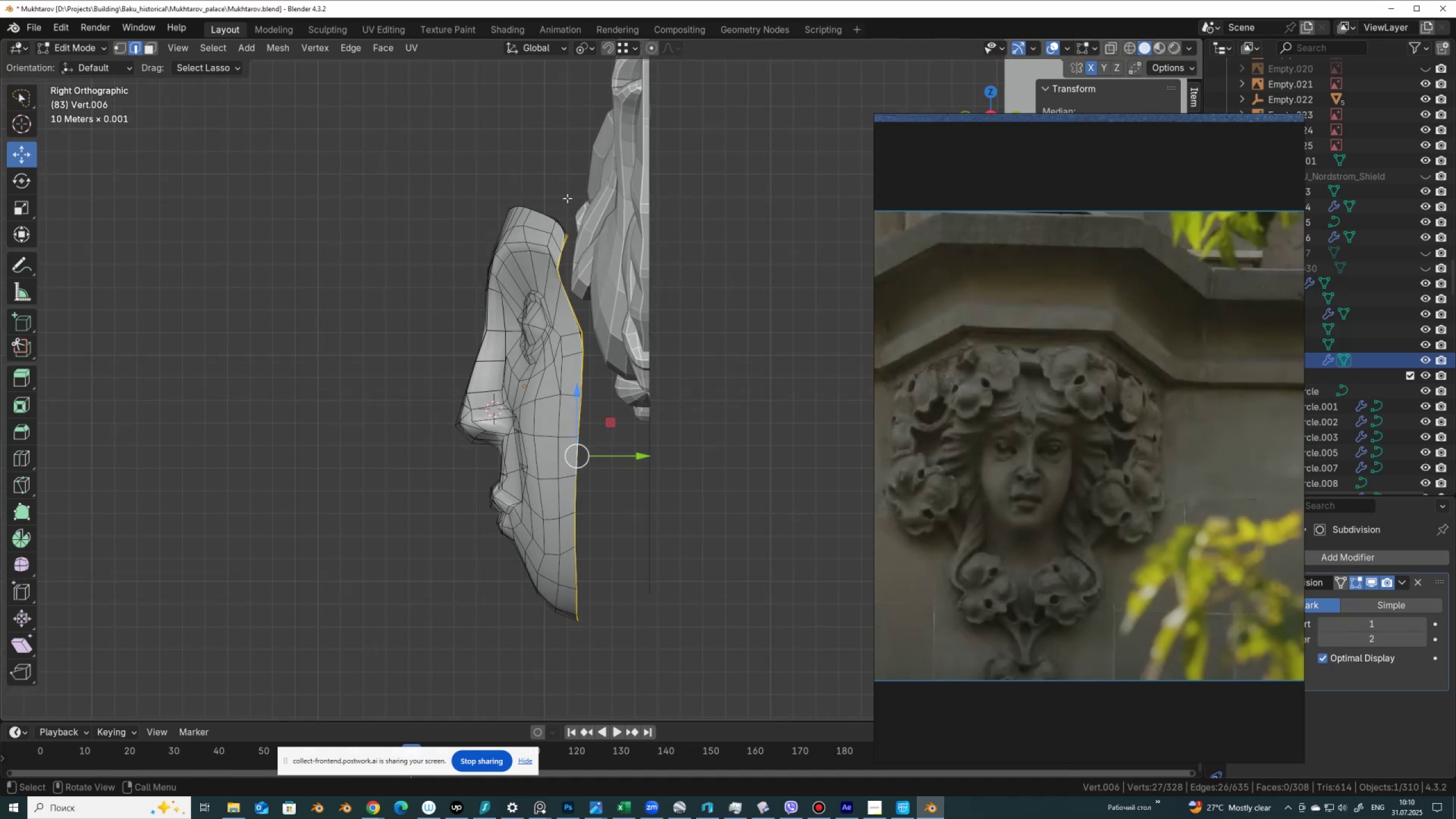 
hold_key(key=AltLeft, duration=0.62)
hold_key(key=ShiftLeft, duration=0.62)
left_click([542, 210])
 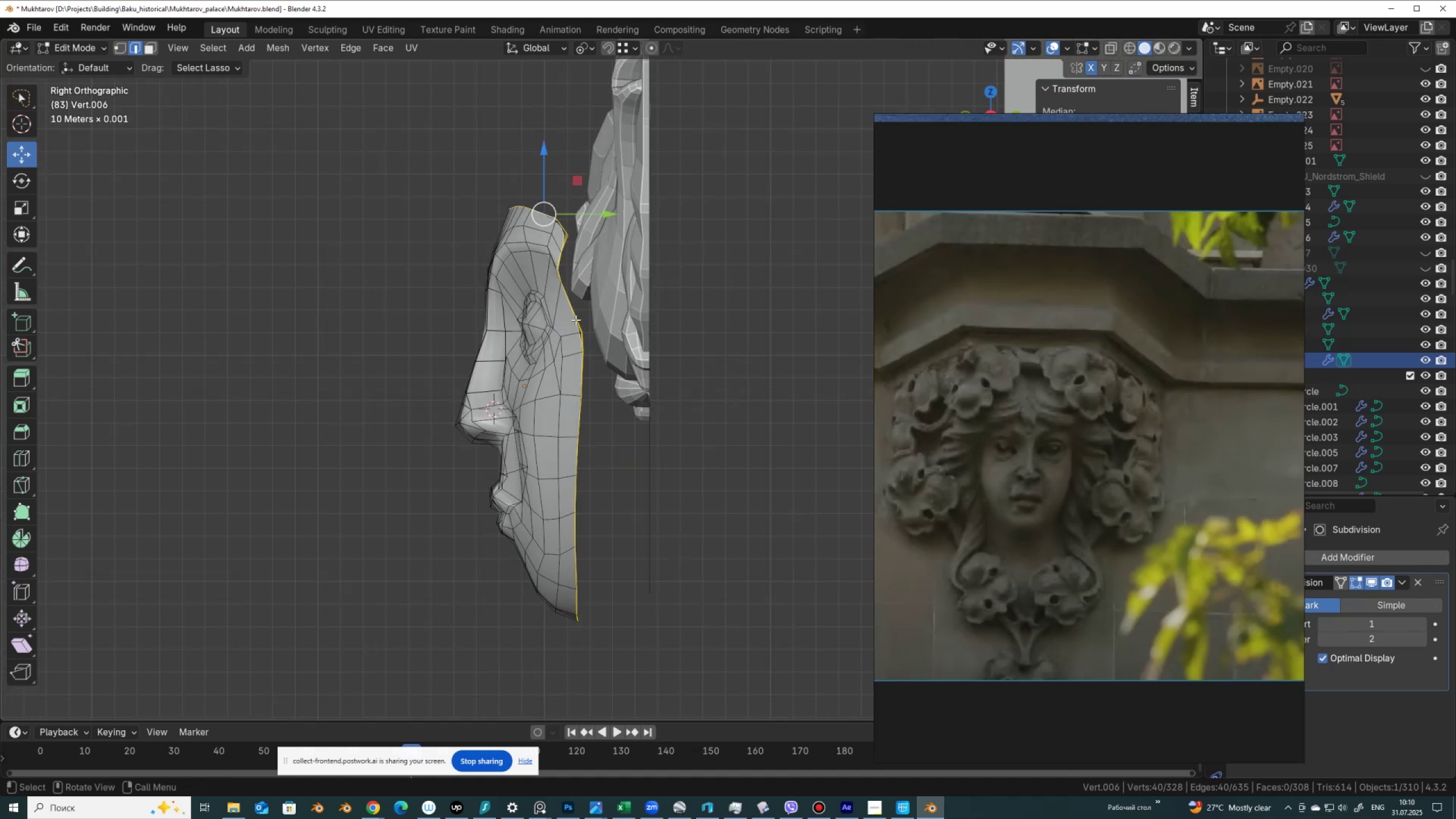 
key(E)
 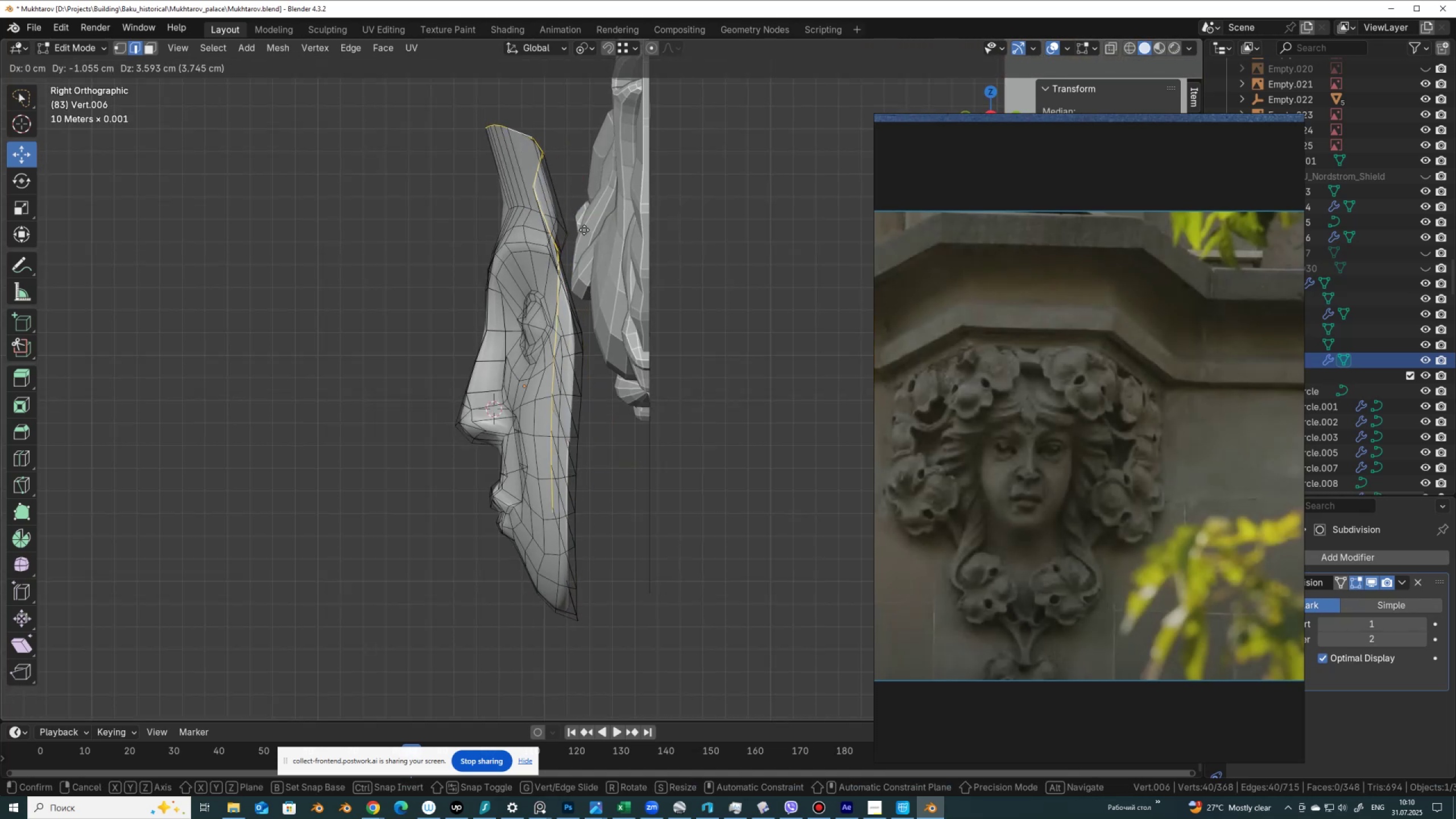 
right_click([584, 230])
 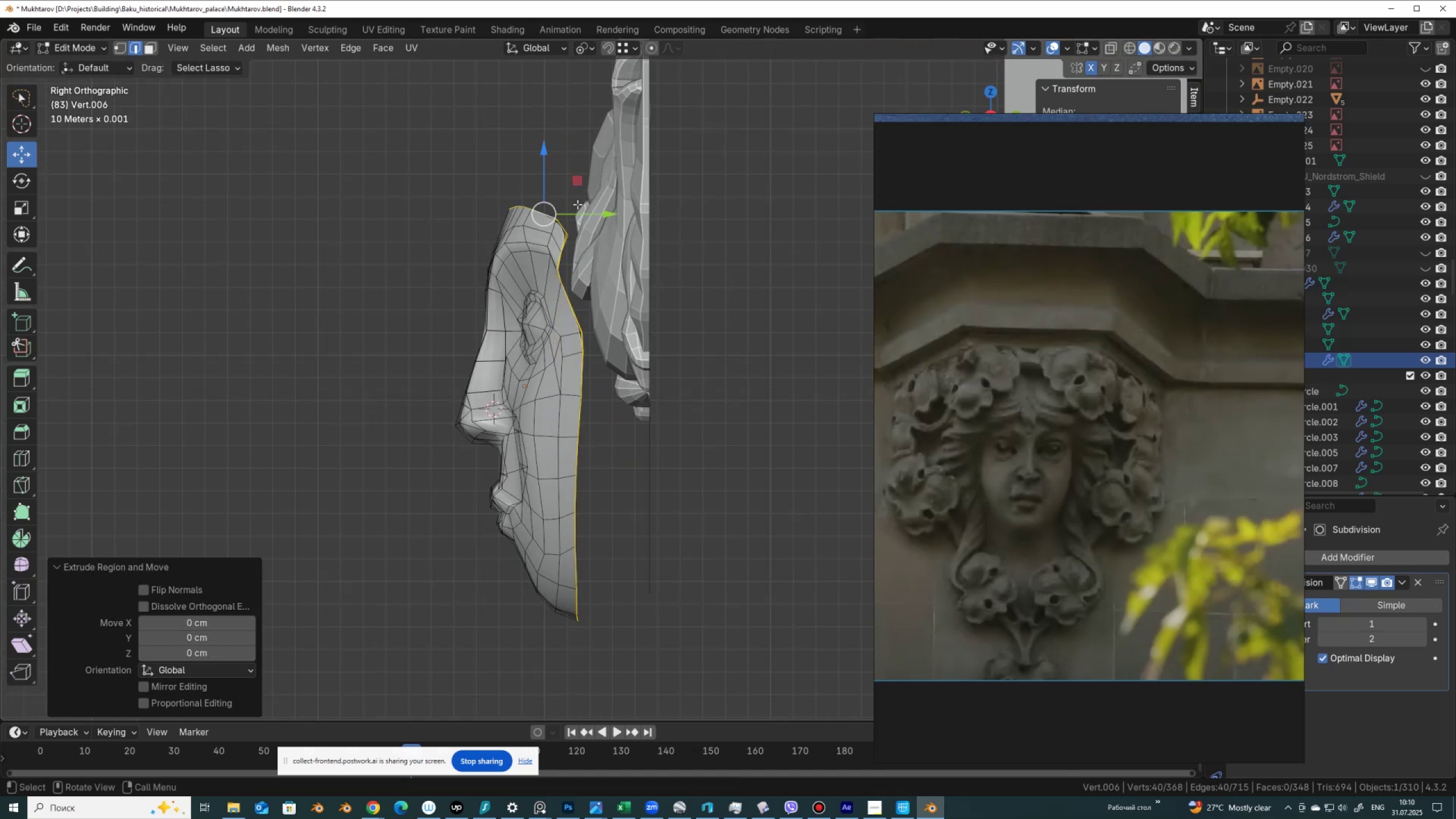 
left_click_drag(start_coordinate=[580, 214], to_coordinate=[638, 239])
 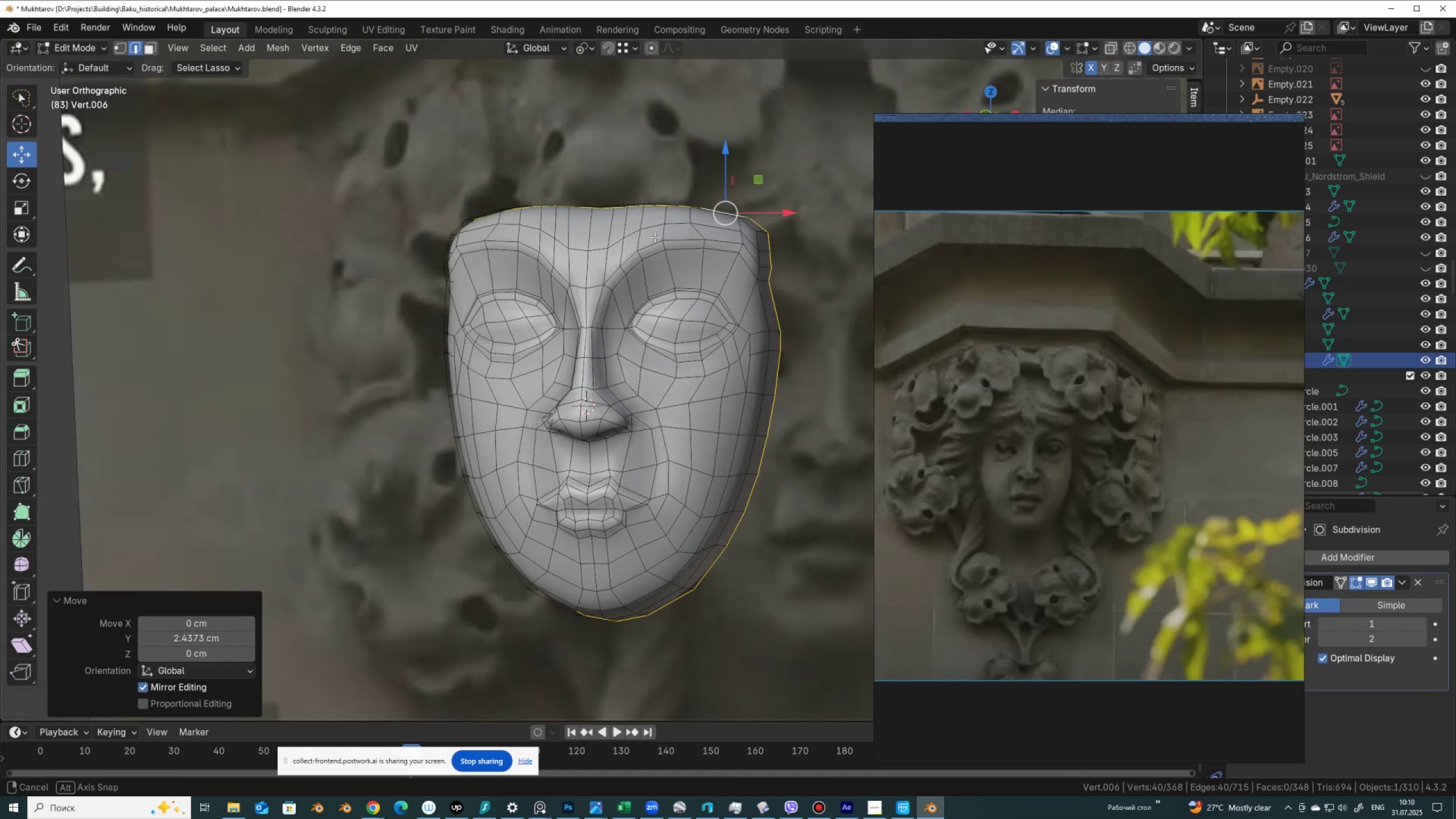 
hold_key(key=AltLeft, duration=0.72)
 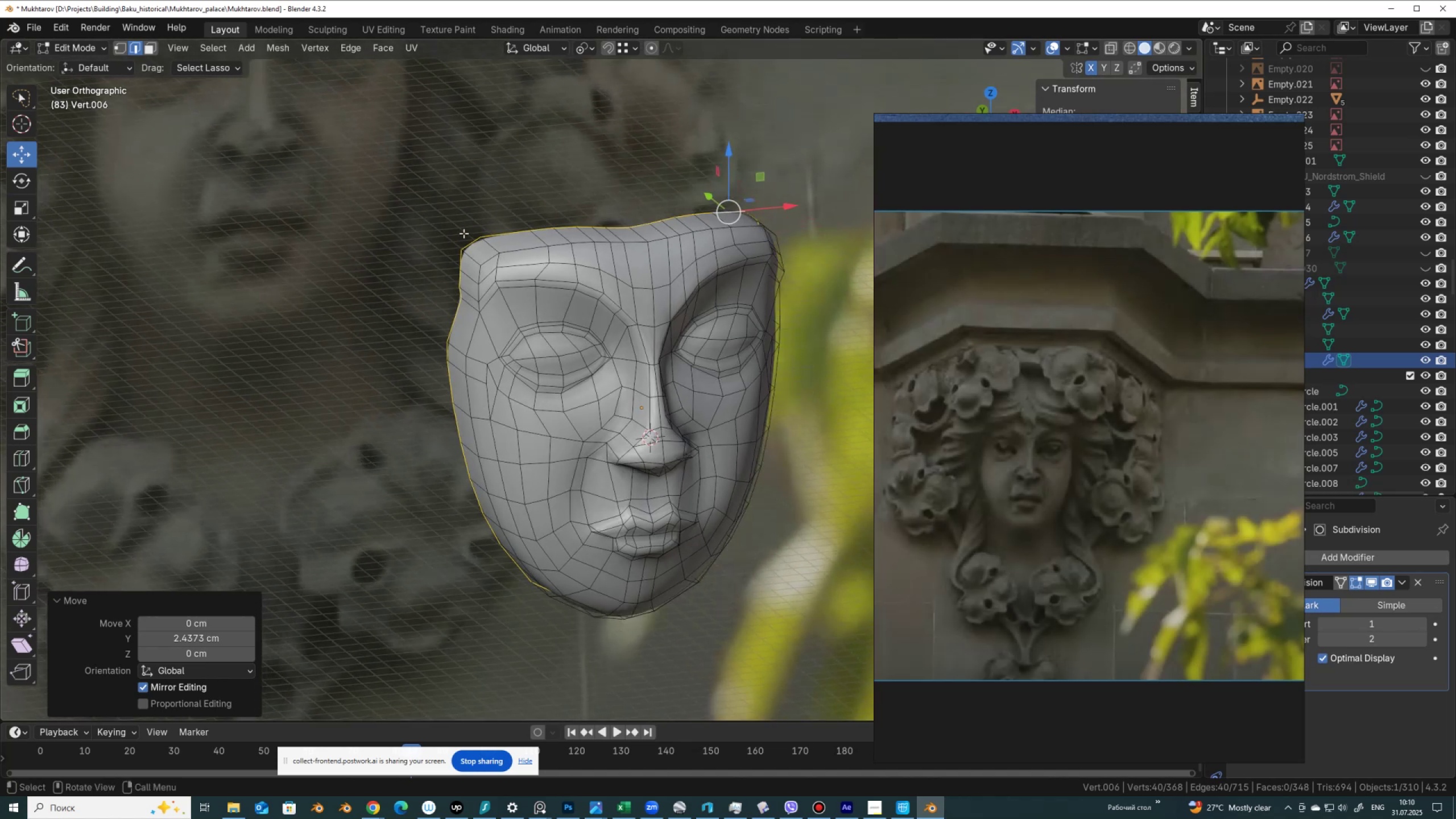 
left_click([499, 235])
 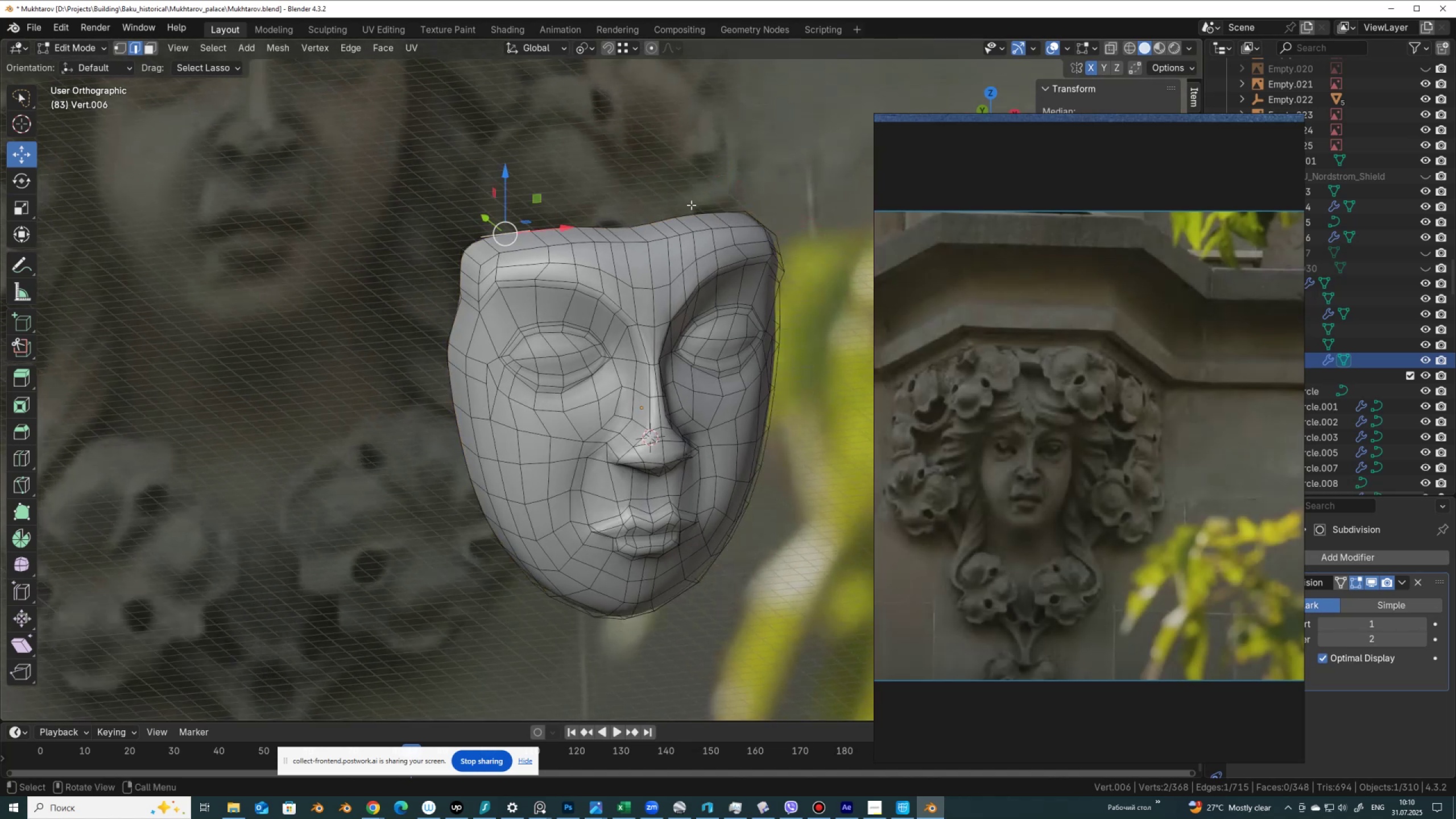 
hold_key(key=ControlLeft, duration=0.66)
left_click([726, 210])
 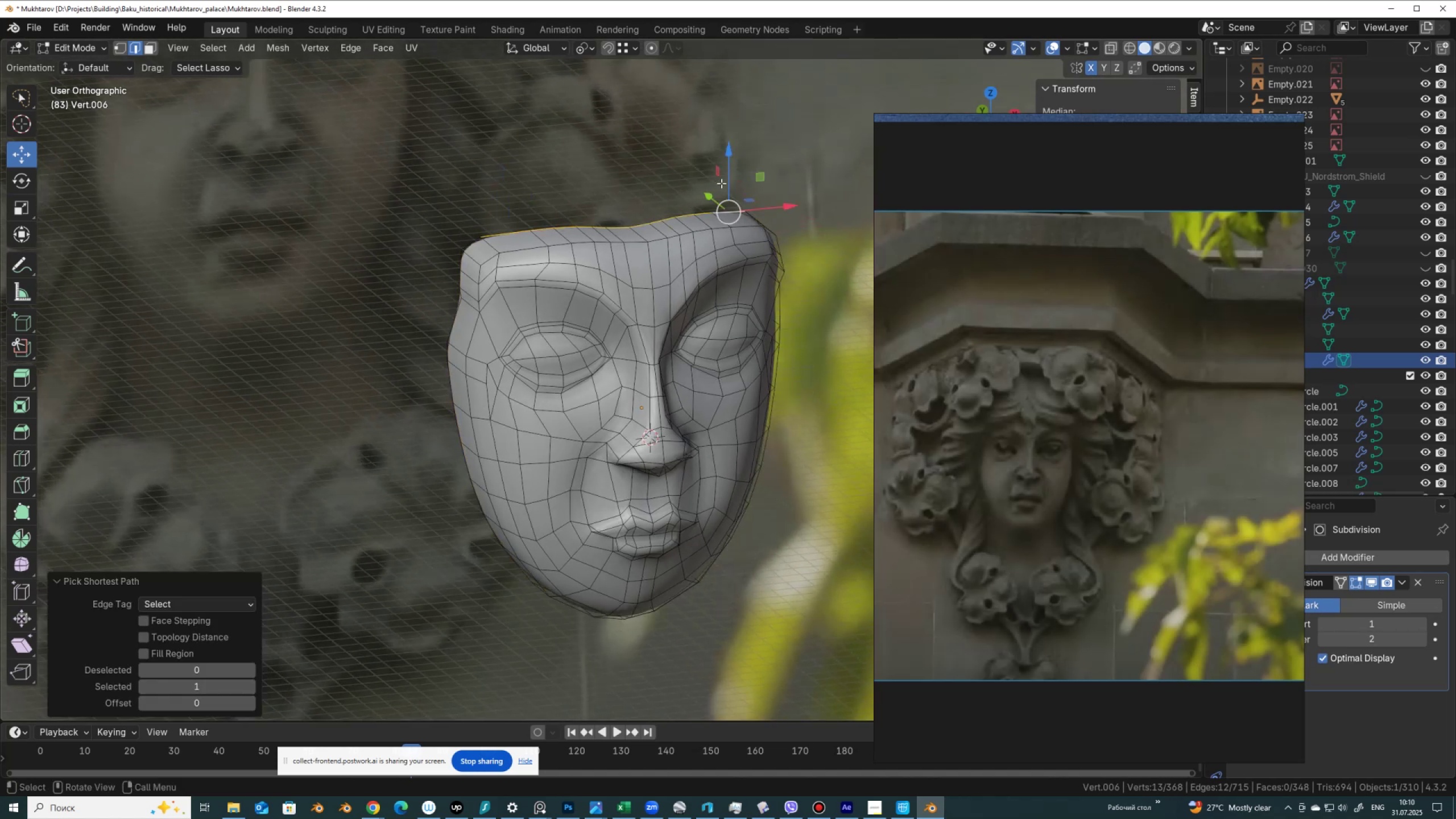 
left_click_drag(start_coordinate=[725, 176], to_coordinate=[732, 75])
 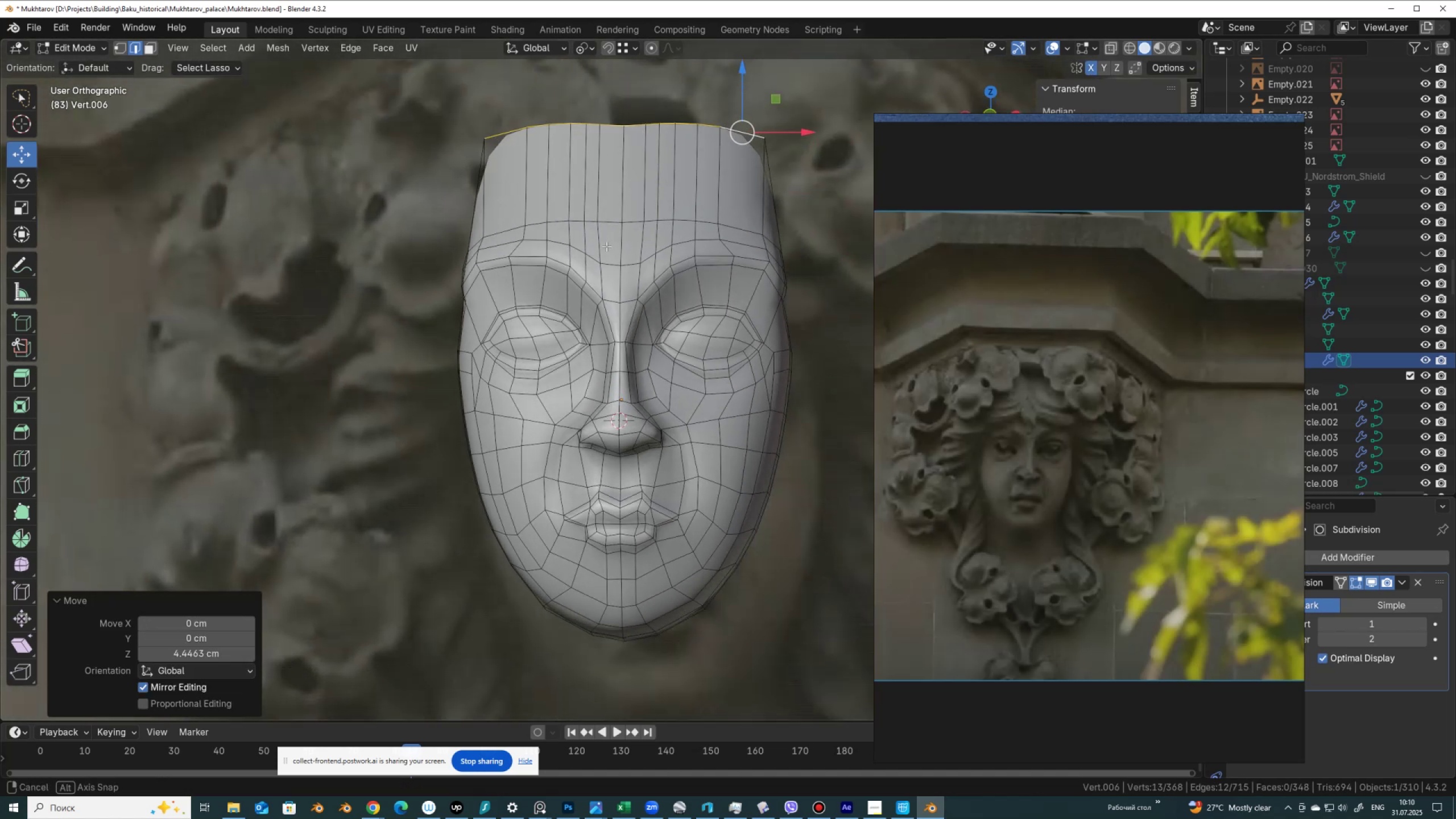 
hold_key(key=AltLeft, duration=0.44)
 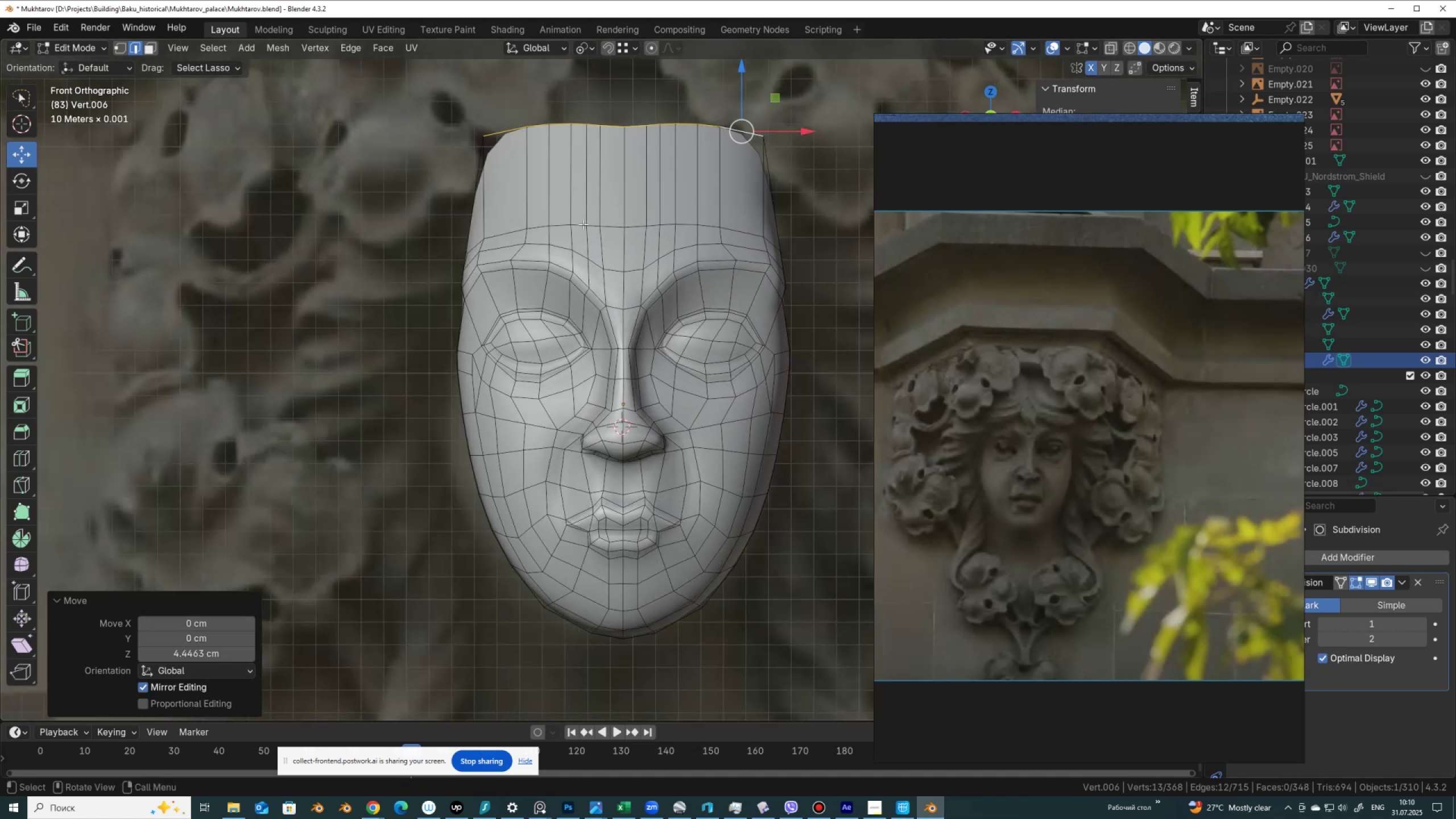 
hold_key(key=ShiftLeft, duration=0.68)
 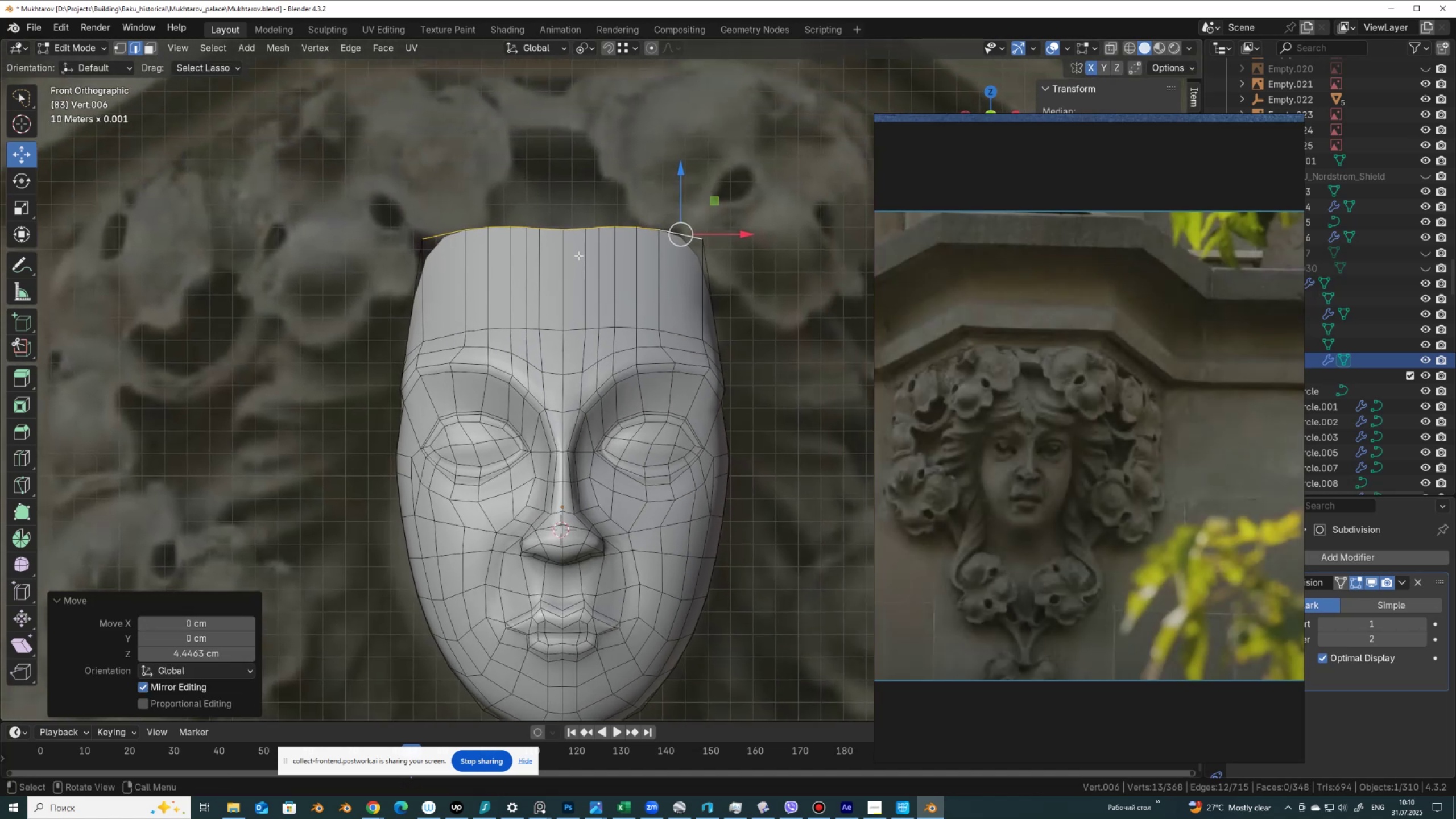 
key(1)
 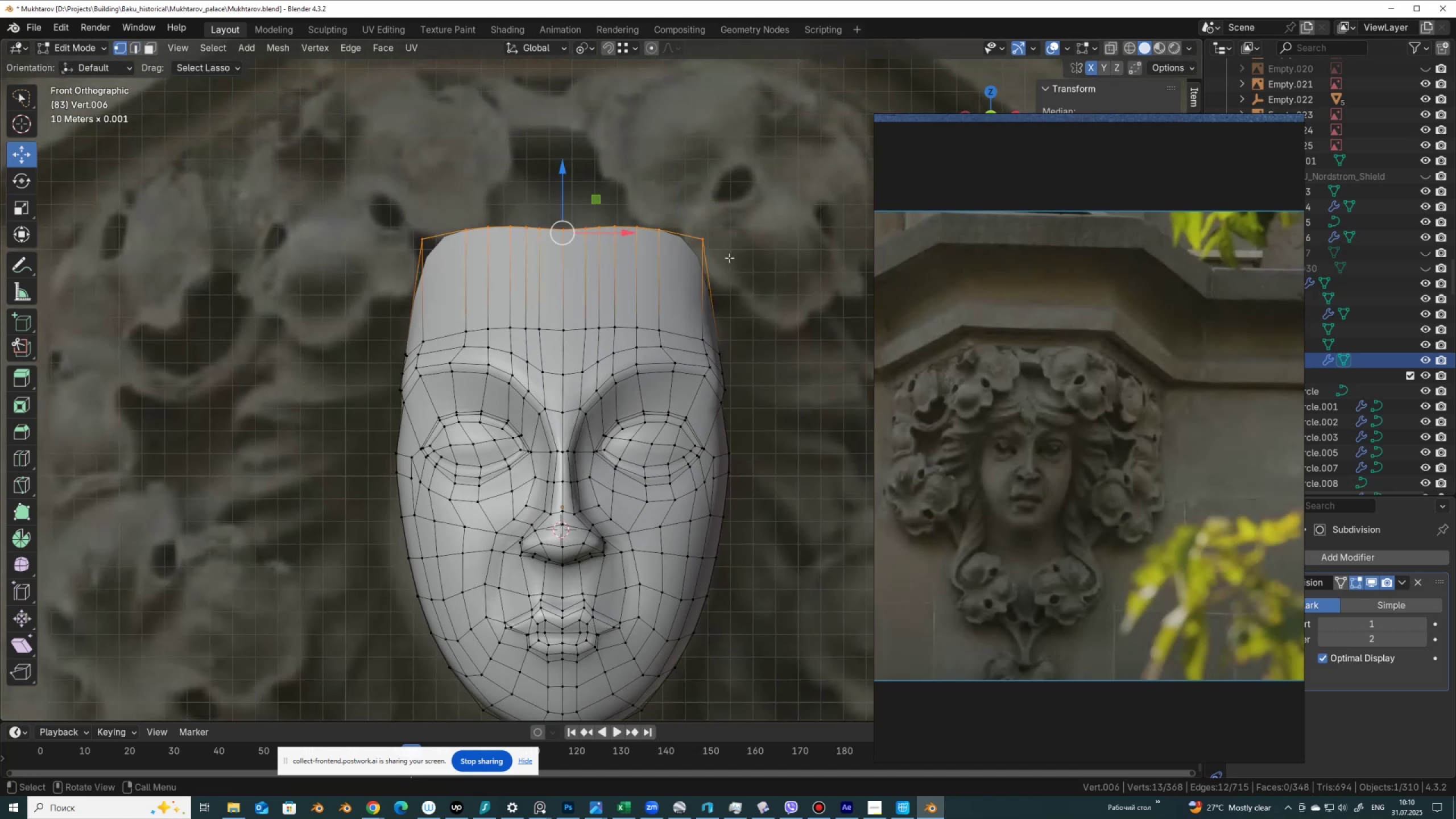 
left_click_drag(start_coordinate=[737, 266], to_coordinate=[623, 192])
 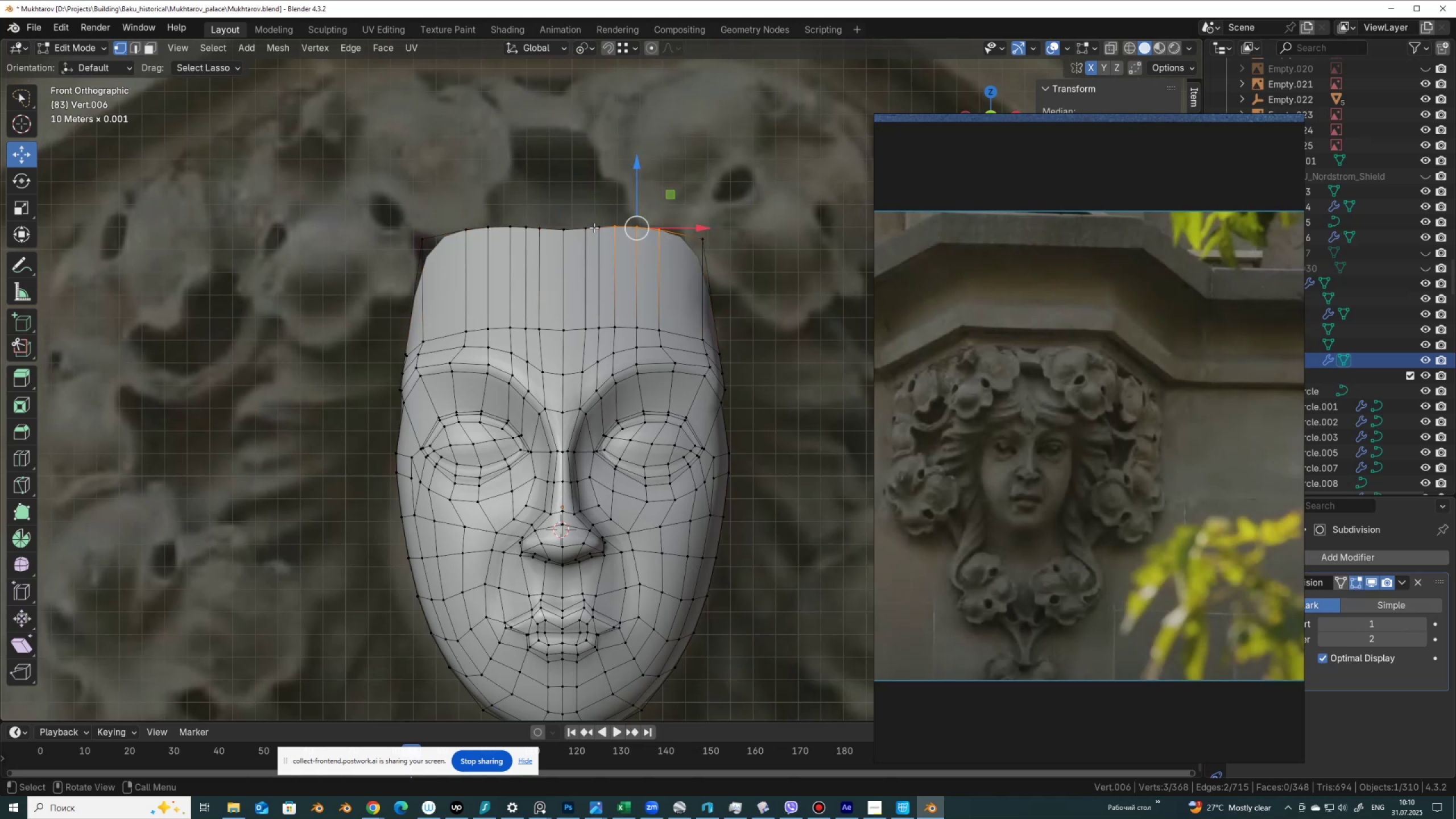 
hold_key(key=ShiftLeft, duration=1.15)
left_click([598, 228])
 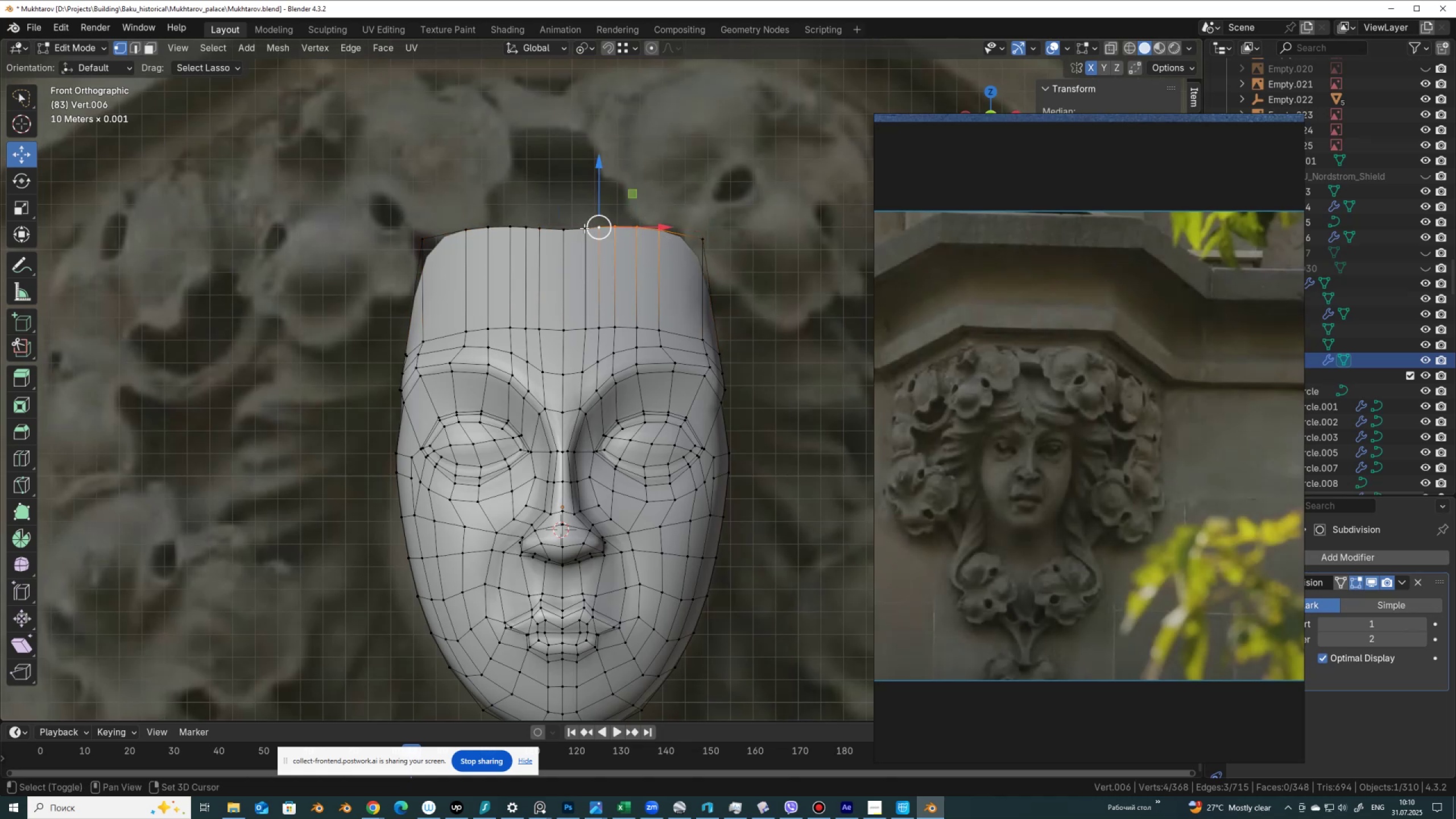 
double_click([584, 228])
 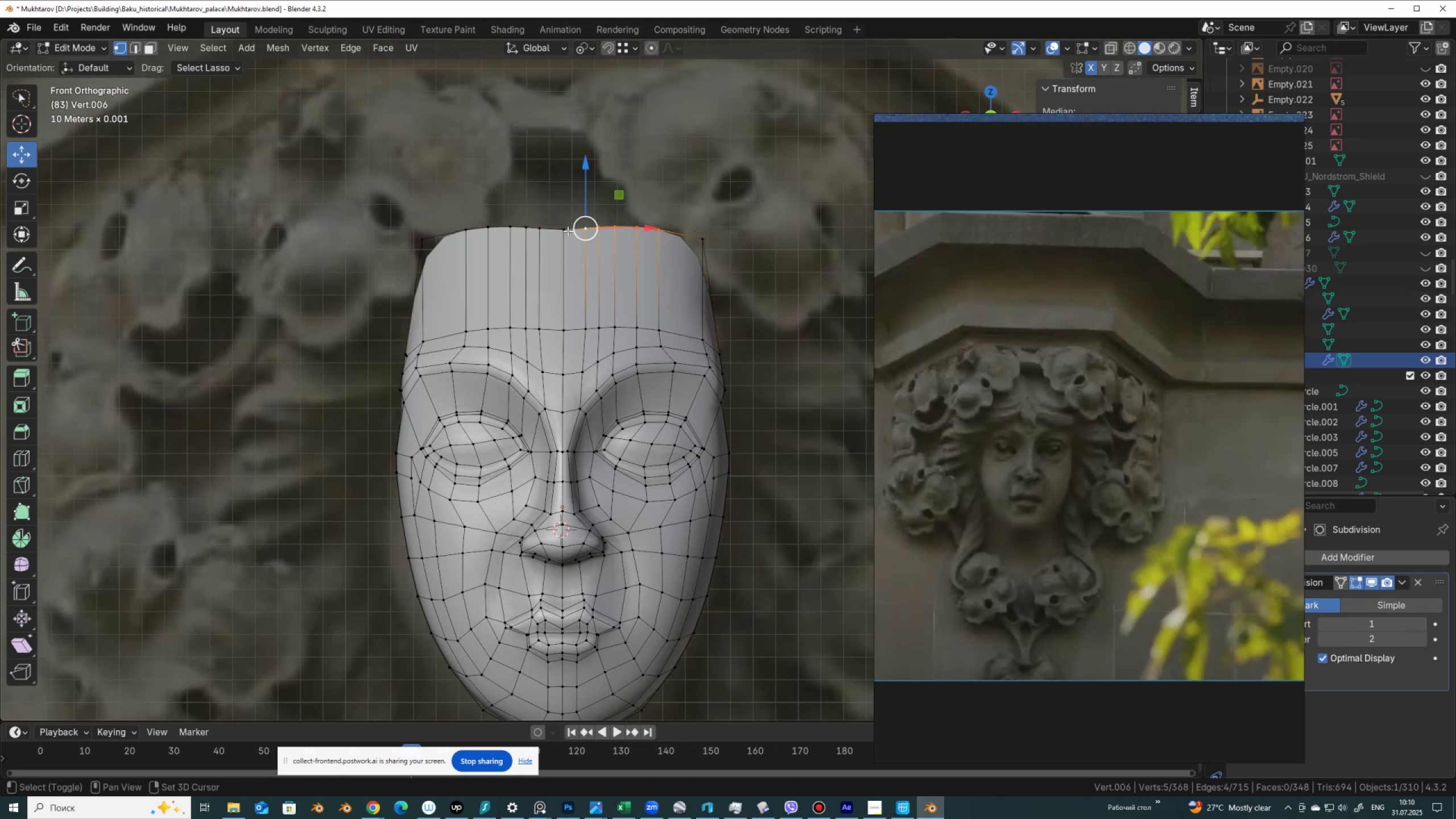 
triple_click([568, 231])
 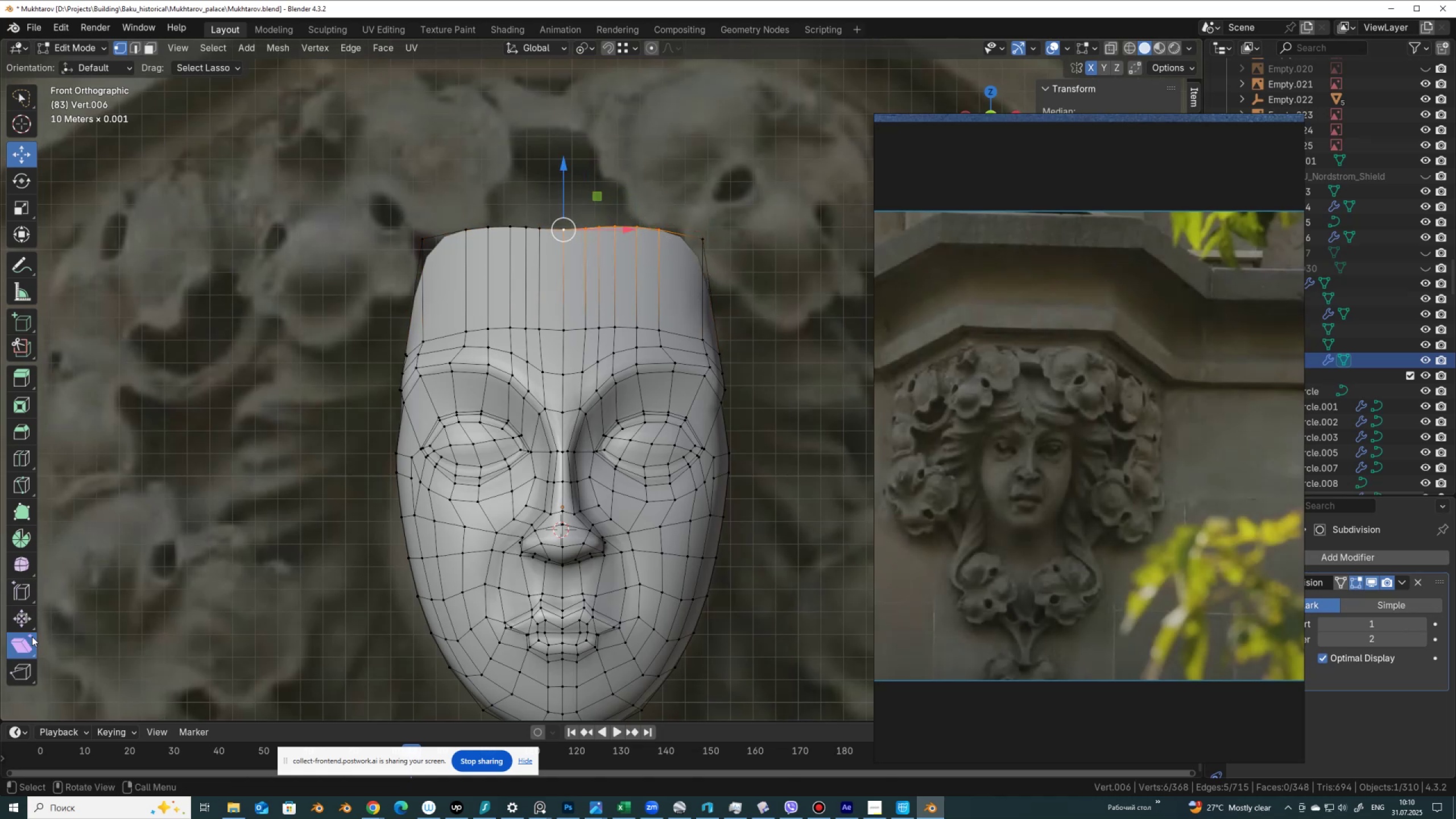 
left_click_drag(start_coordinate=[627, 219], to_coordinate=[626, 286])
 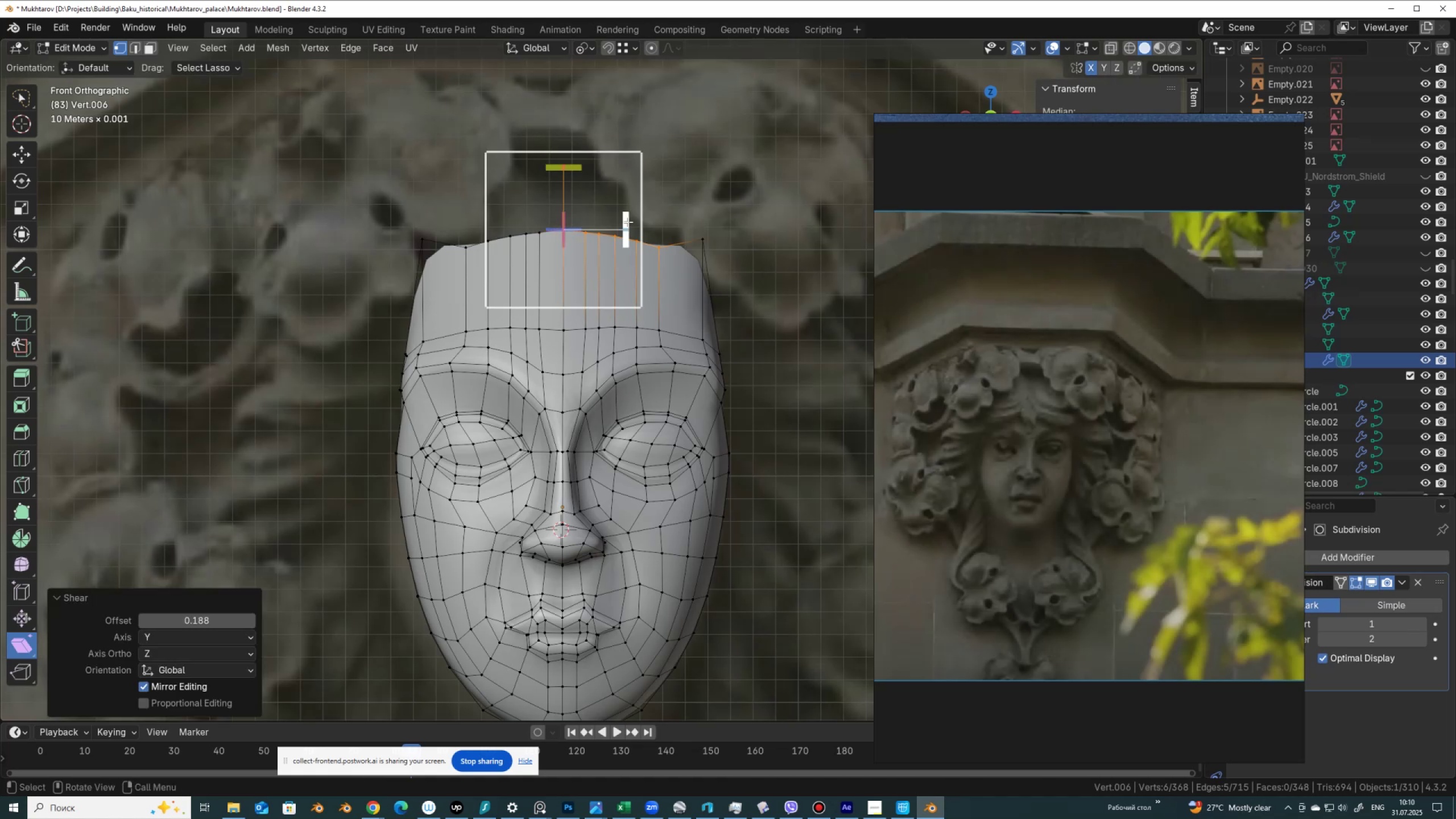 
left_click([628, 222])
 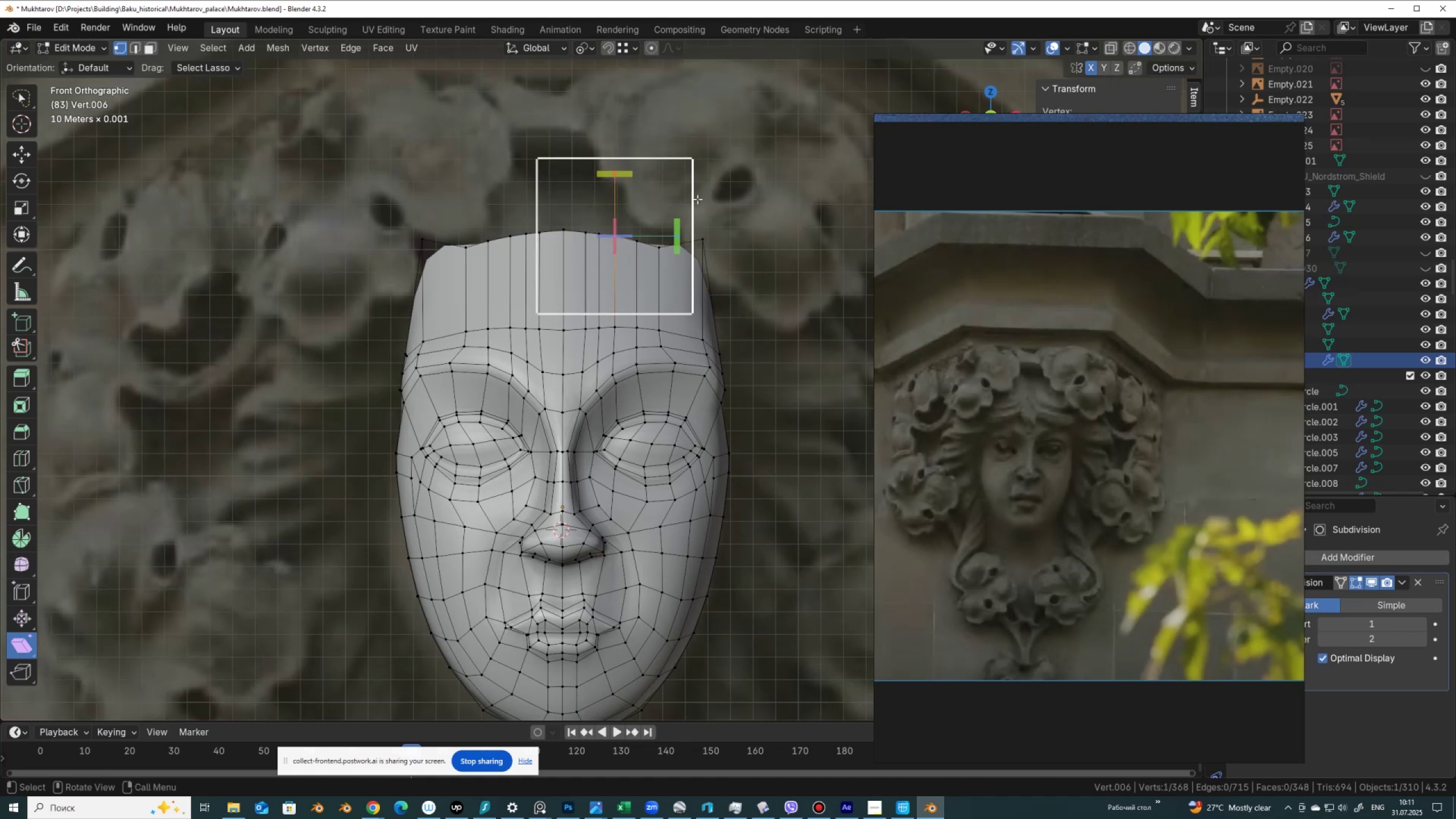 
left_click([699, 230])
 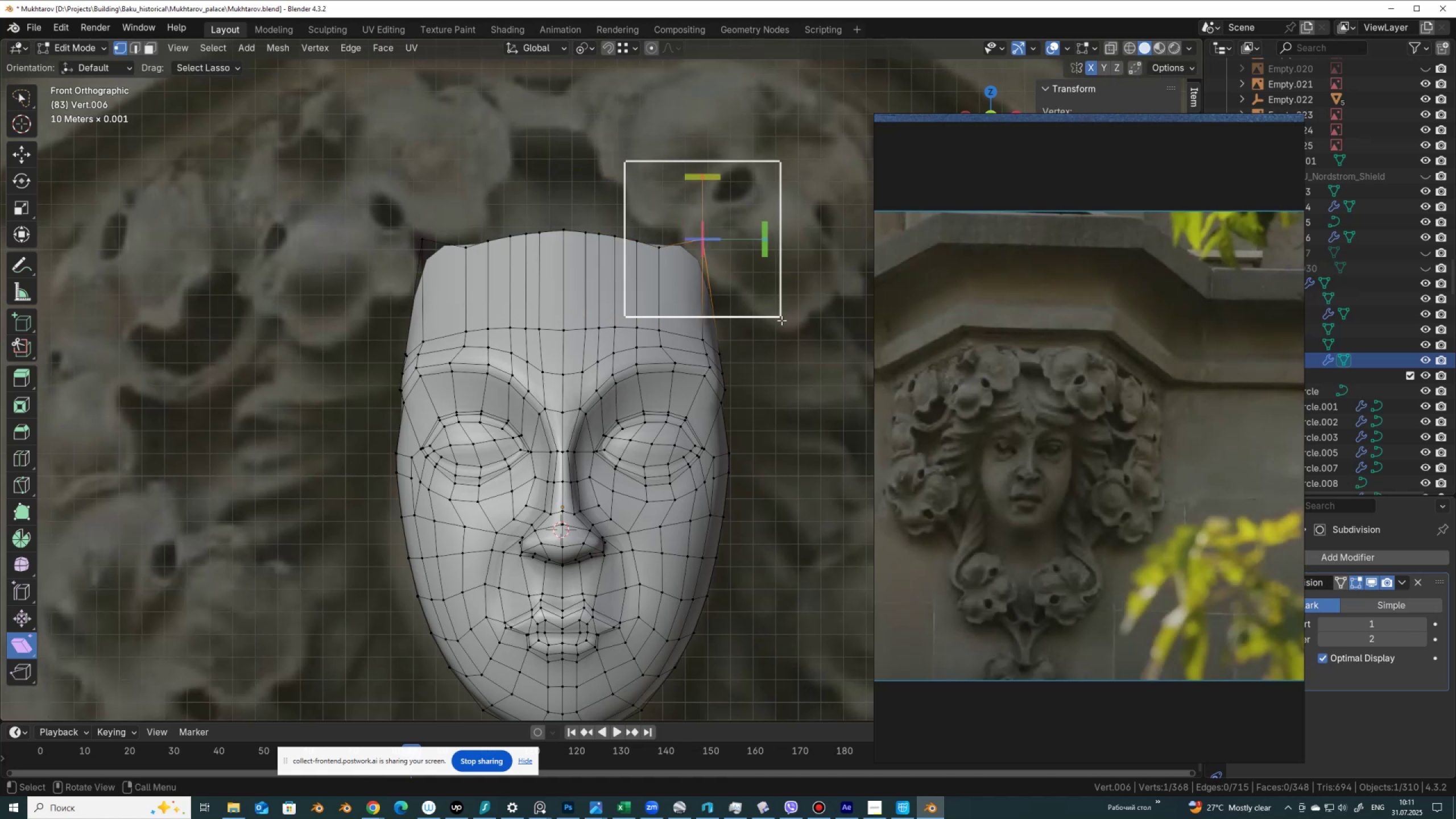 
type(gg)
 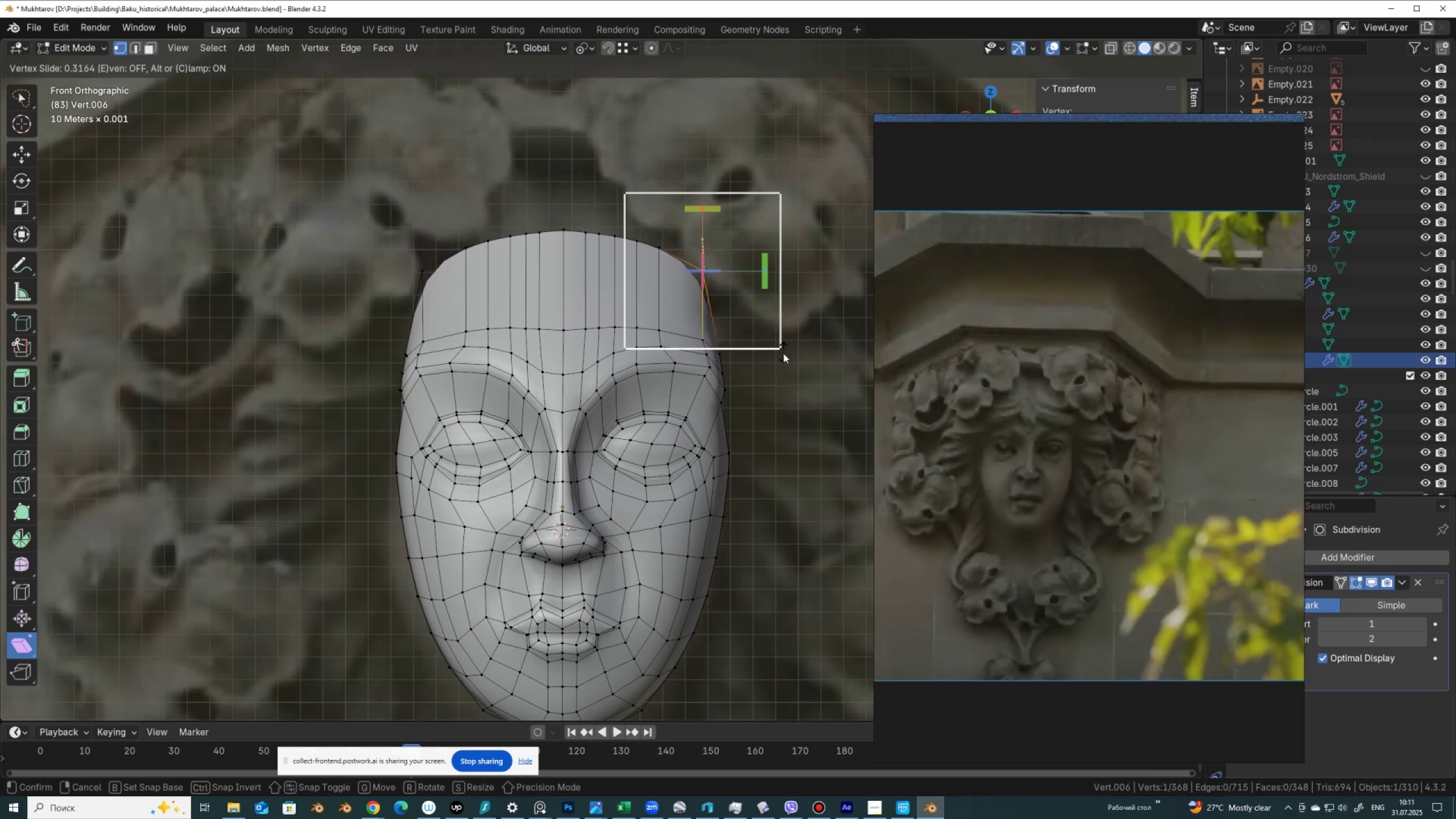 
left_click([783, 355])
 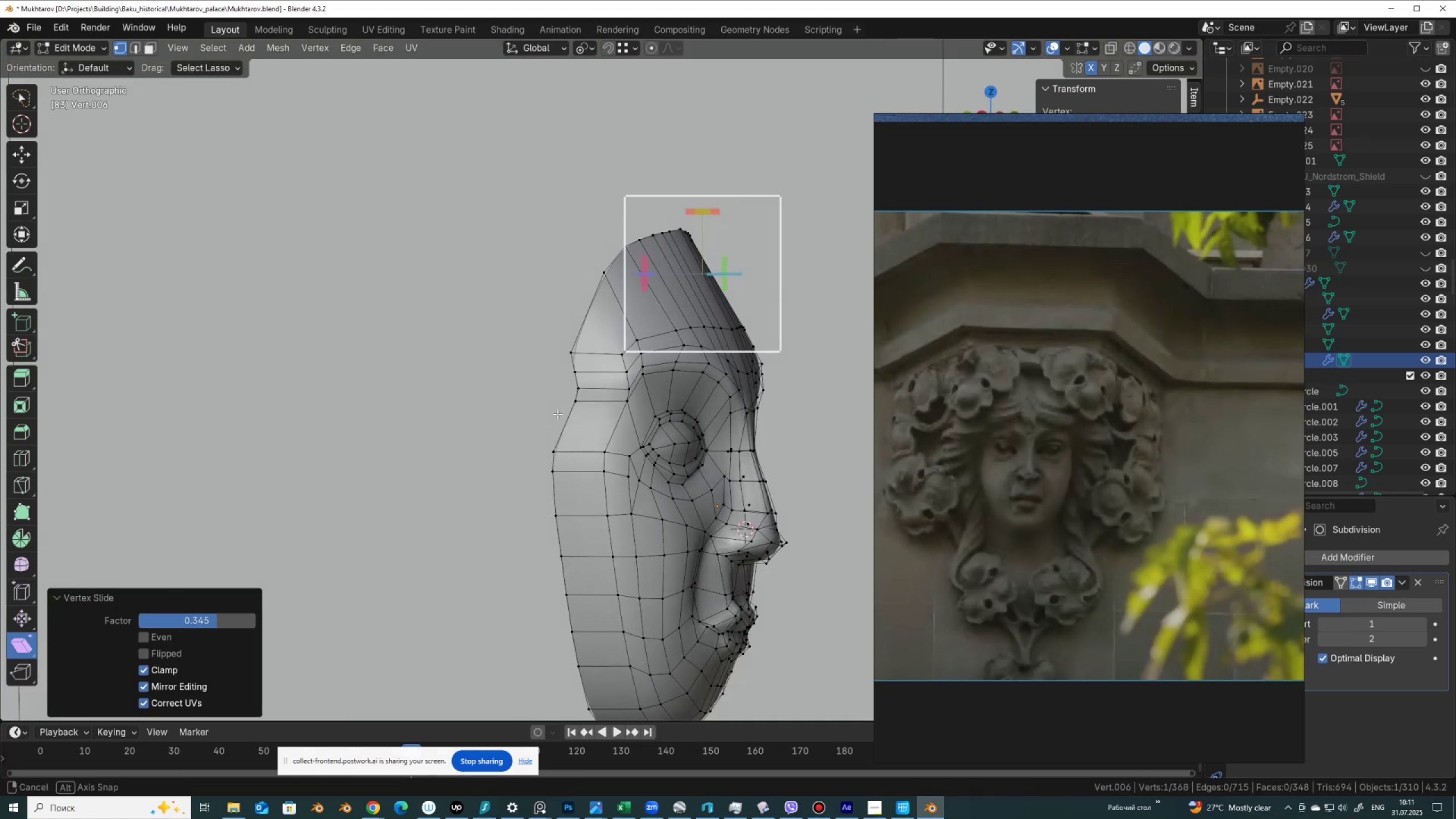 
hold_key(key=AltLeft, duration=0.41)
 